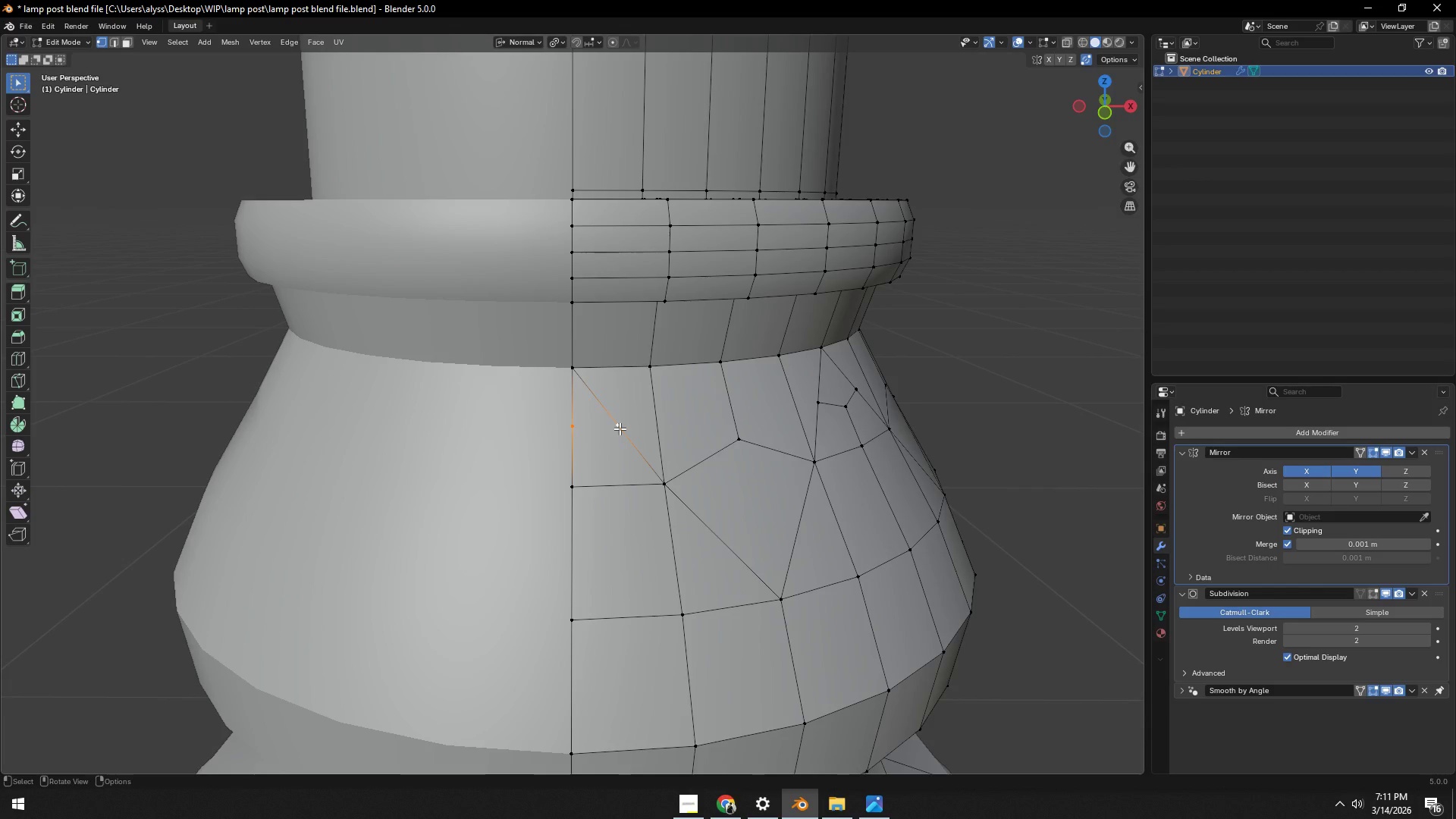 
key(J)
 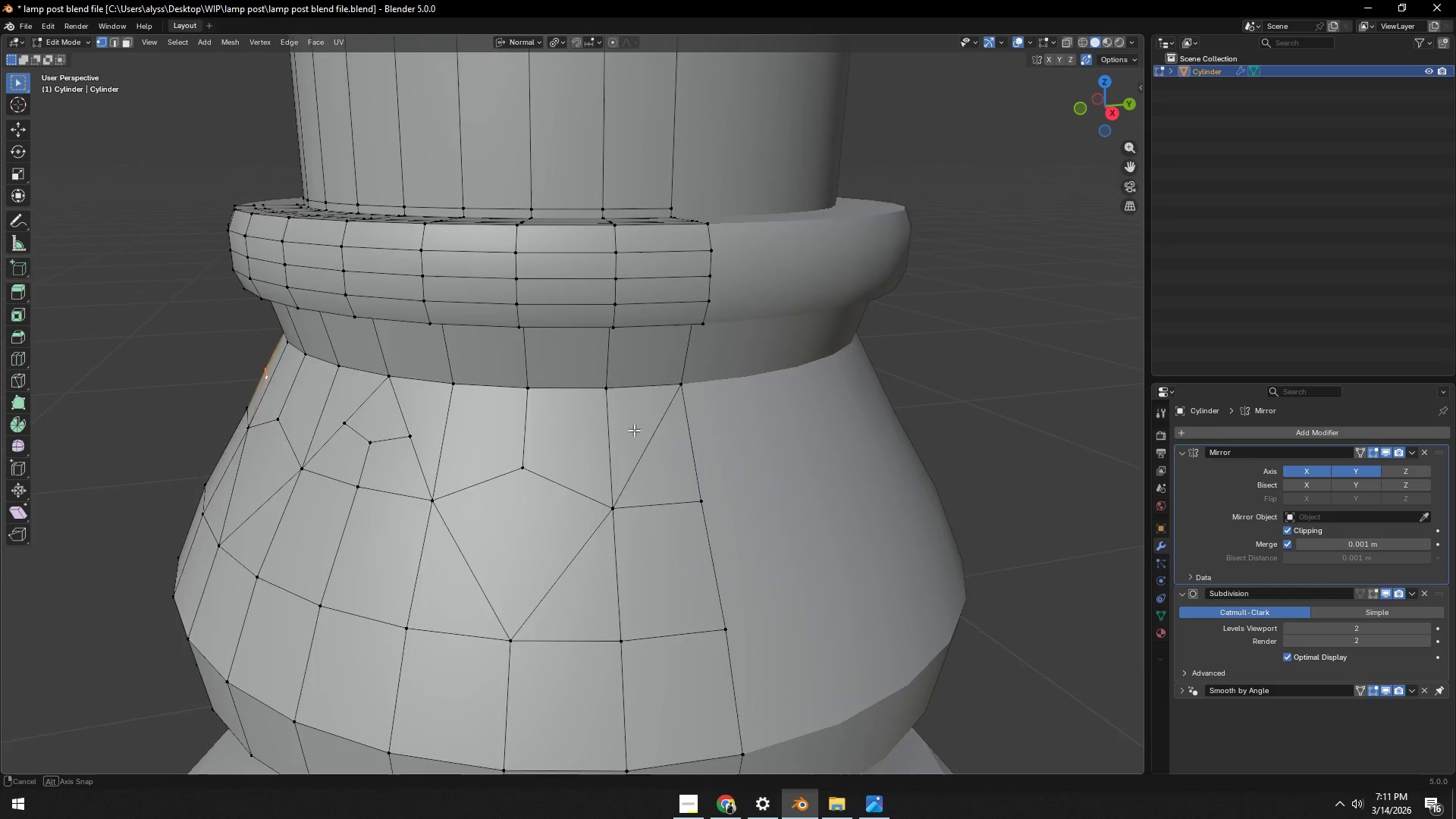 
key(2)
 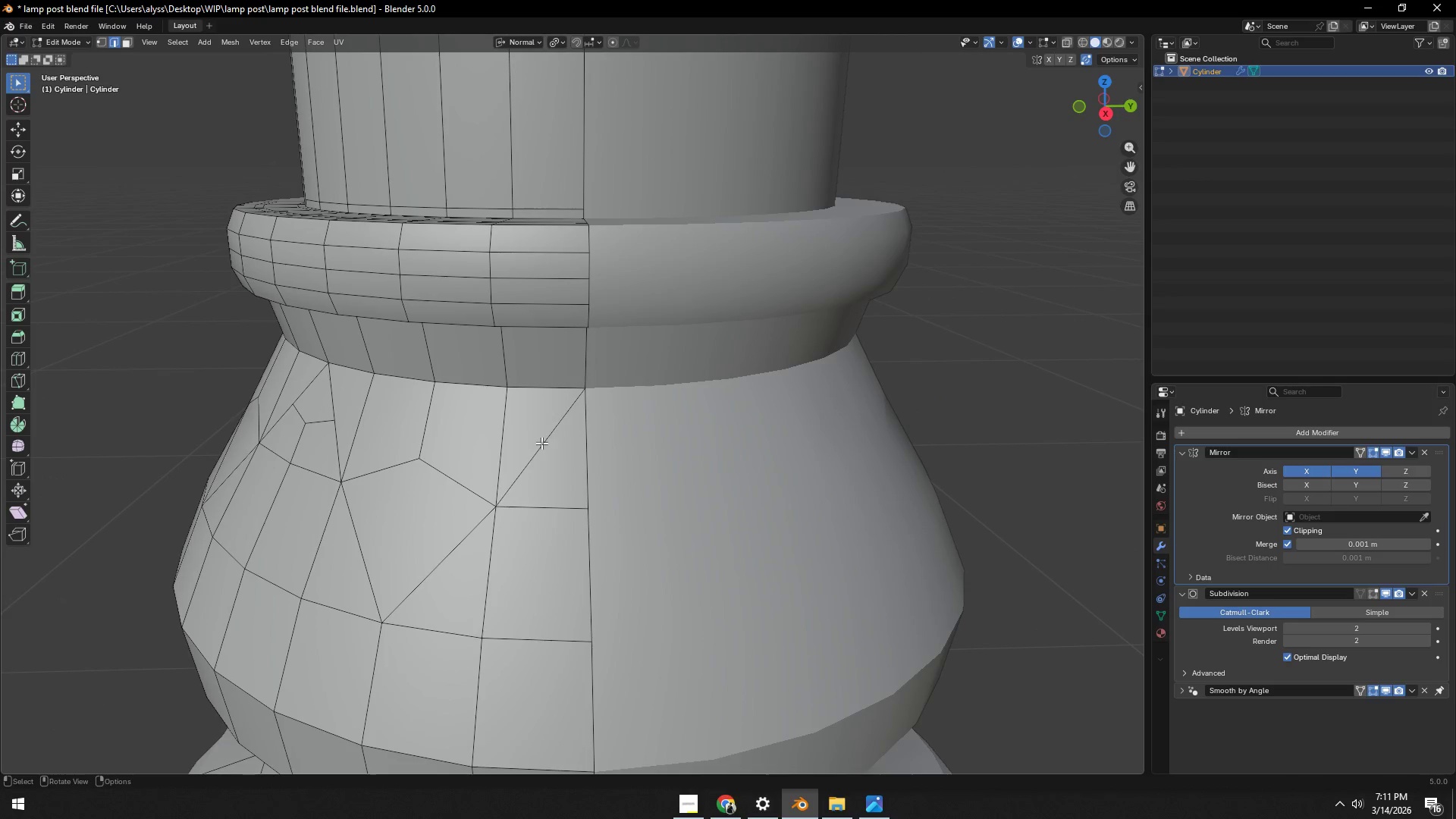 
double_click([541, 443])
 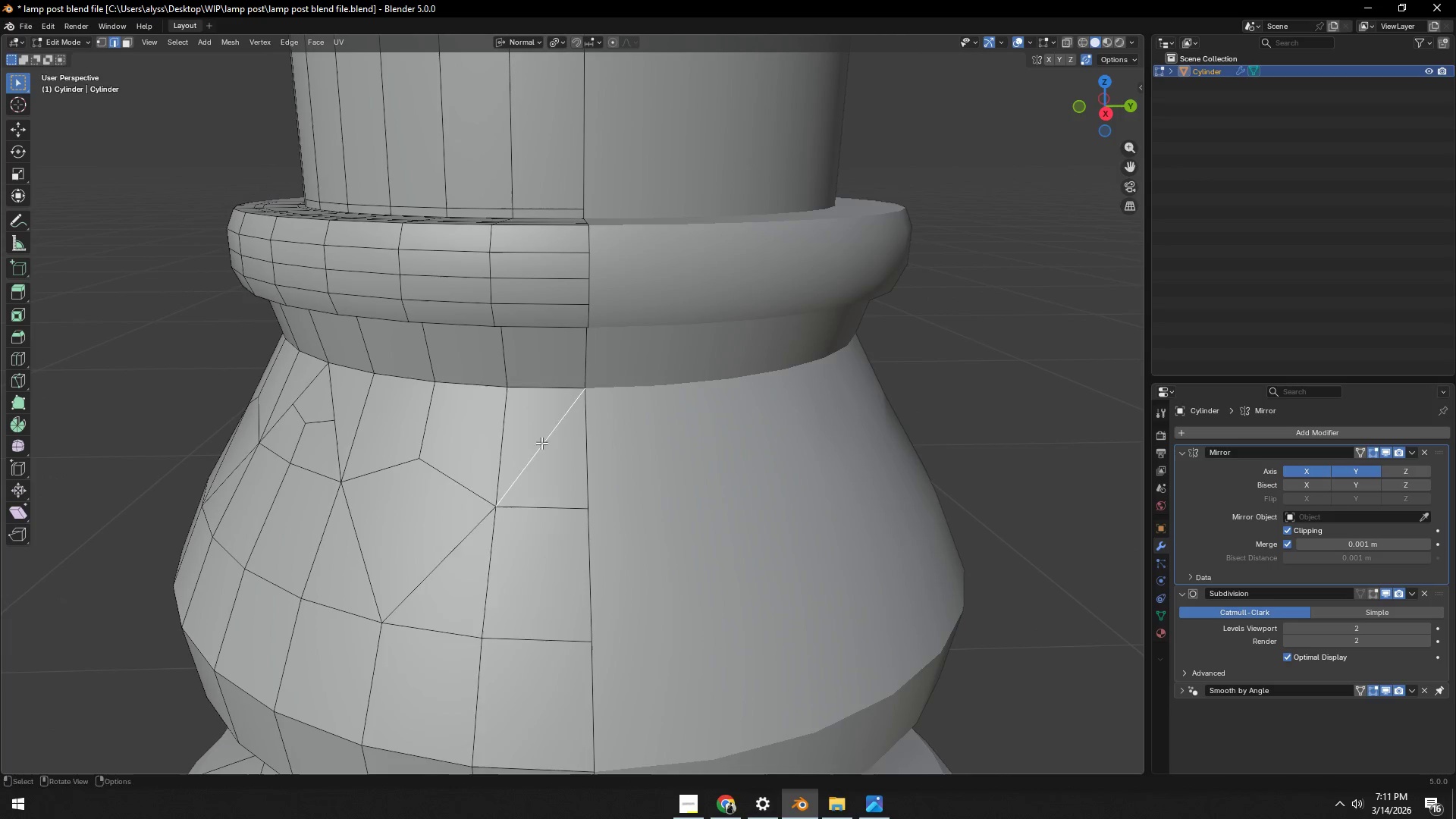 
right_click([541, 443])
 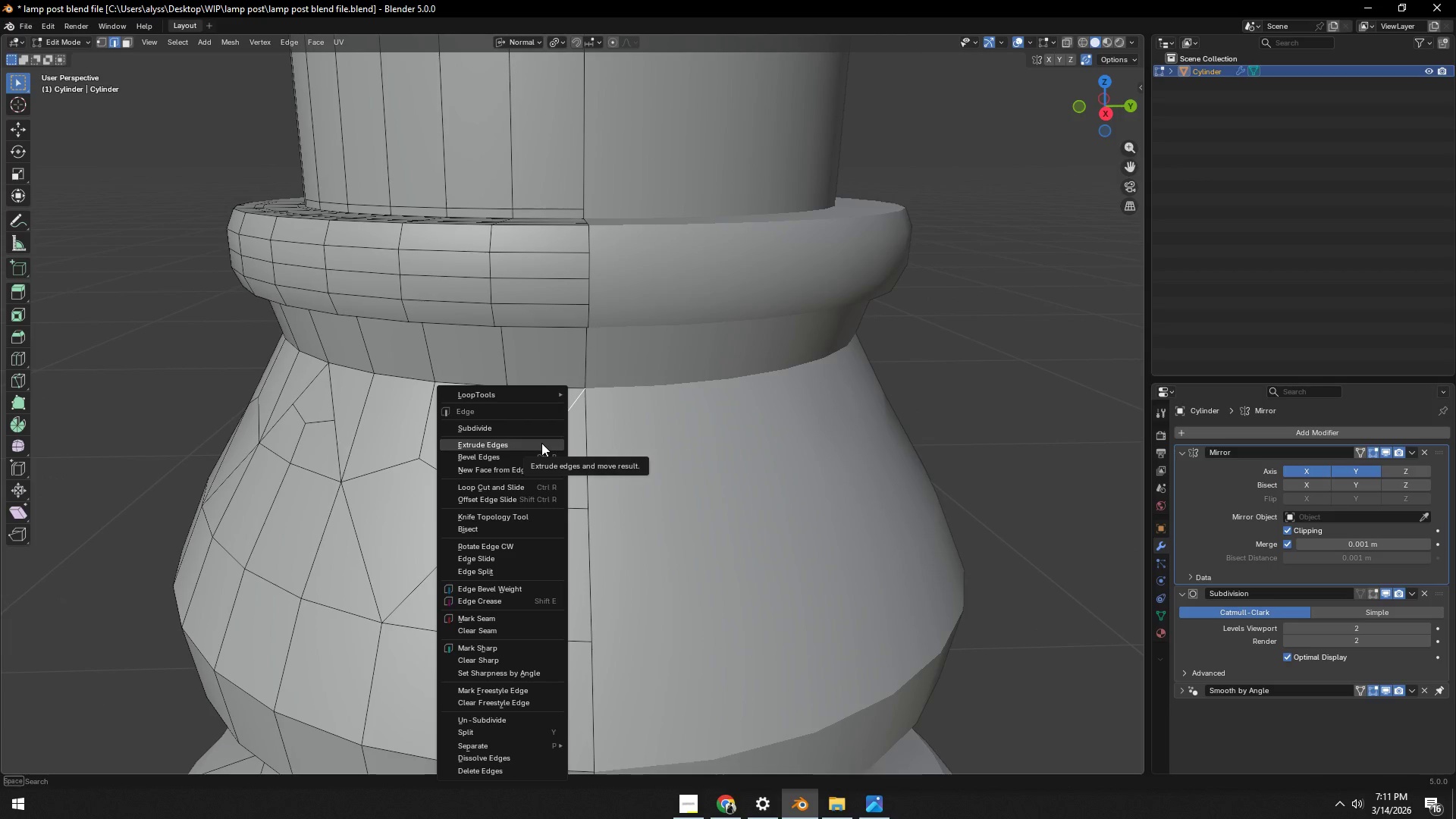 
left_click([706, 426])
 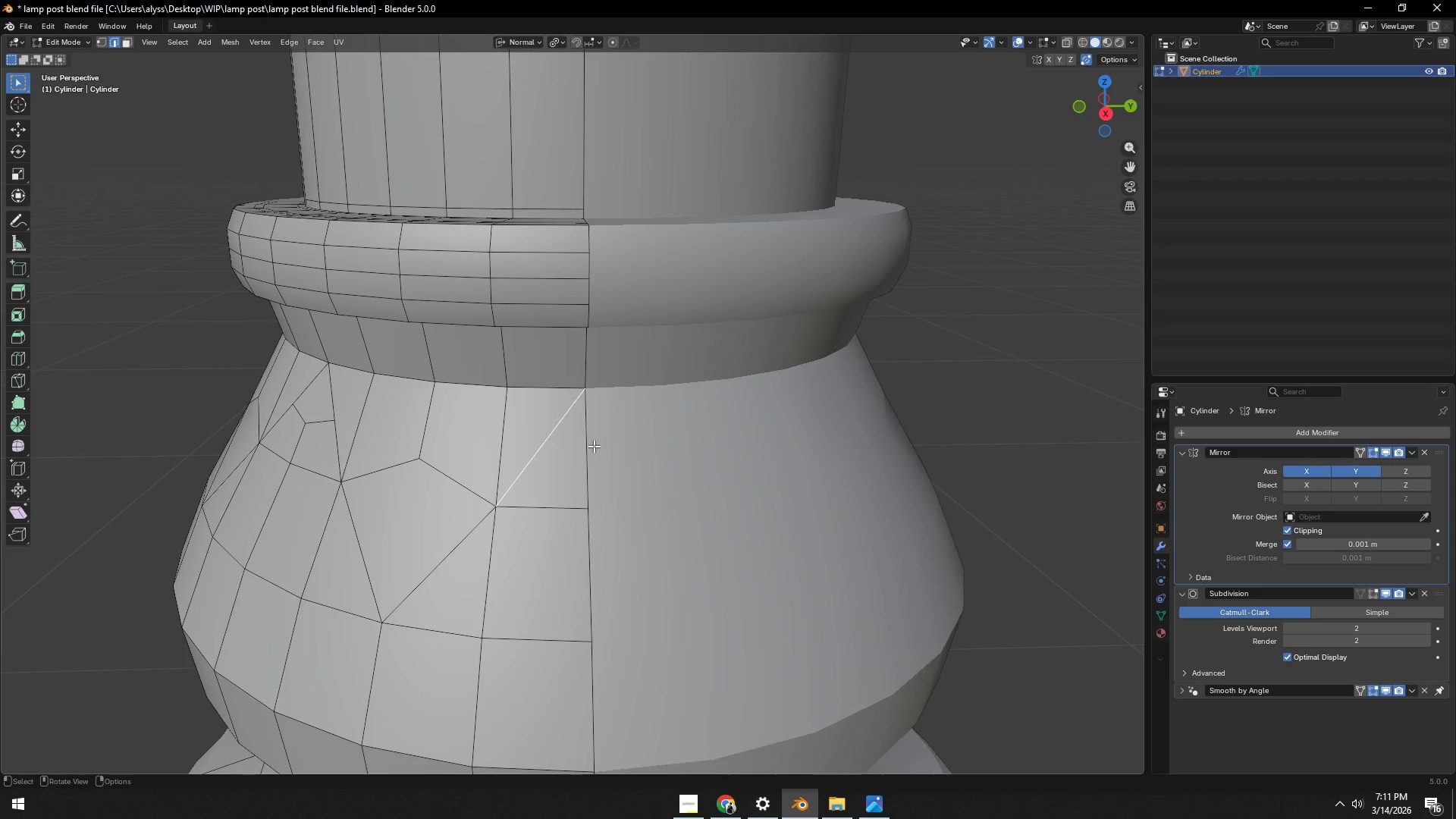 
hold_key(key=ShiftLeft, duration=0.33)
left_click([590, 446])
 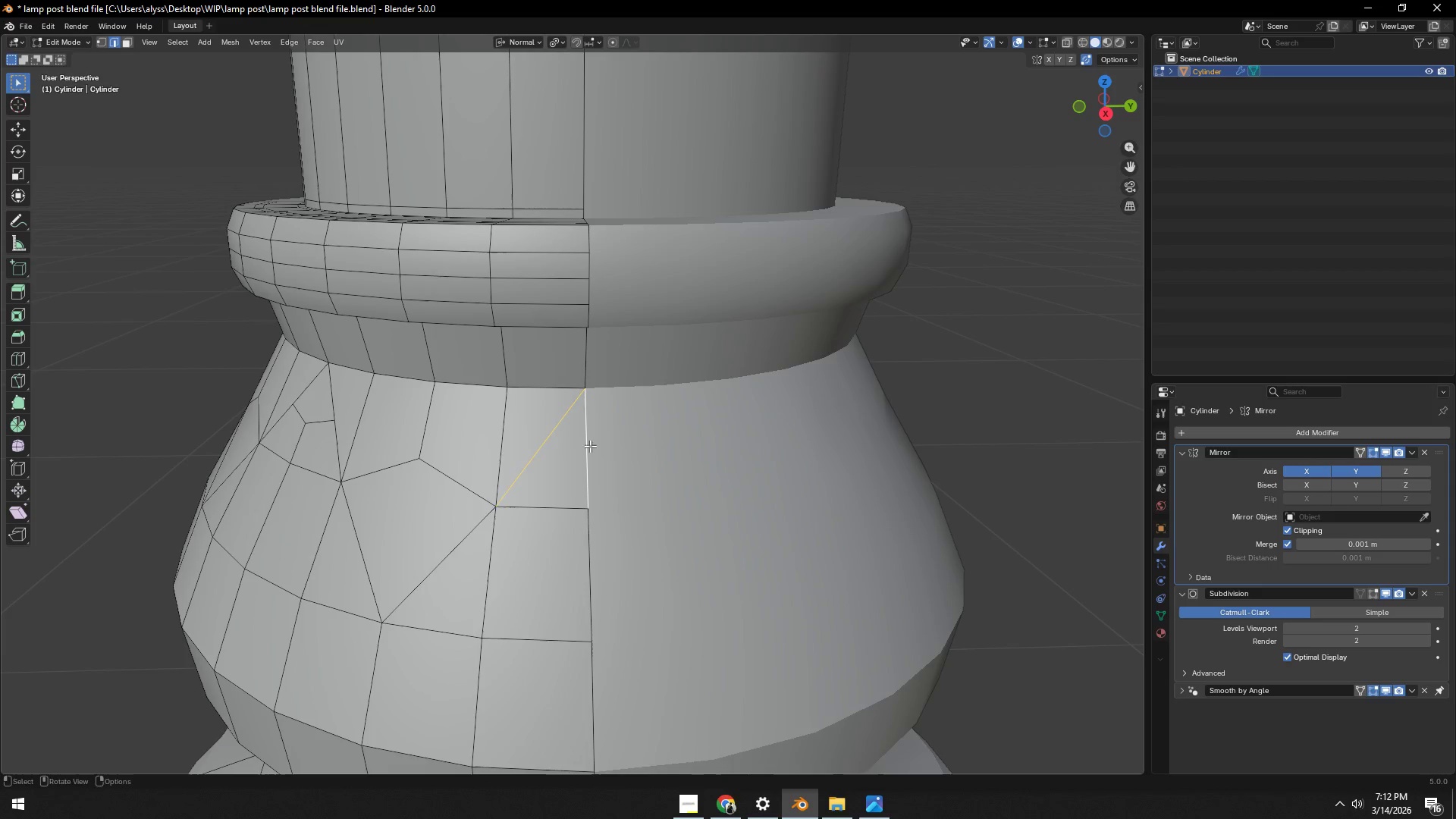 
right_click([590, 446])
 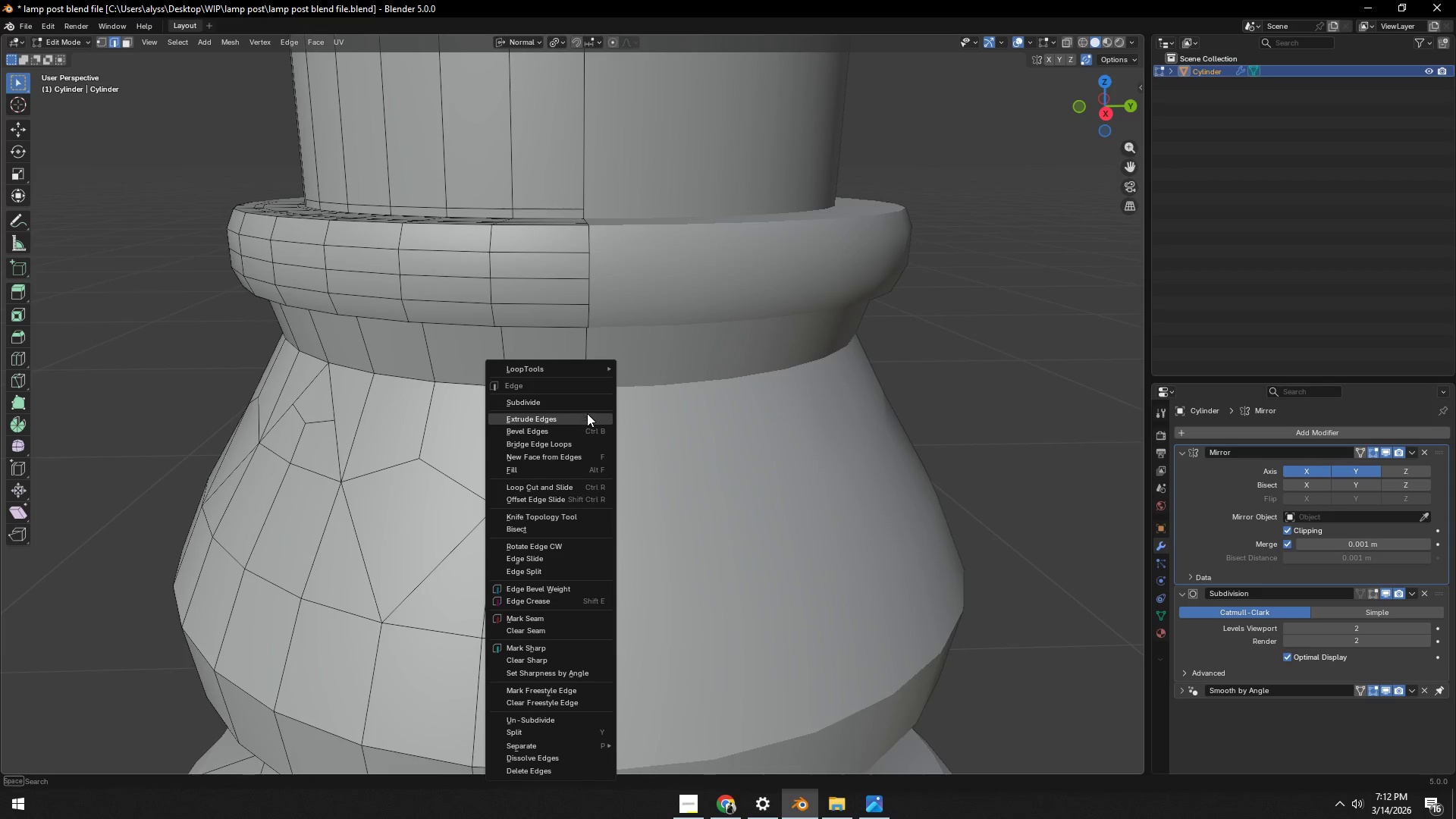 
left_click([589, 403])
 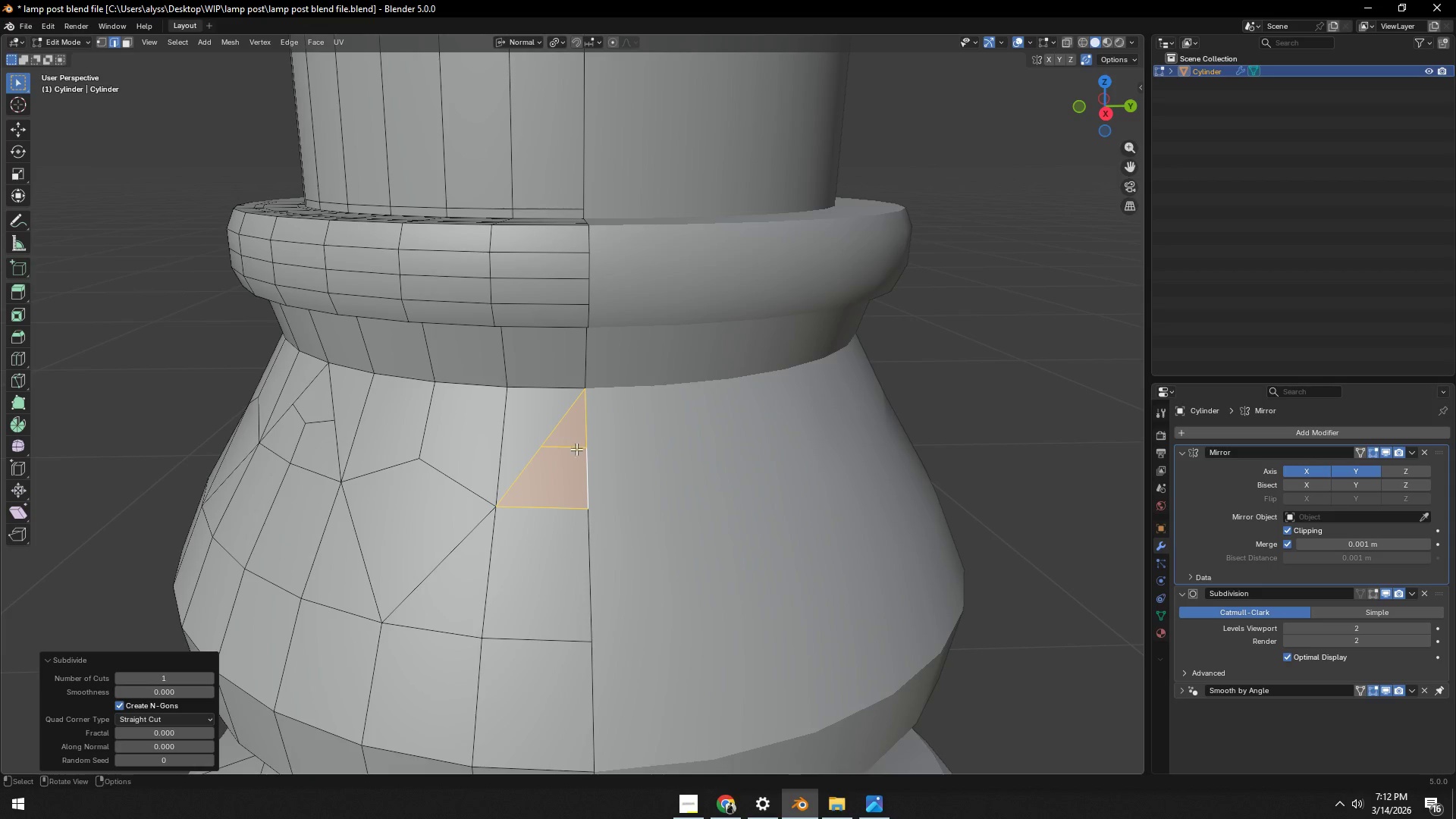 
left_click([686, 438])
 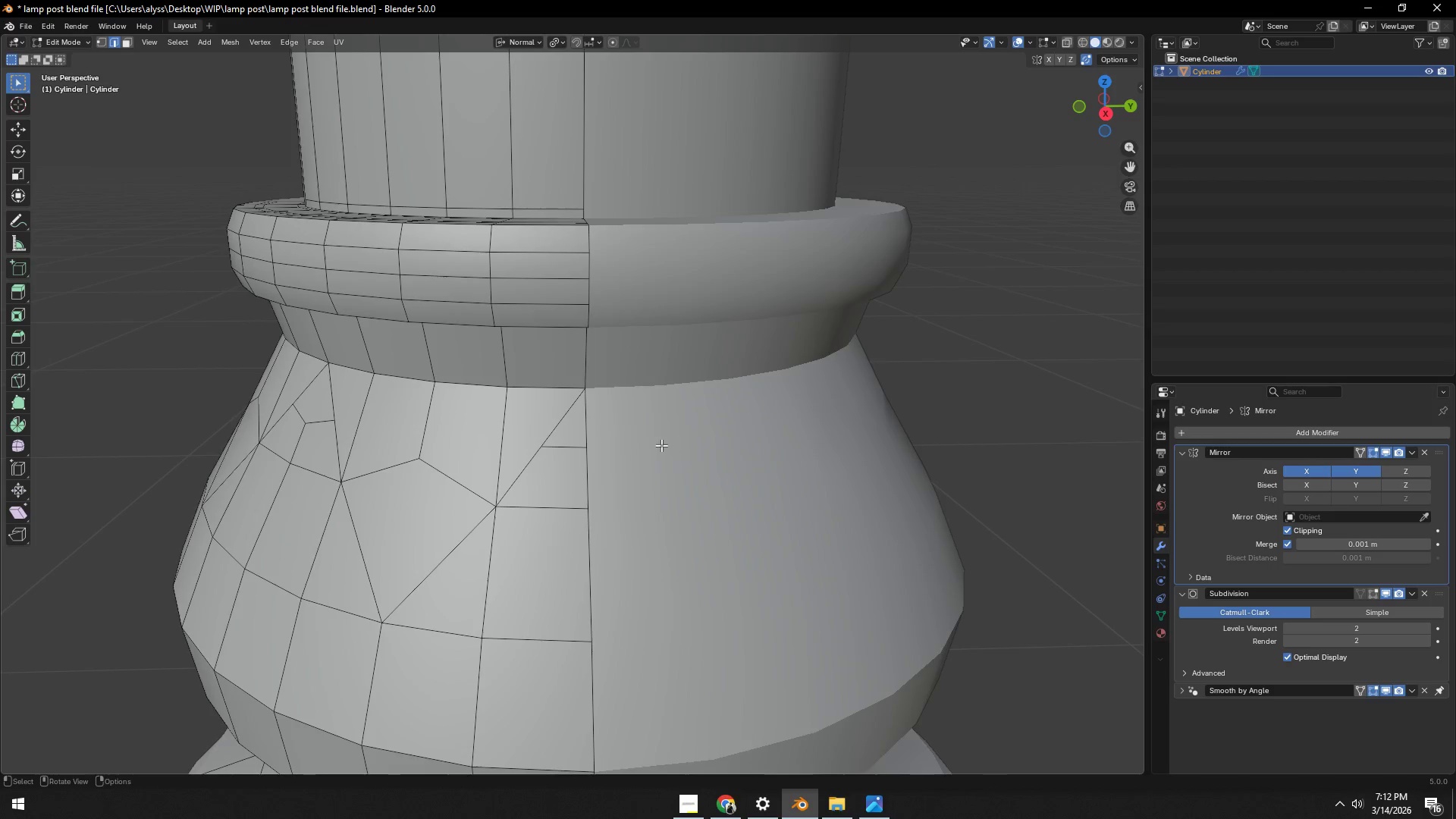 
scroll: coordinate [634, 449], scroll_direction: down, amount: 4.0
 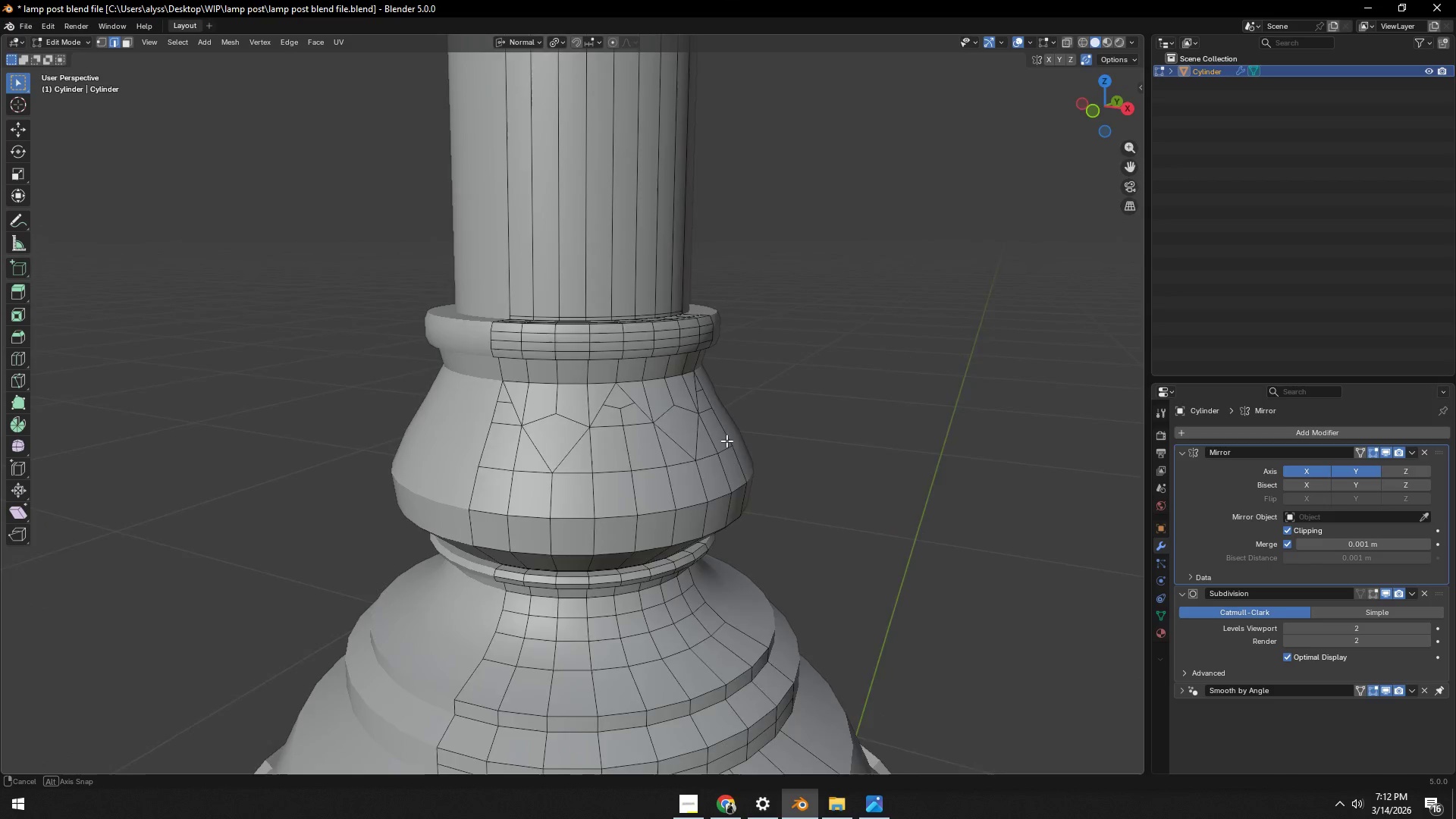 
key(Control+S)
 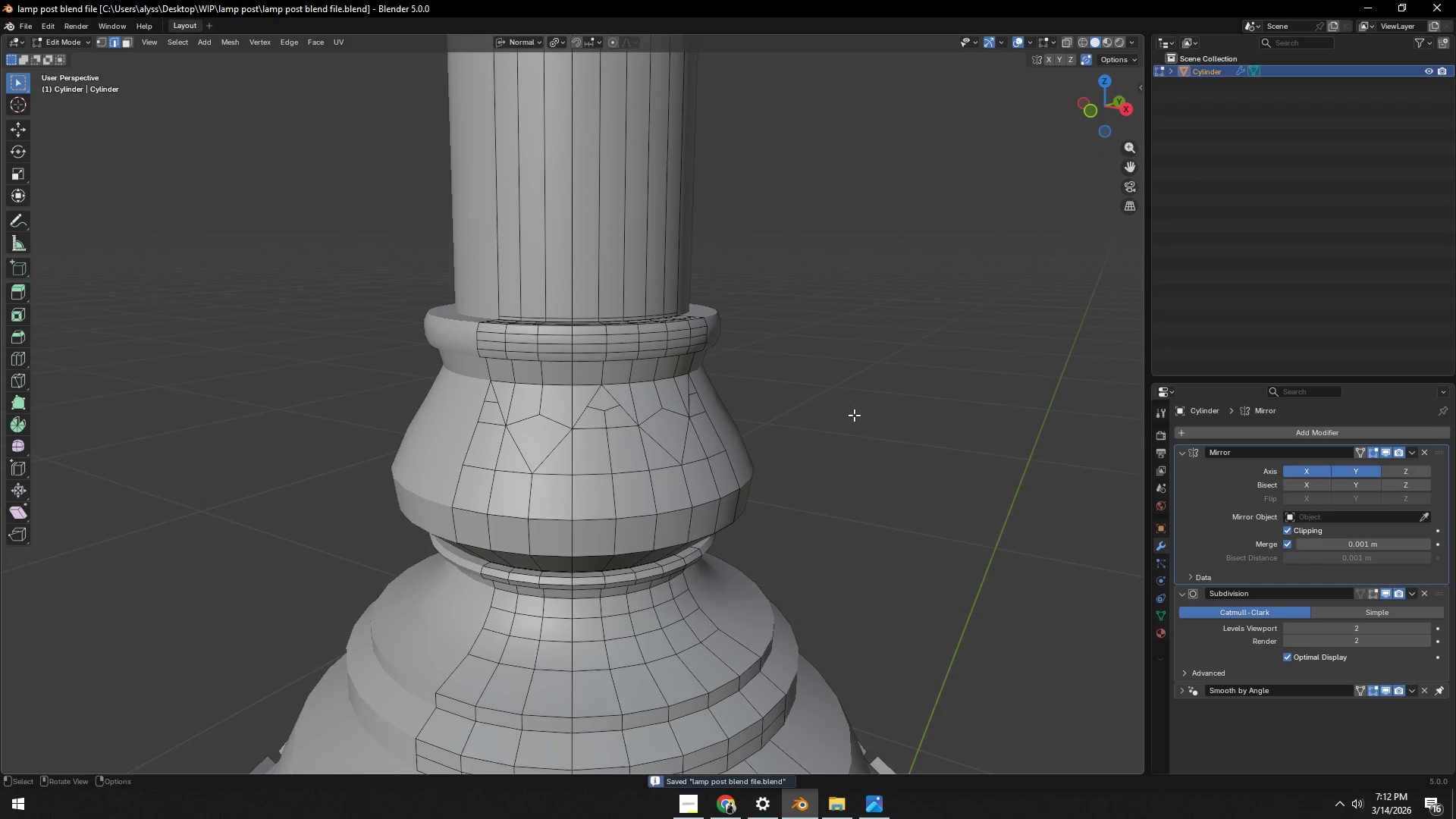 
left_click([854, 415])
 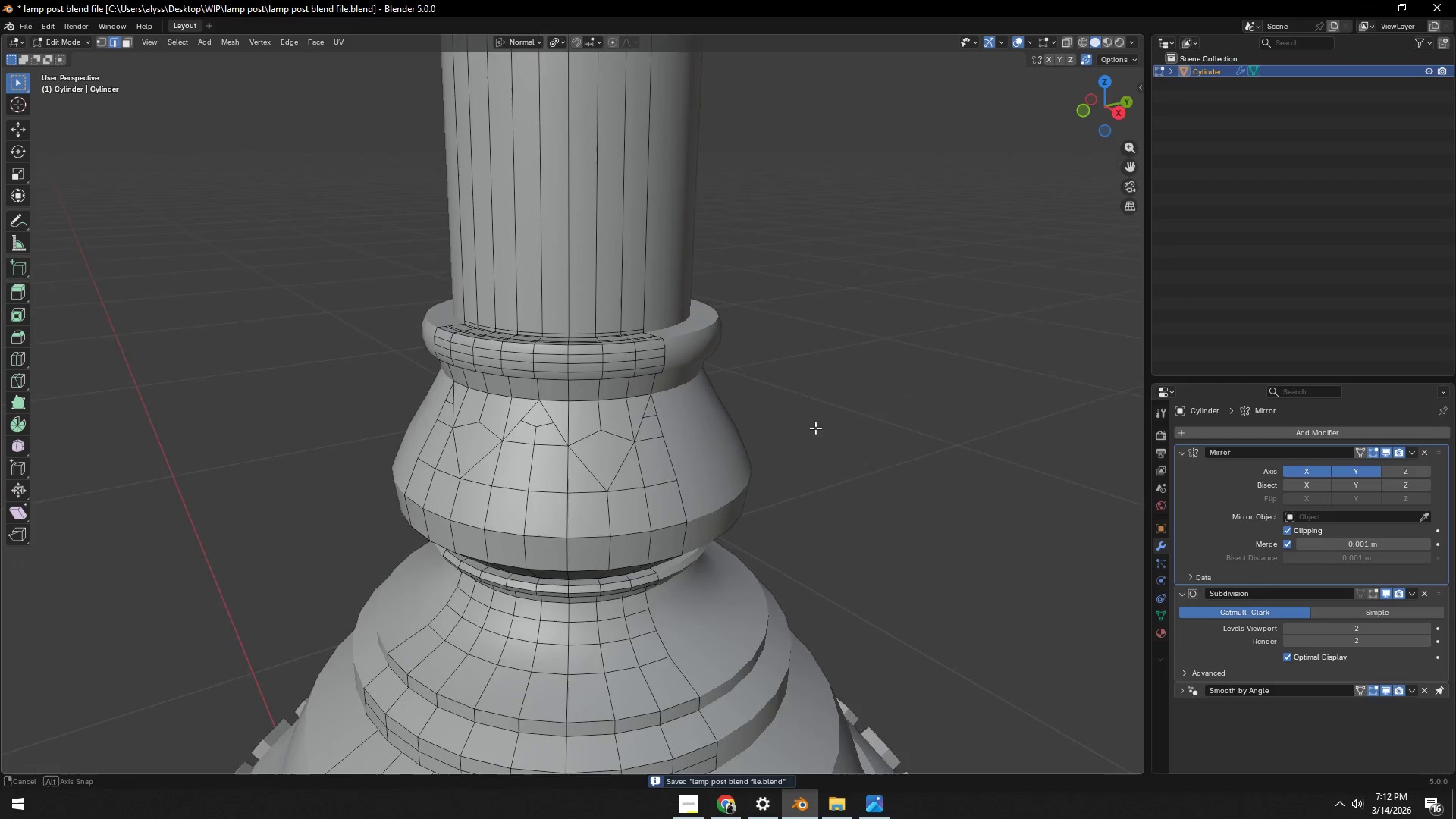 
hold_key(key=ShiftLeft, duration=0.31)
 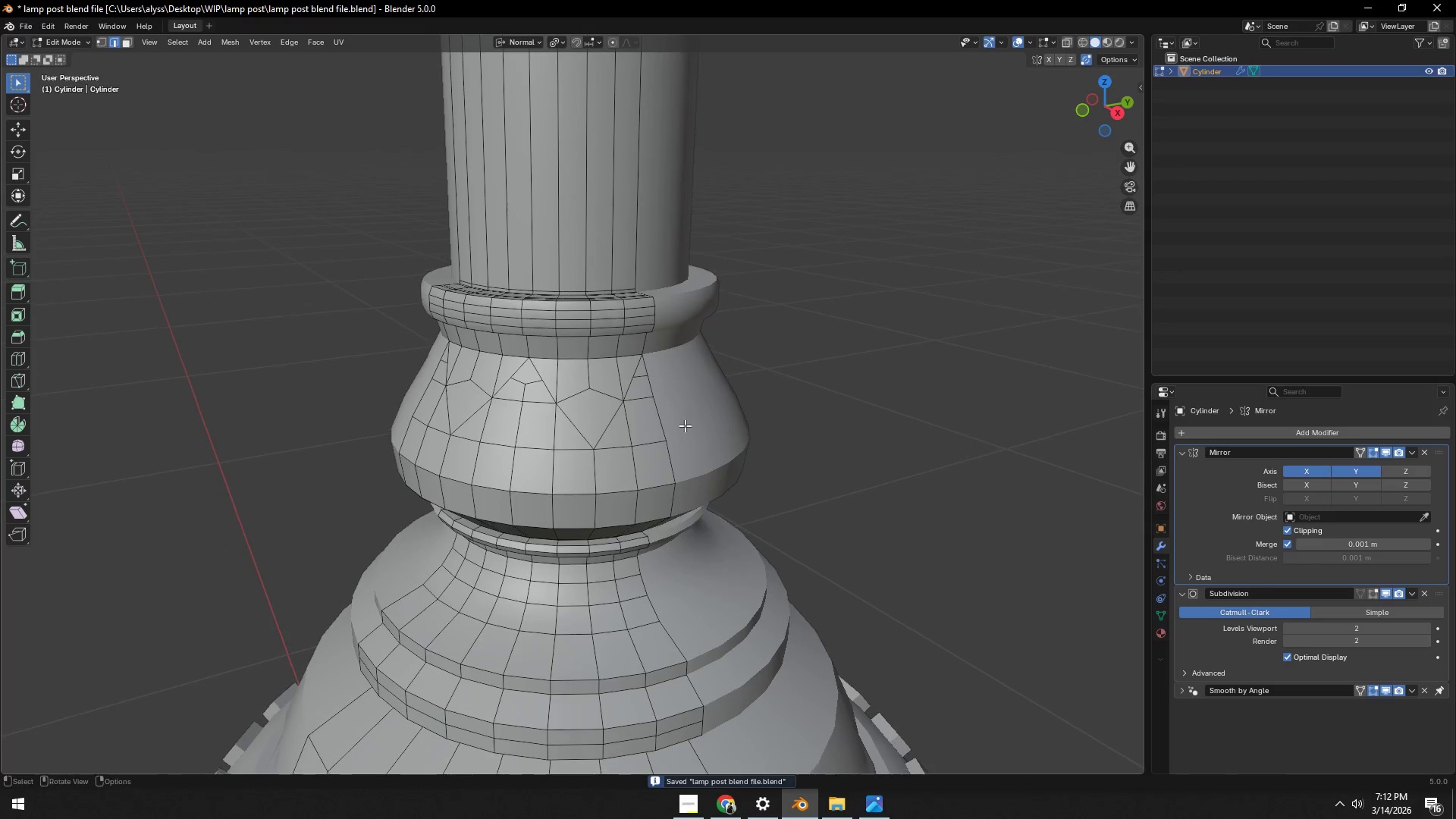 
scroll: coordinate [685, 427], scroll_direction: up, amount: 2.0
 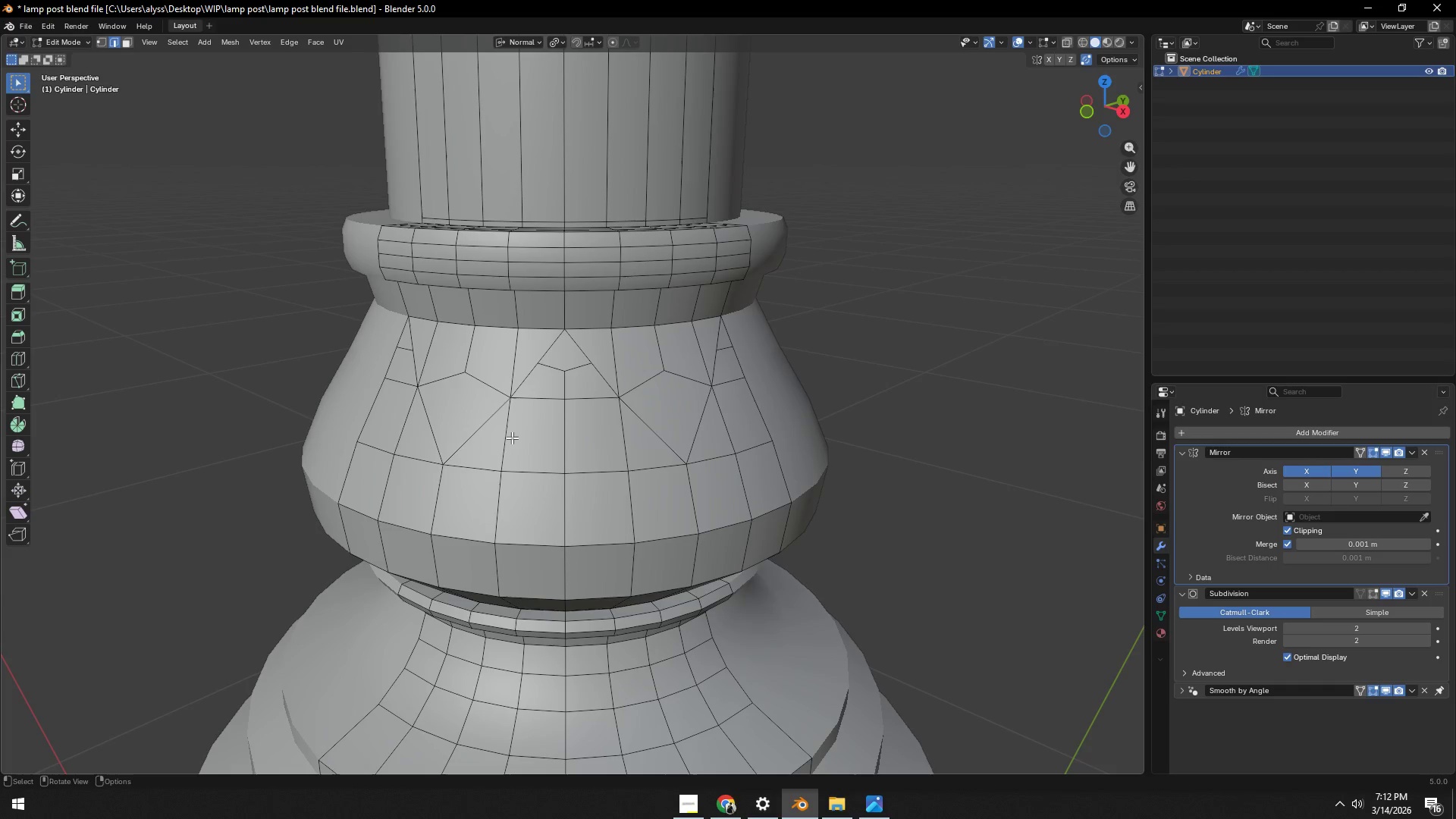 
key(CapsLock)
 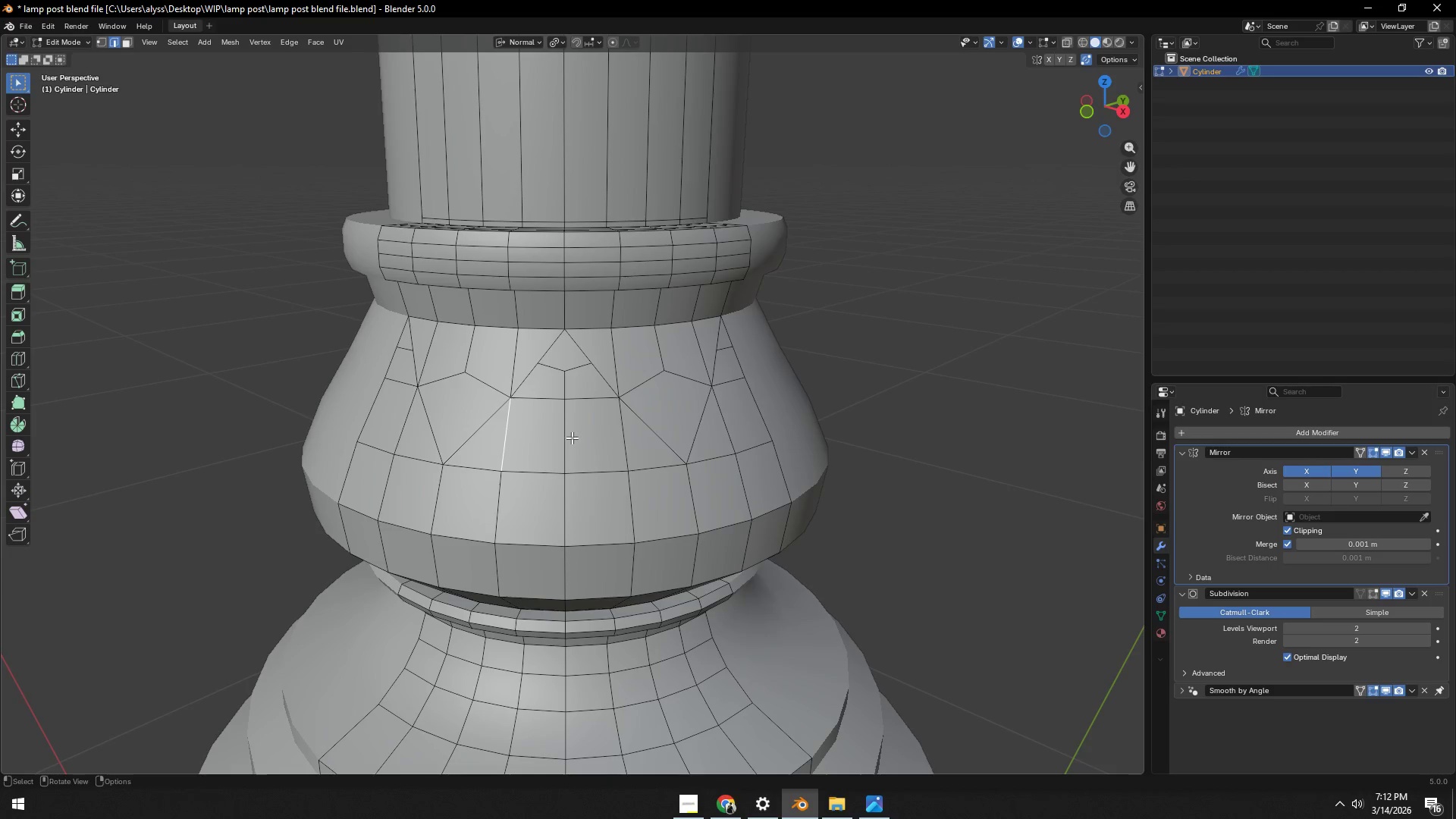 
key(CapsLock)
 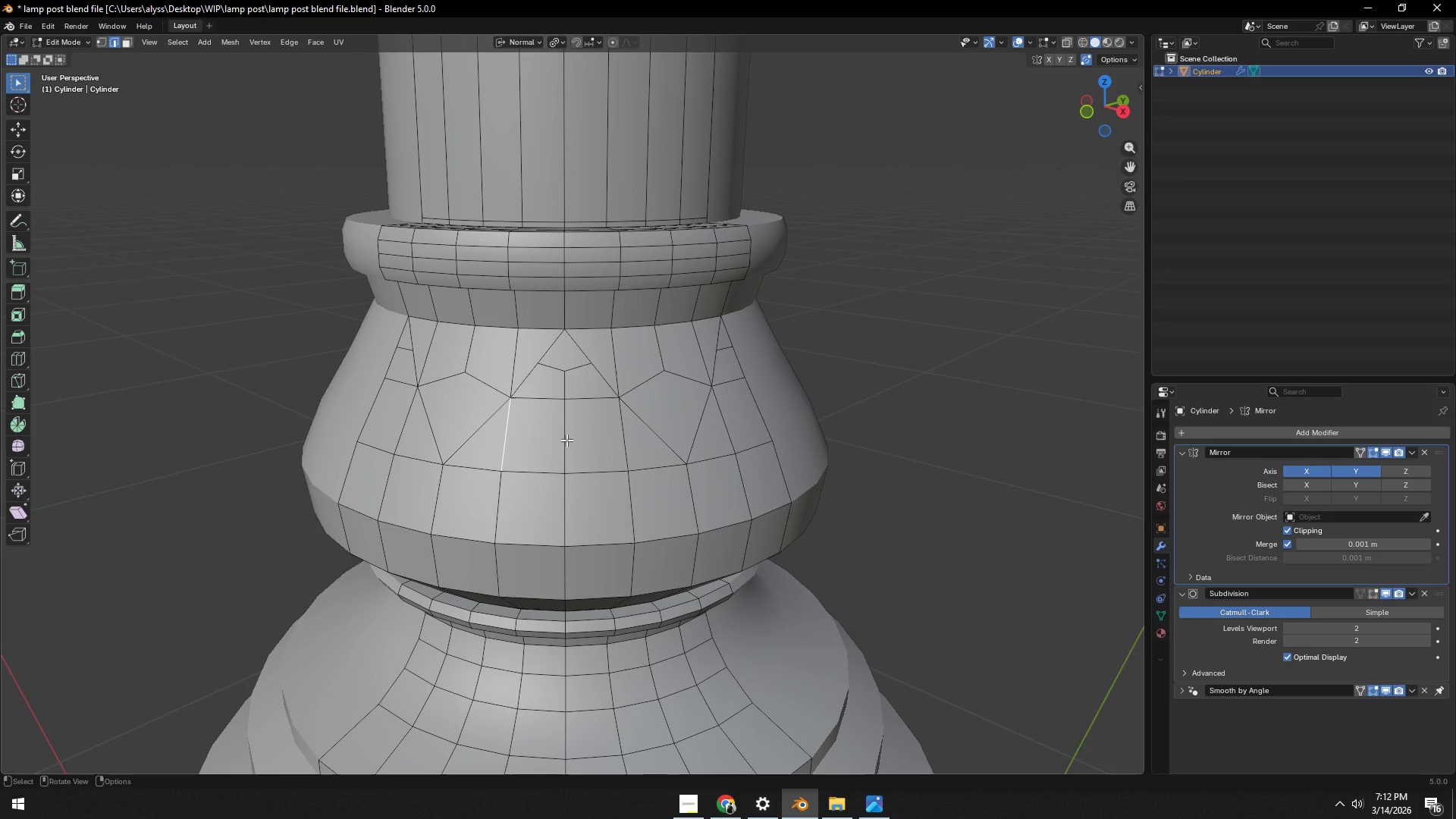 
left_click([566, 440])
 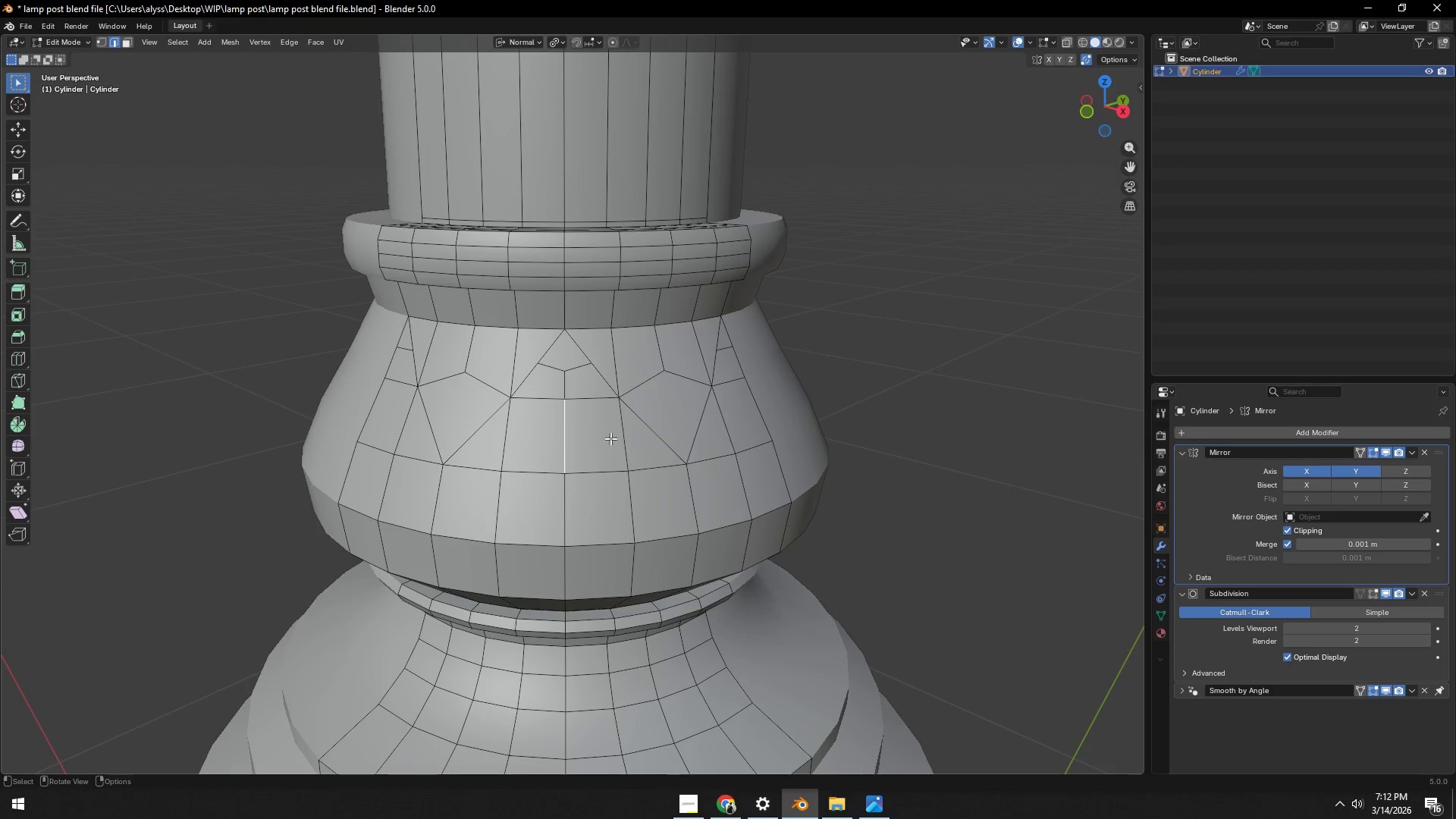 
hold_key(key=ShiftLeft, duration=1.02)
left_click([623, 437])
 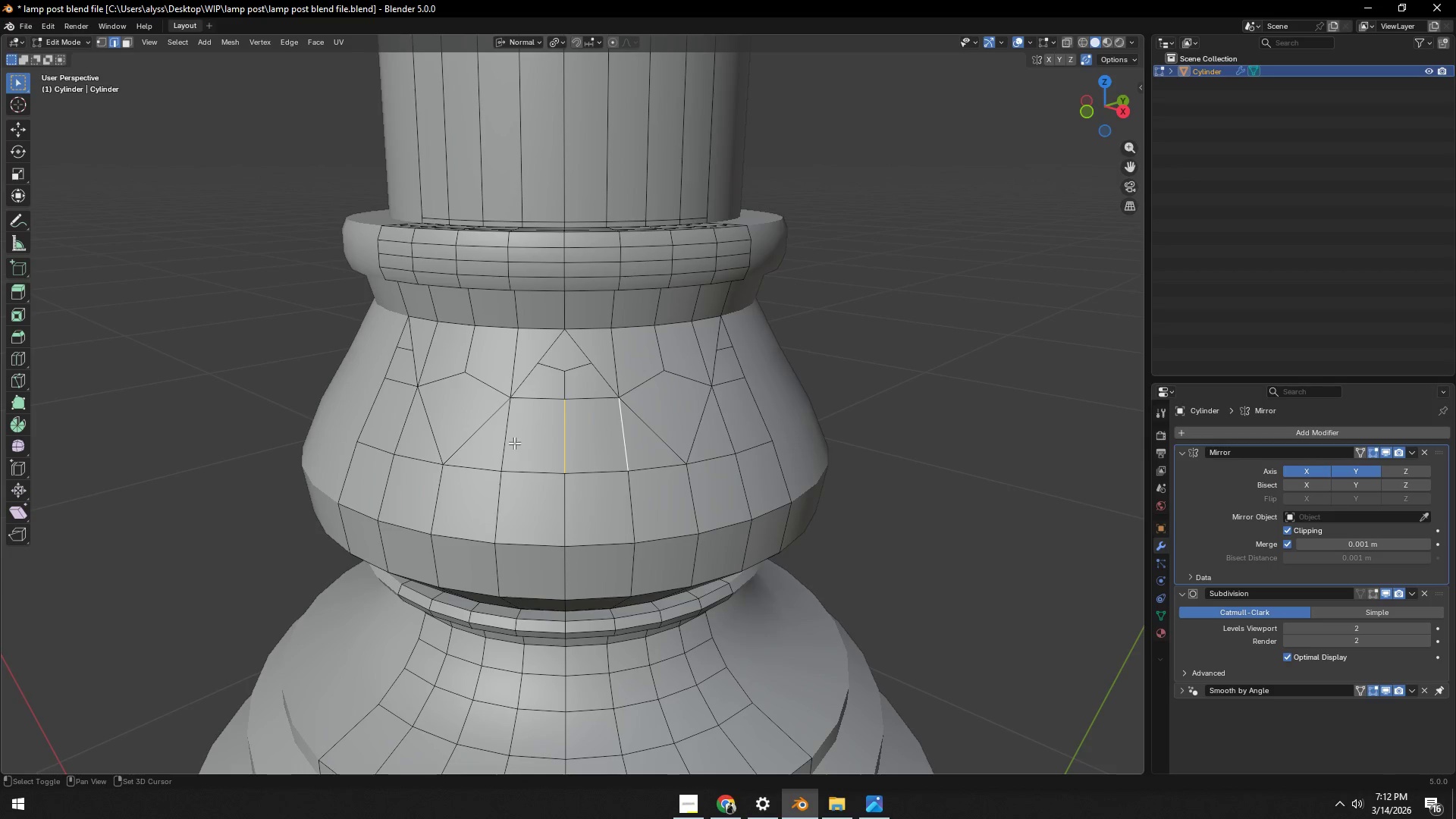 
left_click([501, 444])
 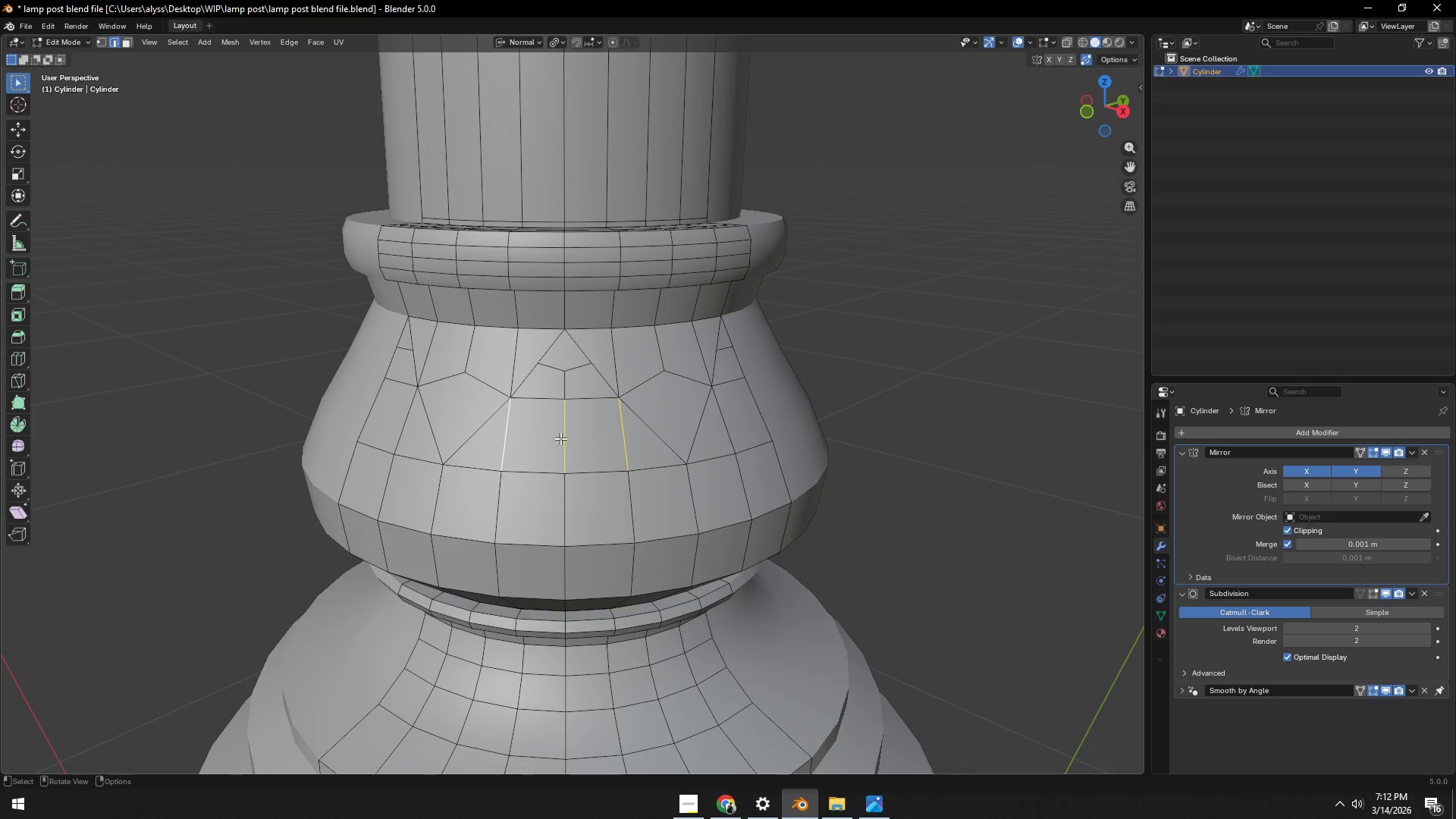 
right_click([566, 437])
 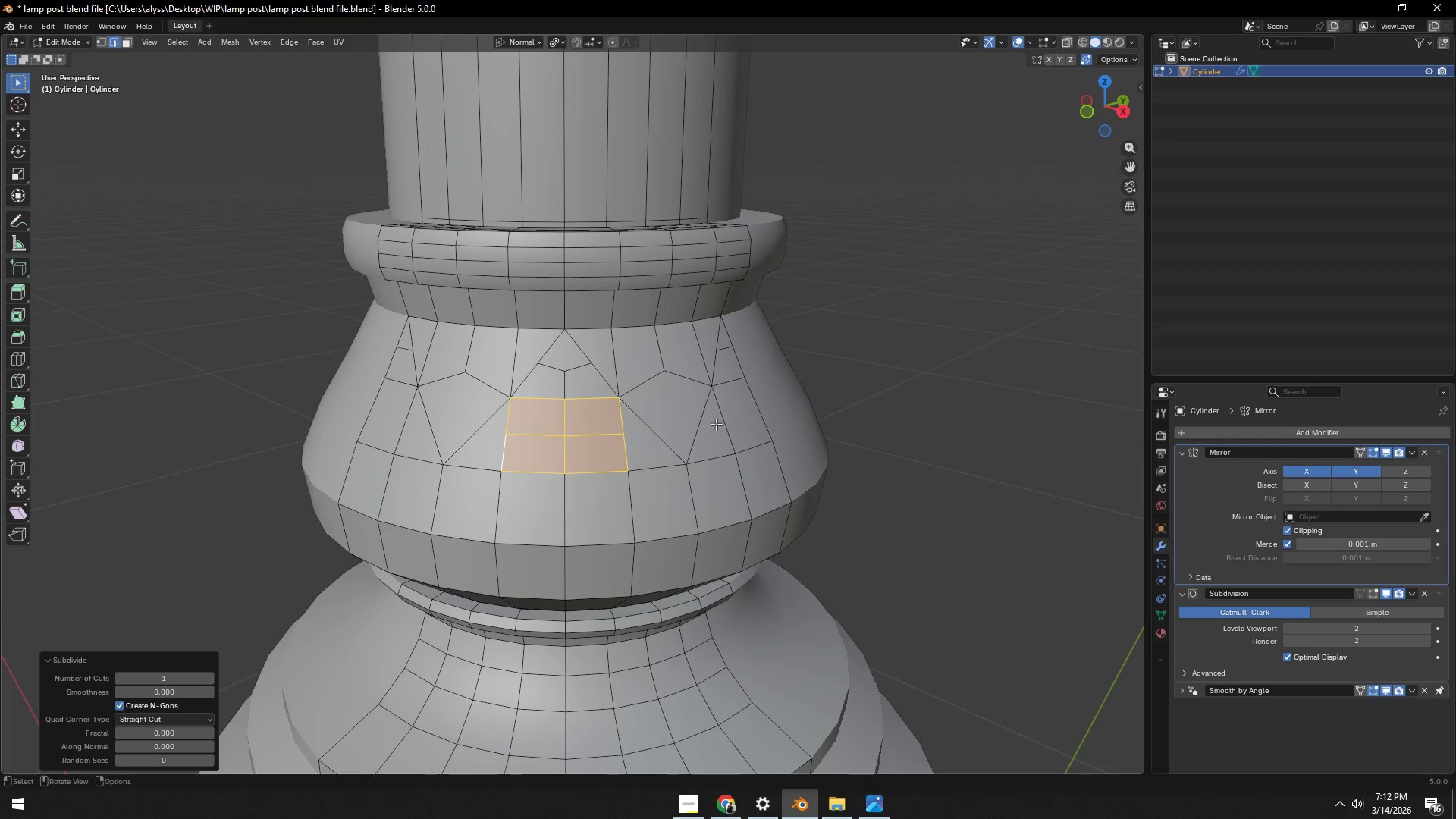 
scroll: coordinate [672, 438], scroll_direction: up, amount: 1.0
 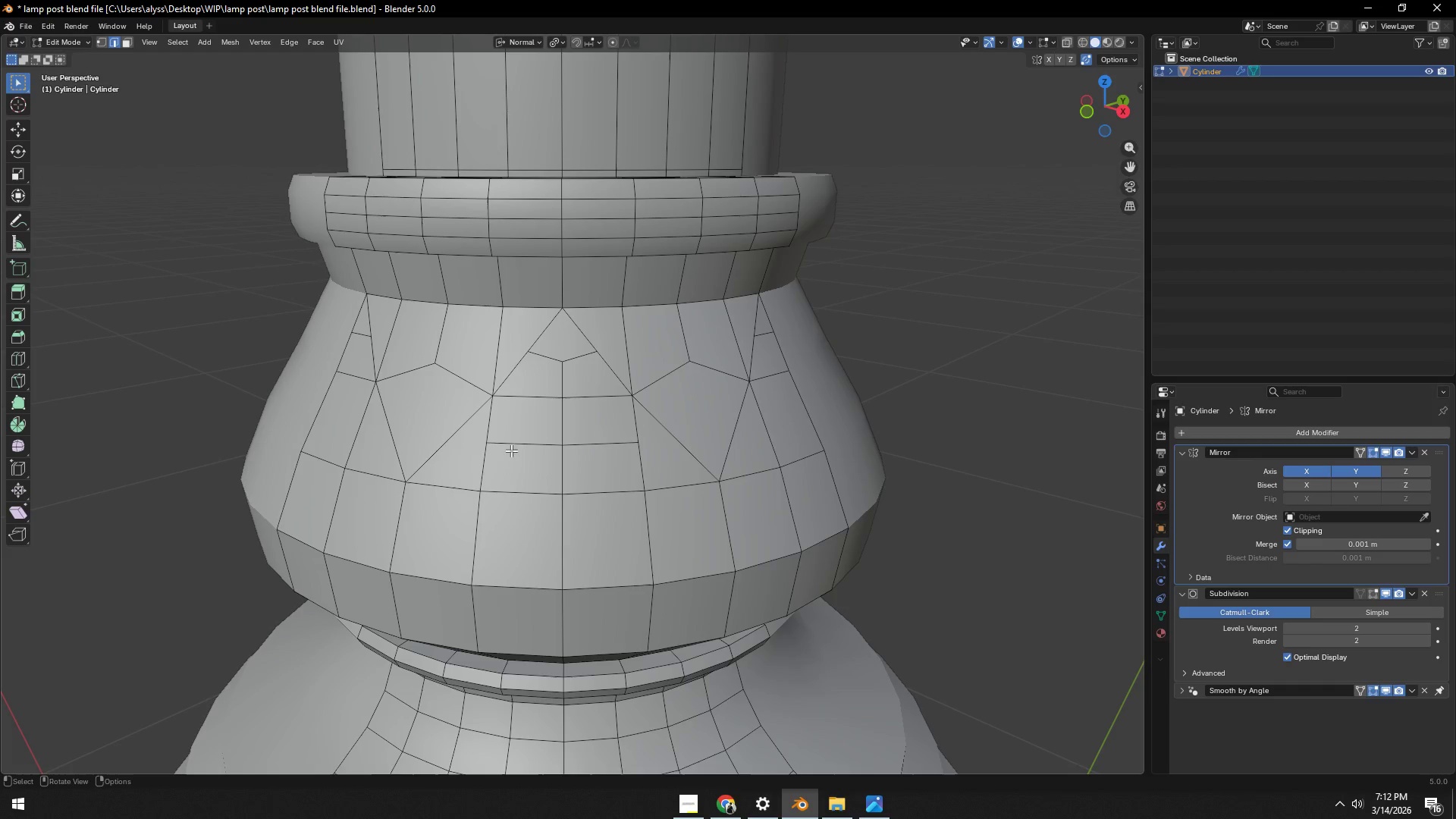 
key(1)
 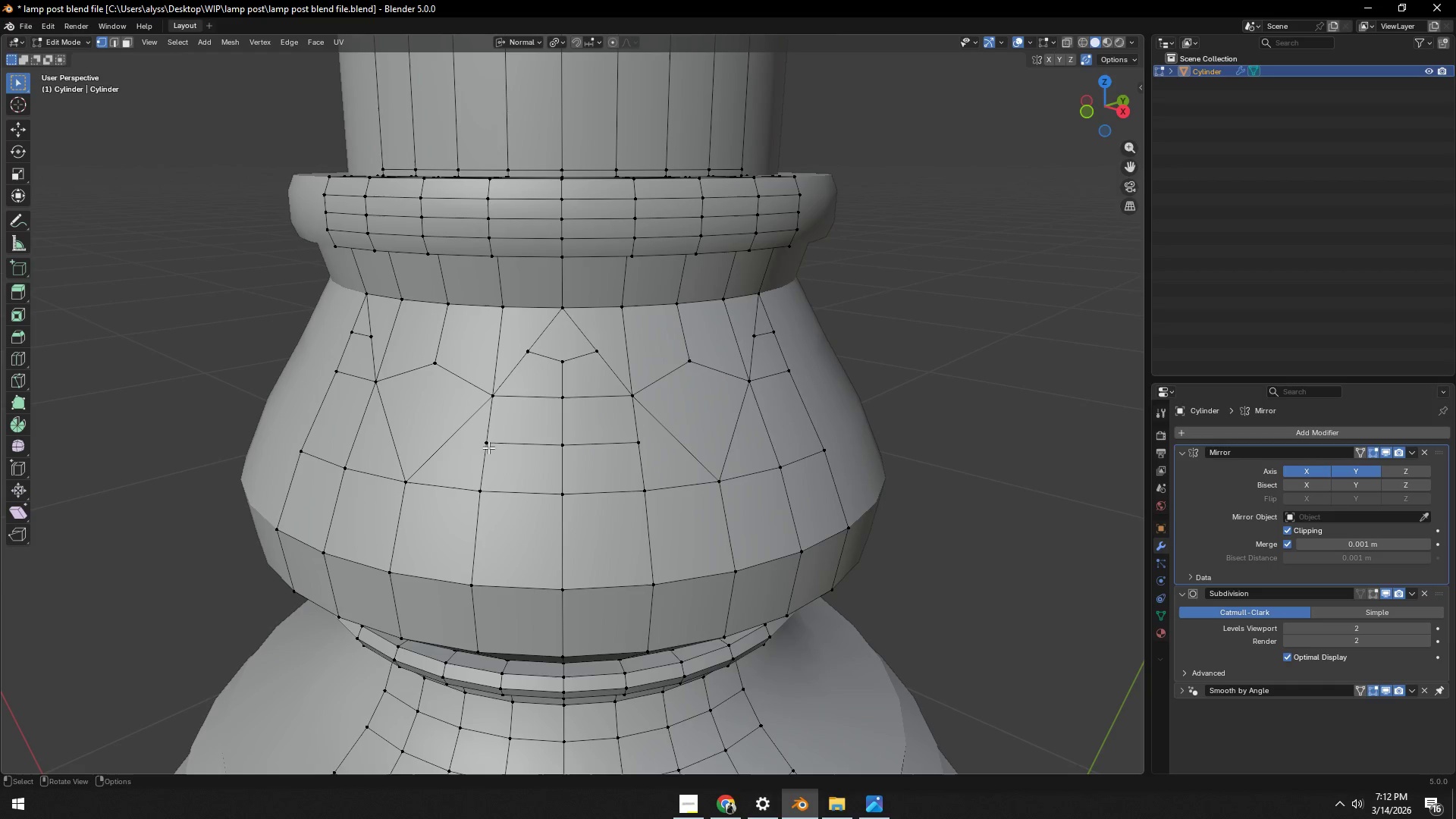 
left_click([488, 447])
 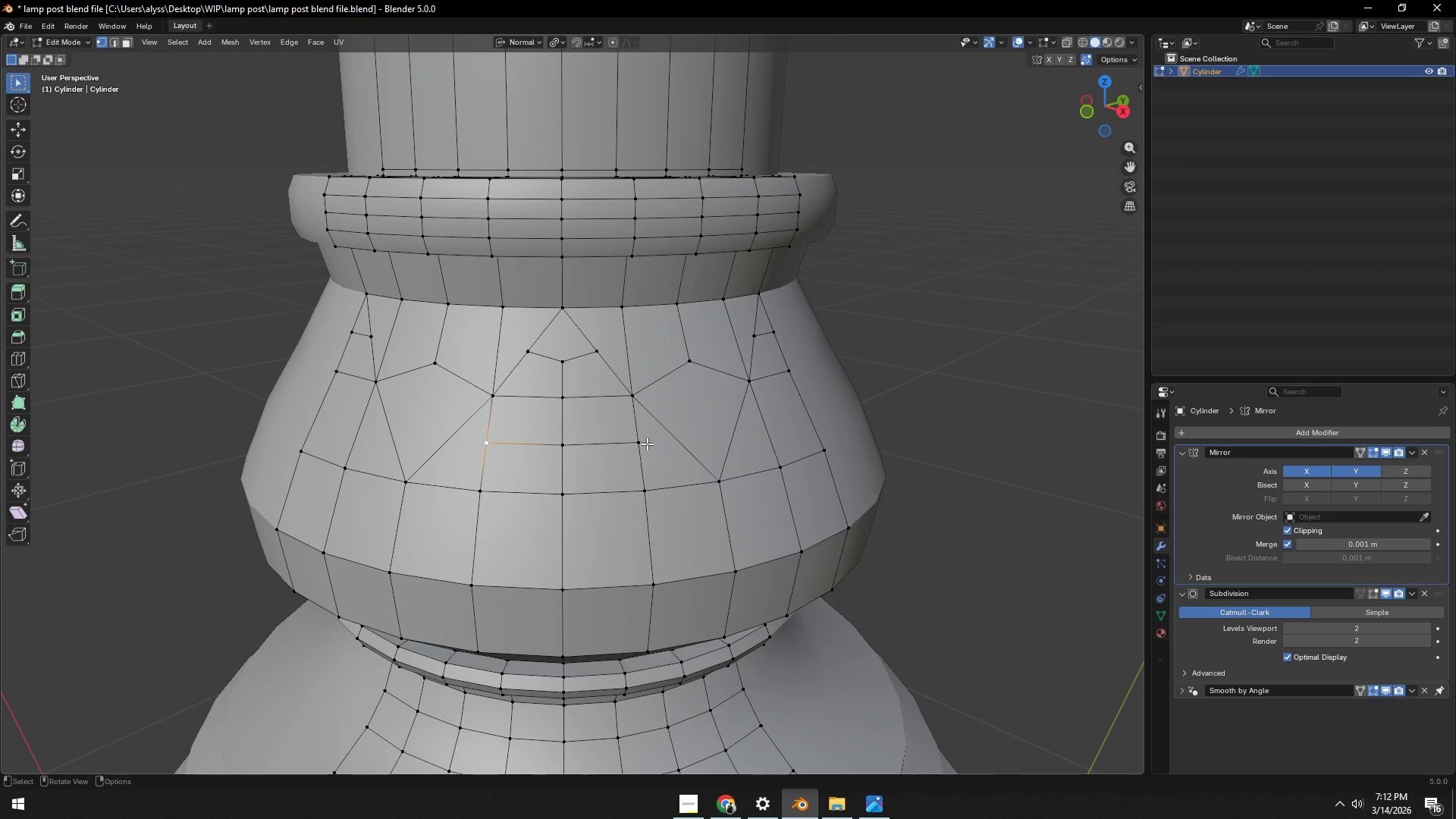 
hold_key(key=ShiftLeft, duration=0.39)
 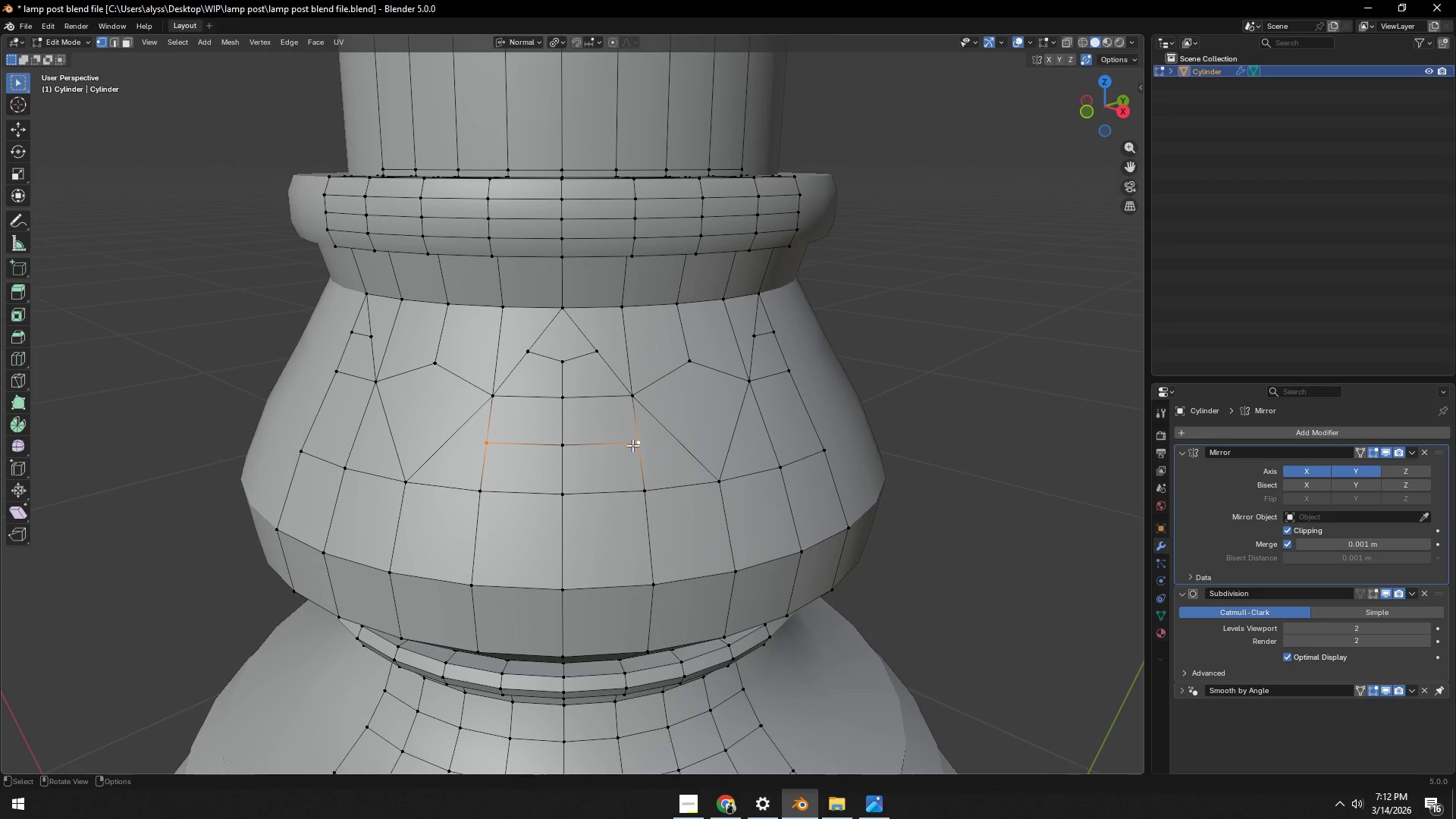 
left_click([628, 445])
 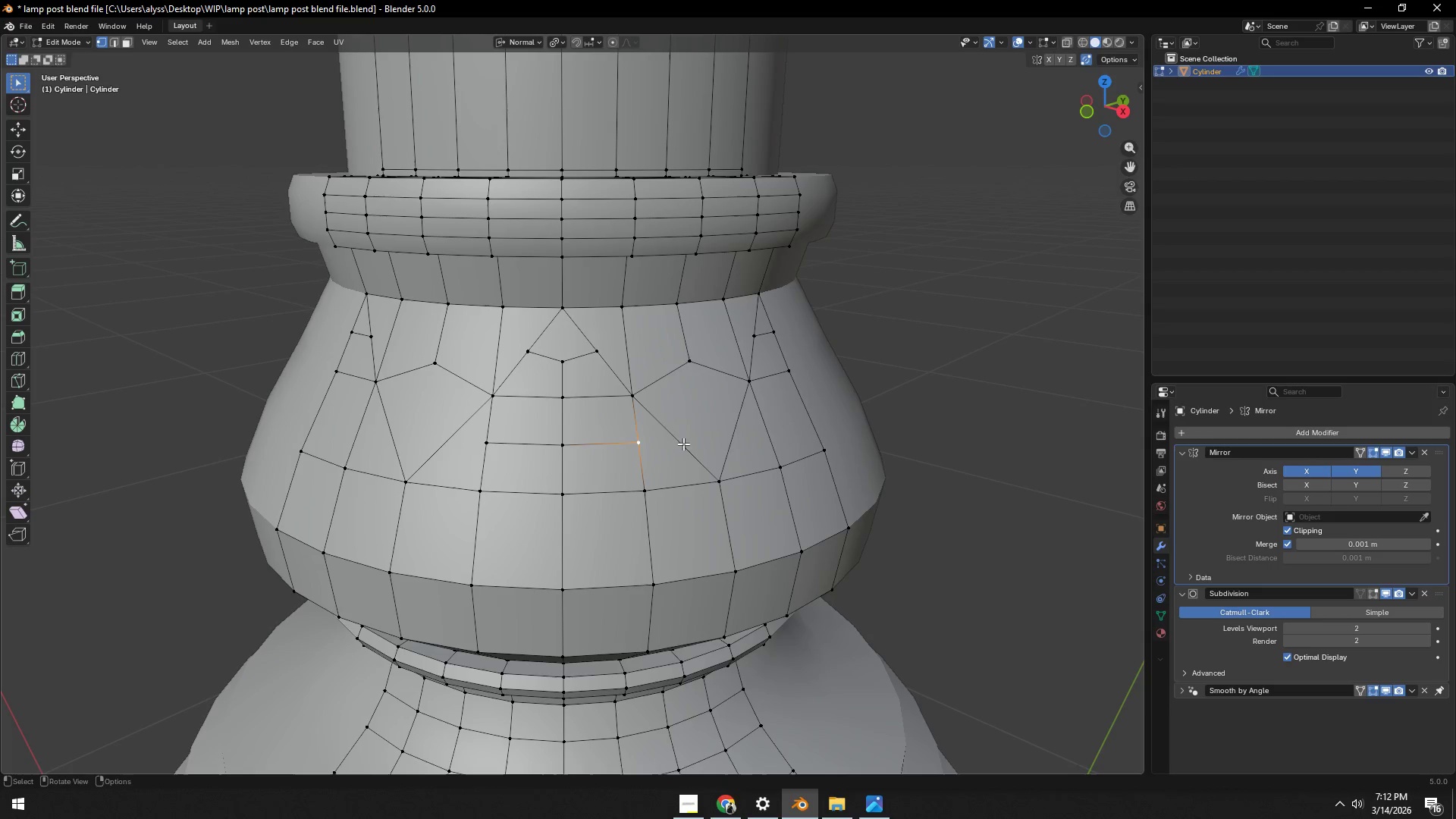 
type(gg)
 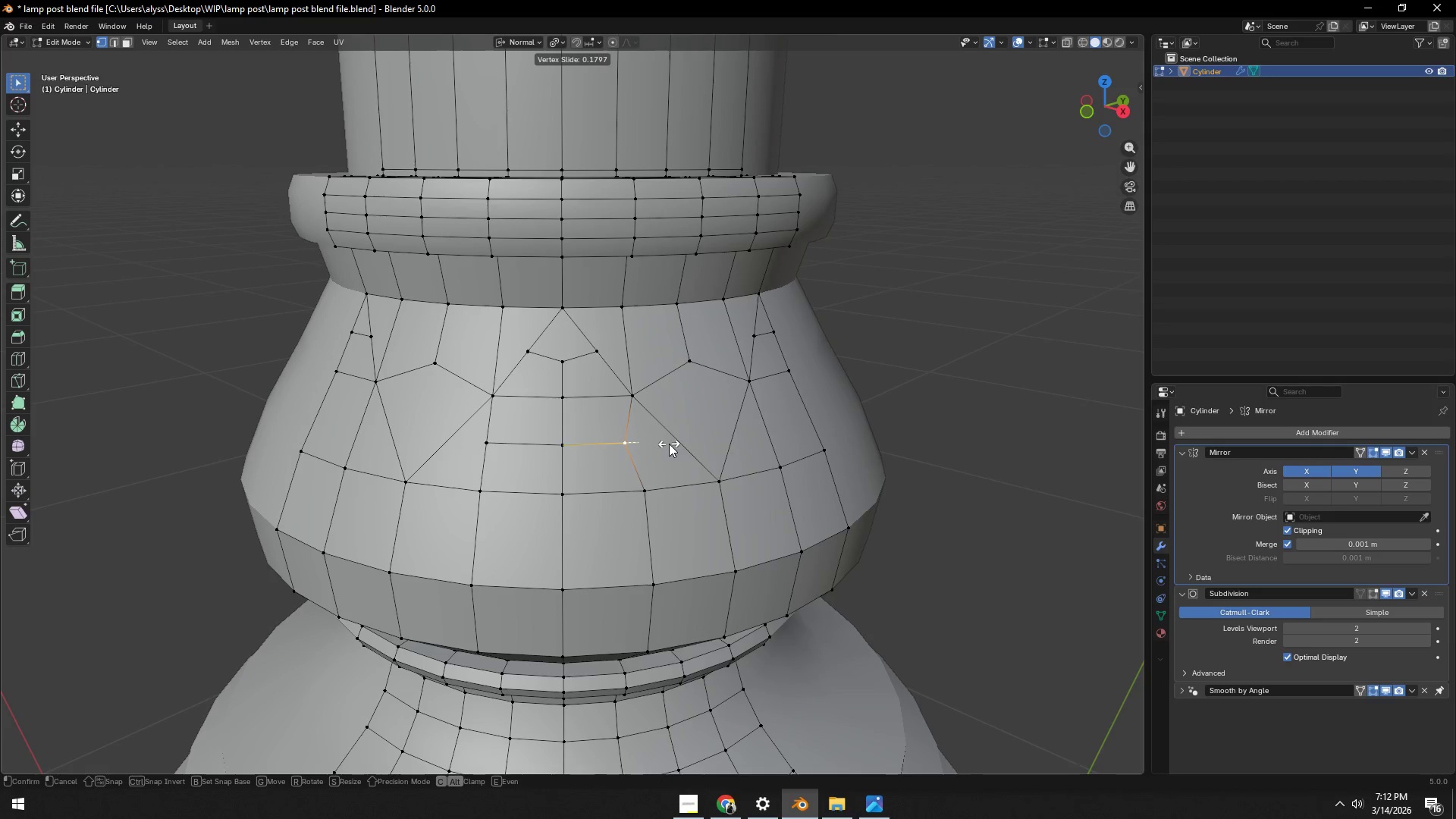 
left_click([663, 444])
 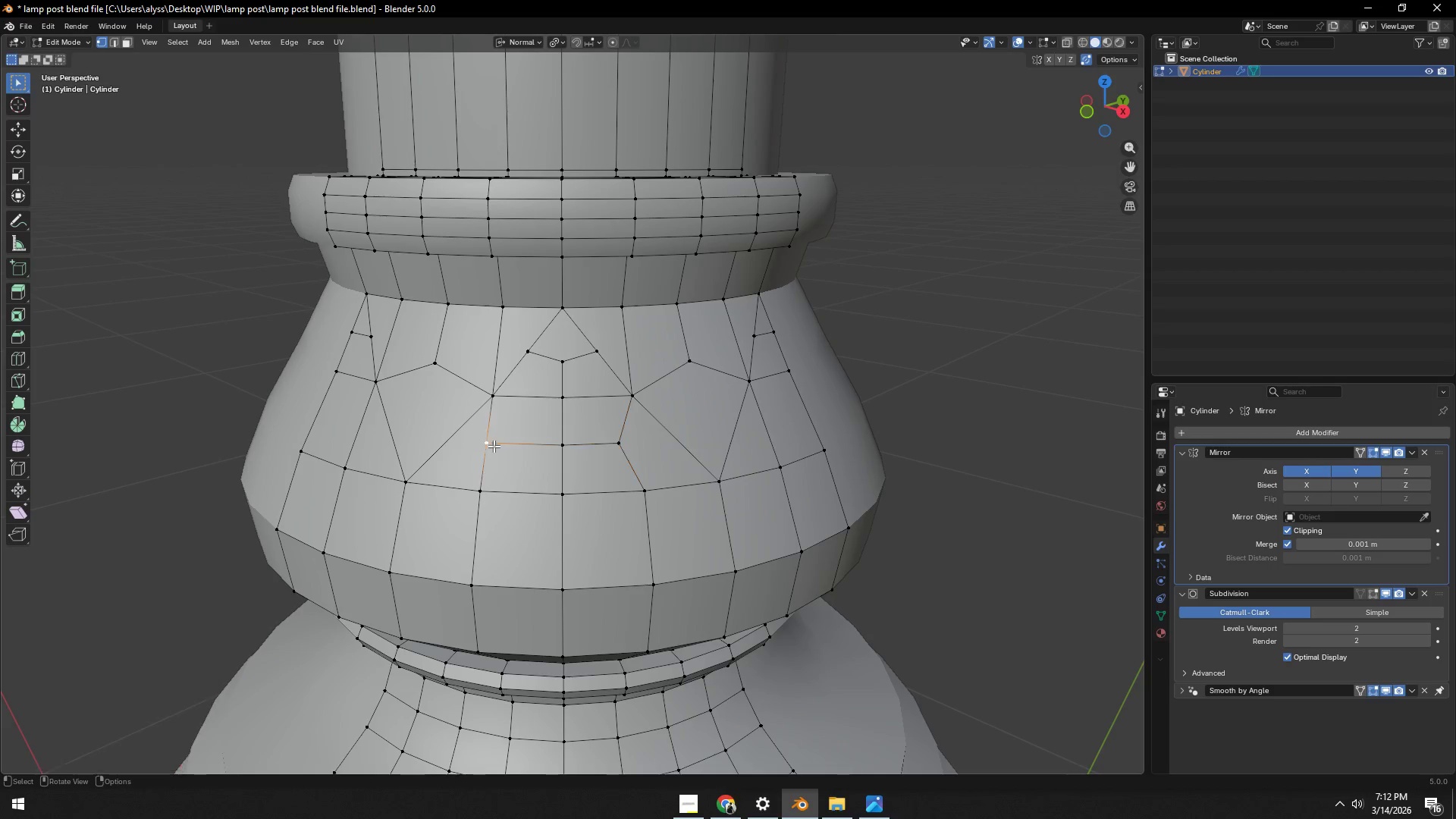 
type(gg)
 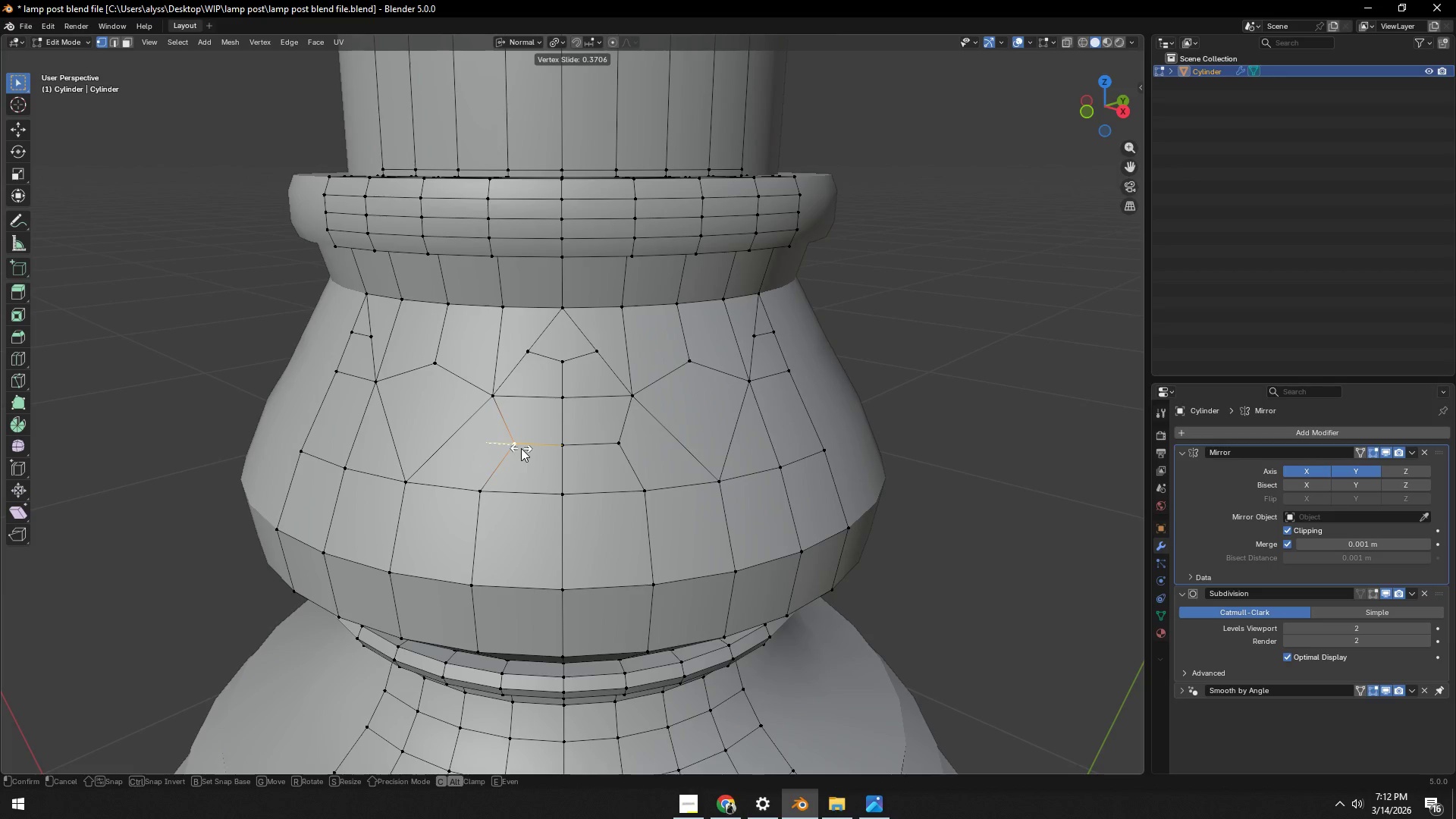 
left_click([520, 448])
 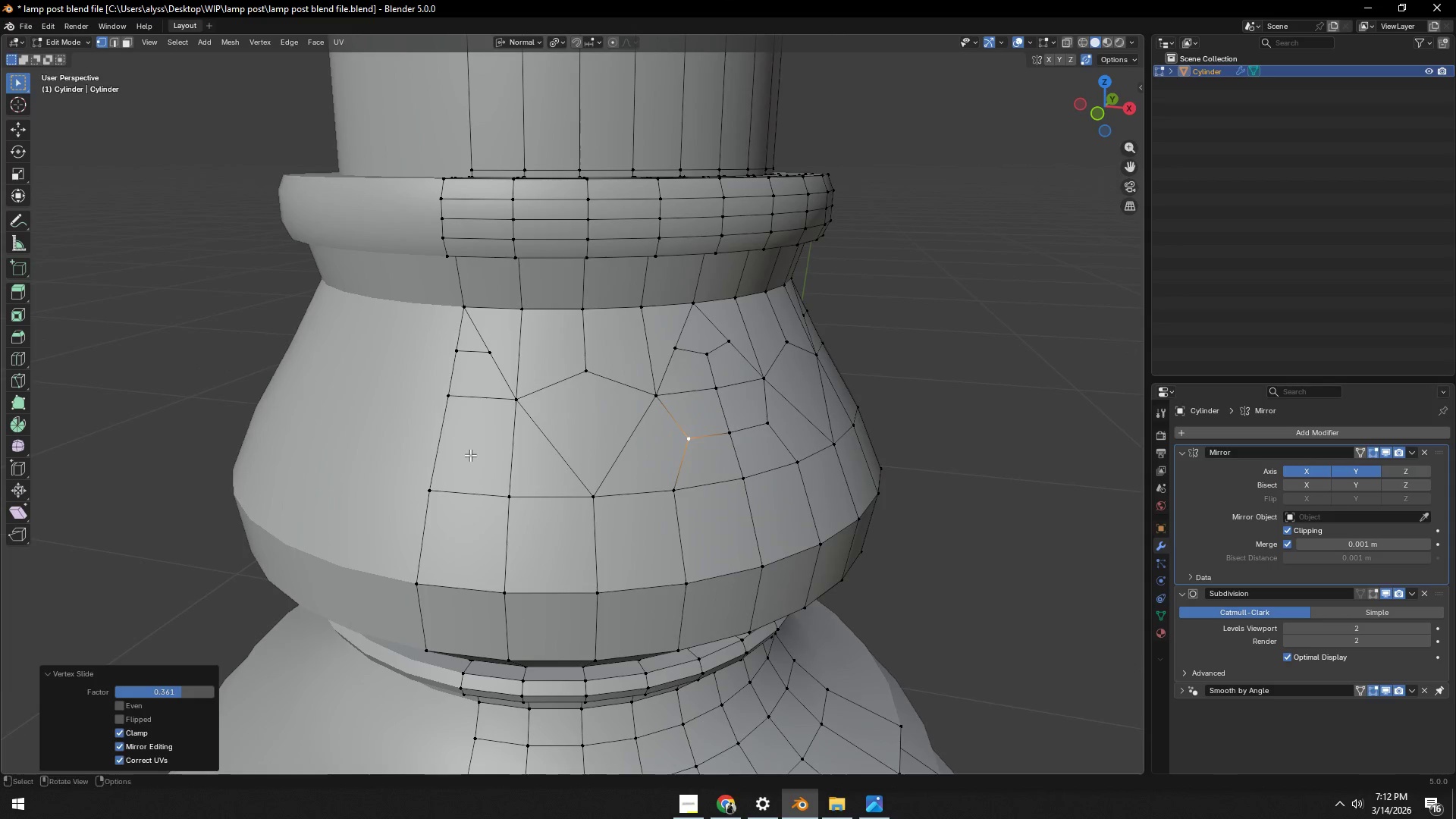 
key(3)
 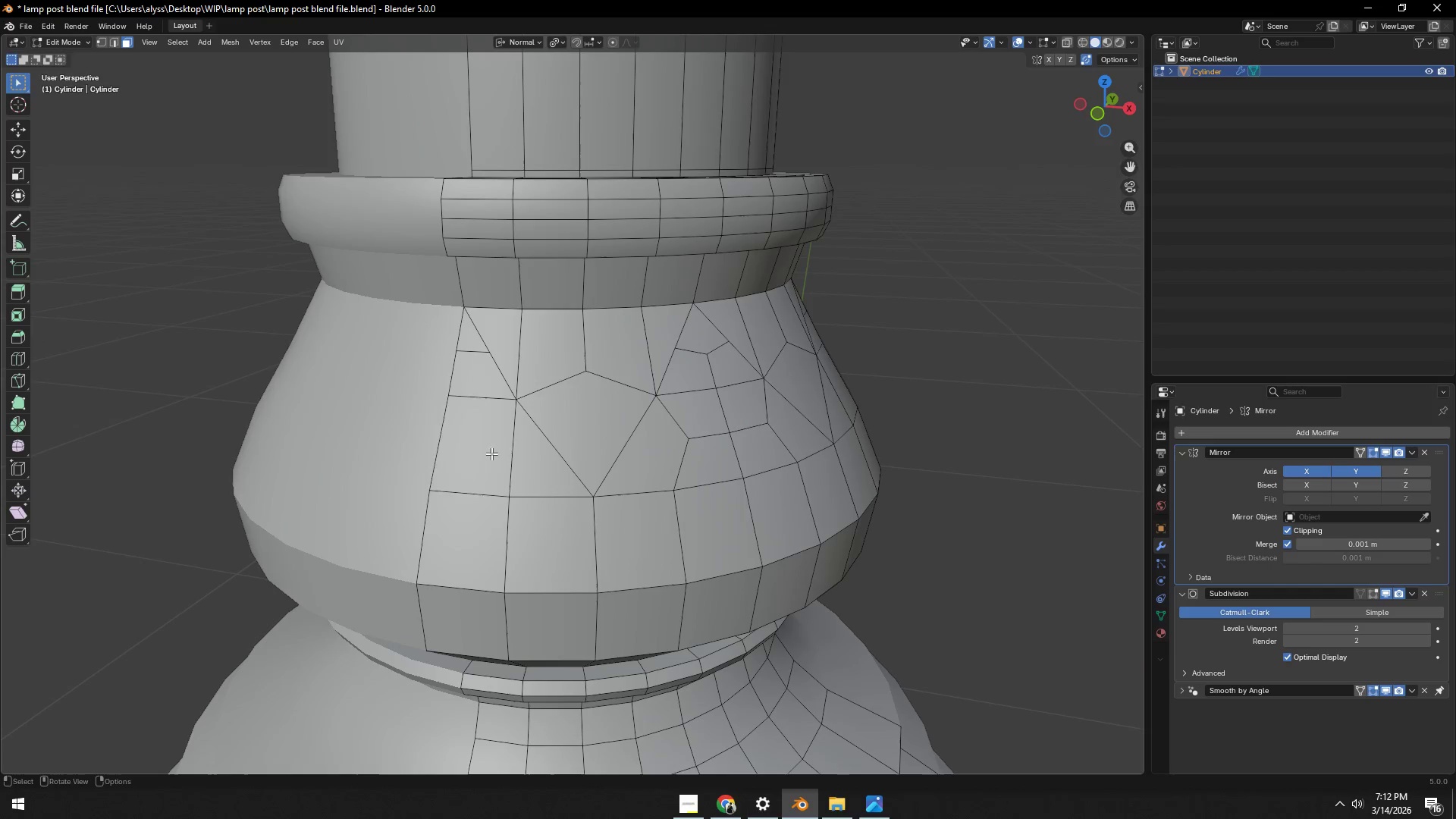 
left_click([491, 453])
 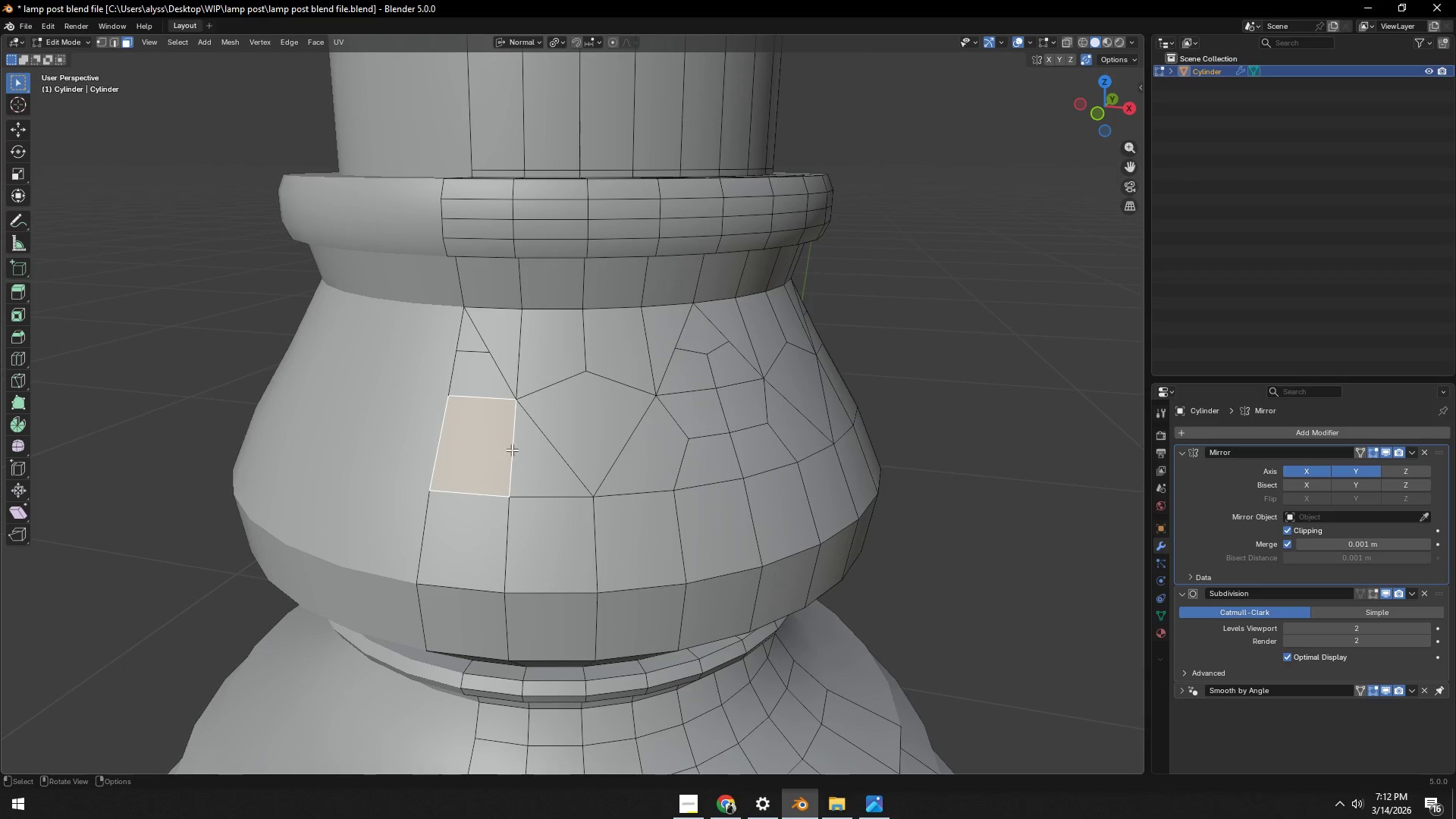 
key(2)
 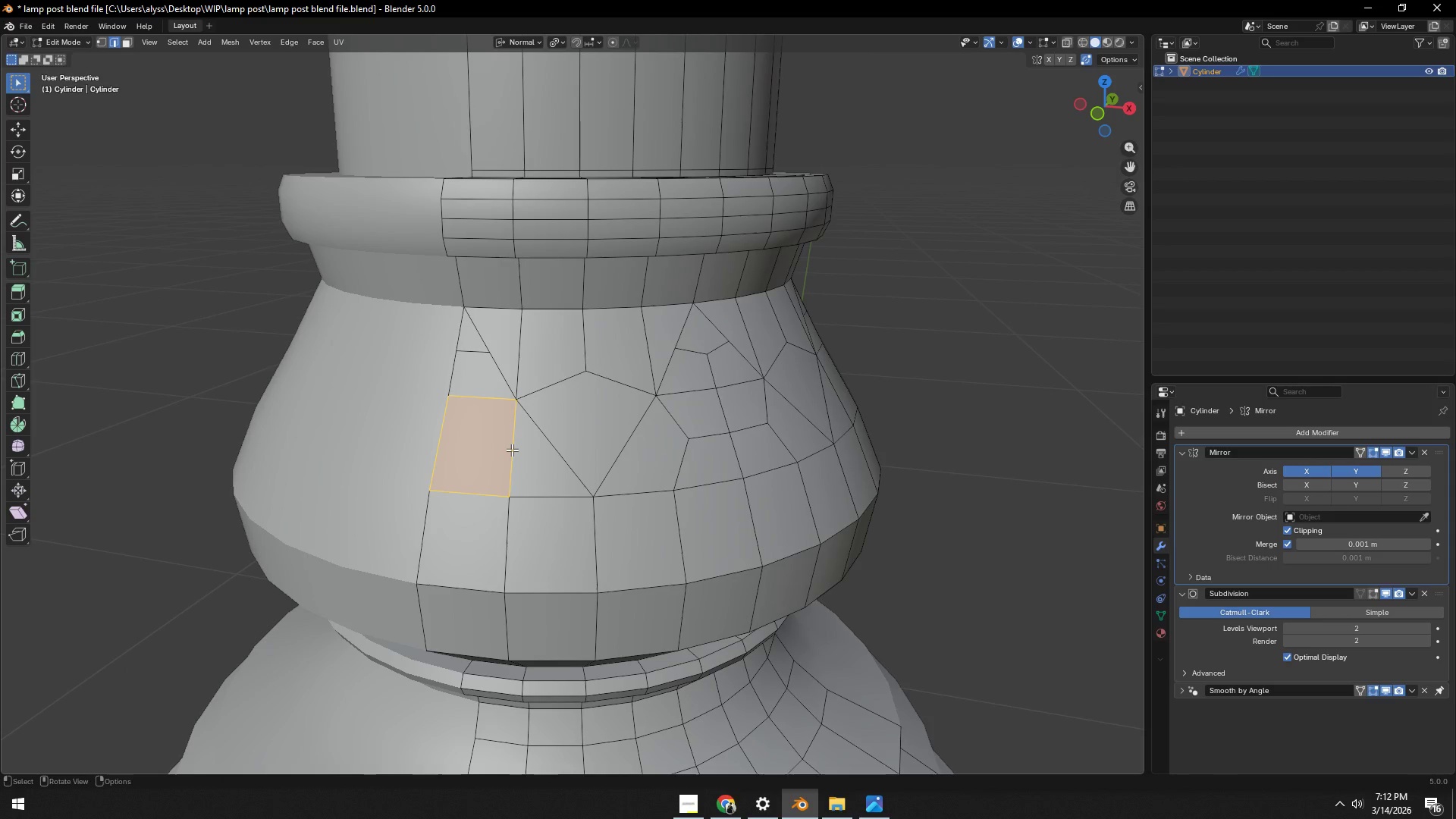 
left_click([512, 450])
 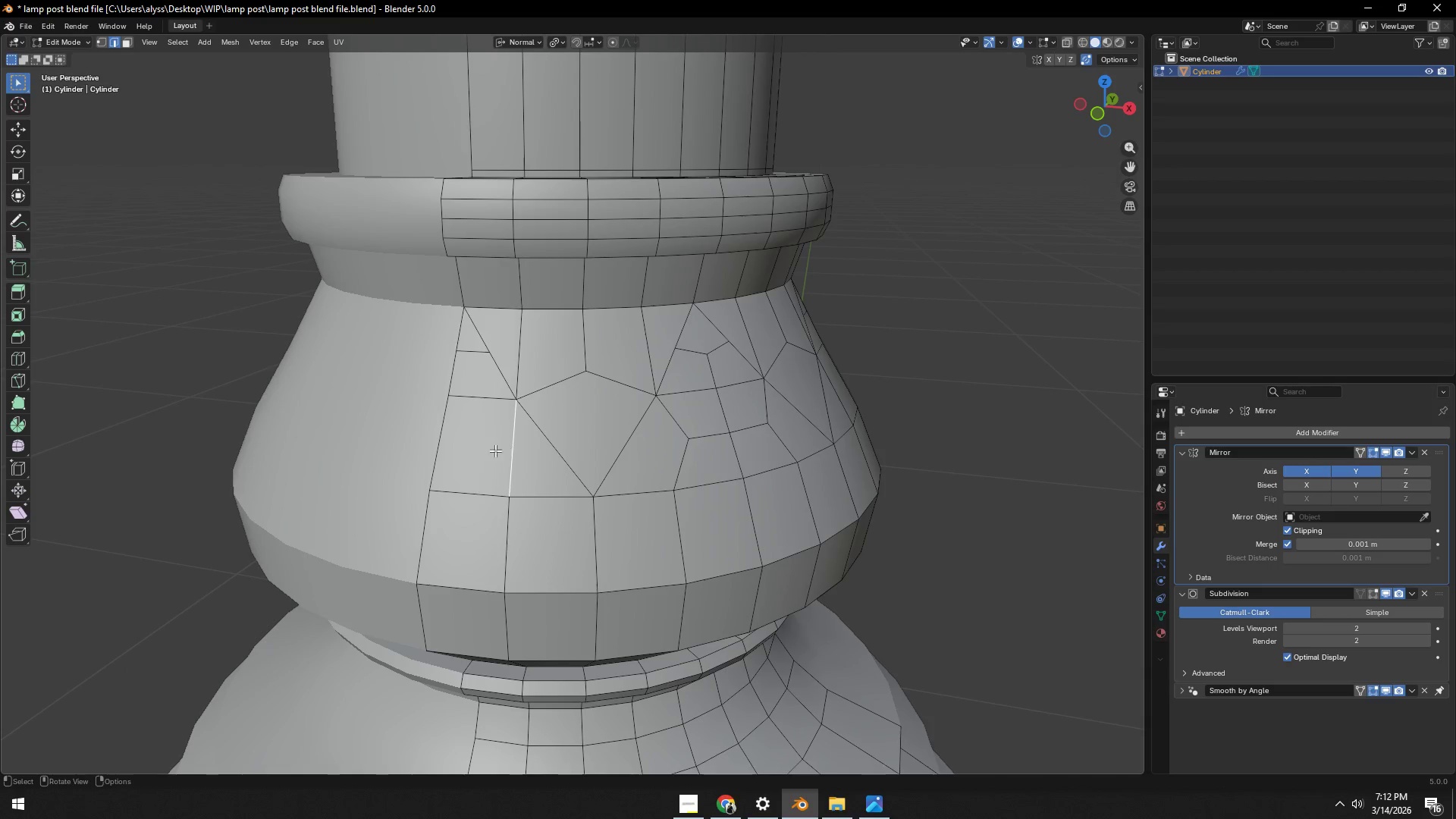 
hold_key(key=ShiftLeft, duration=0.55)
left_click([443, 451])
 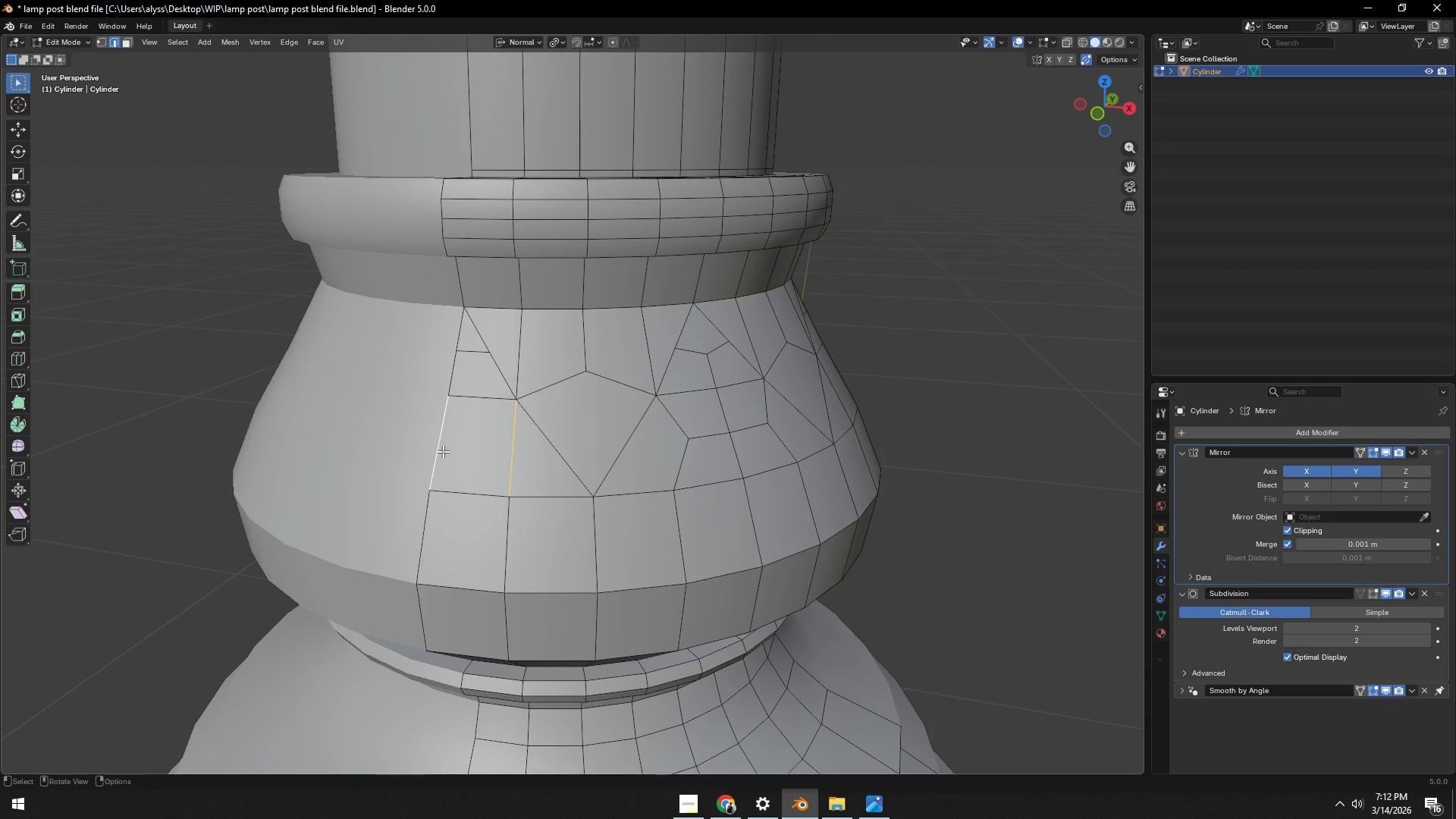 
right_click([443, 451])
 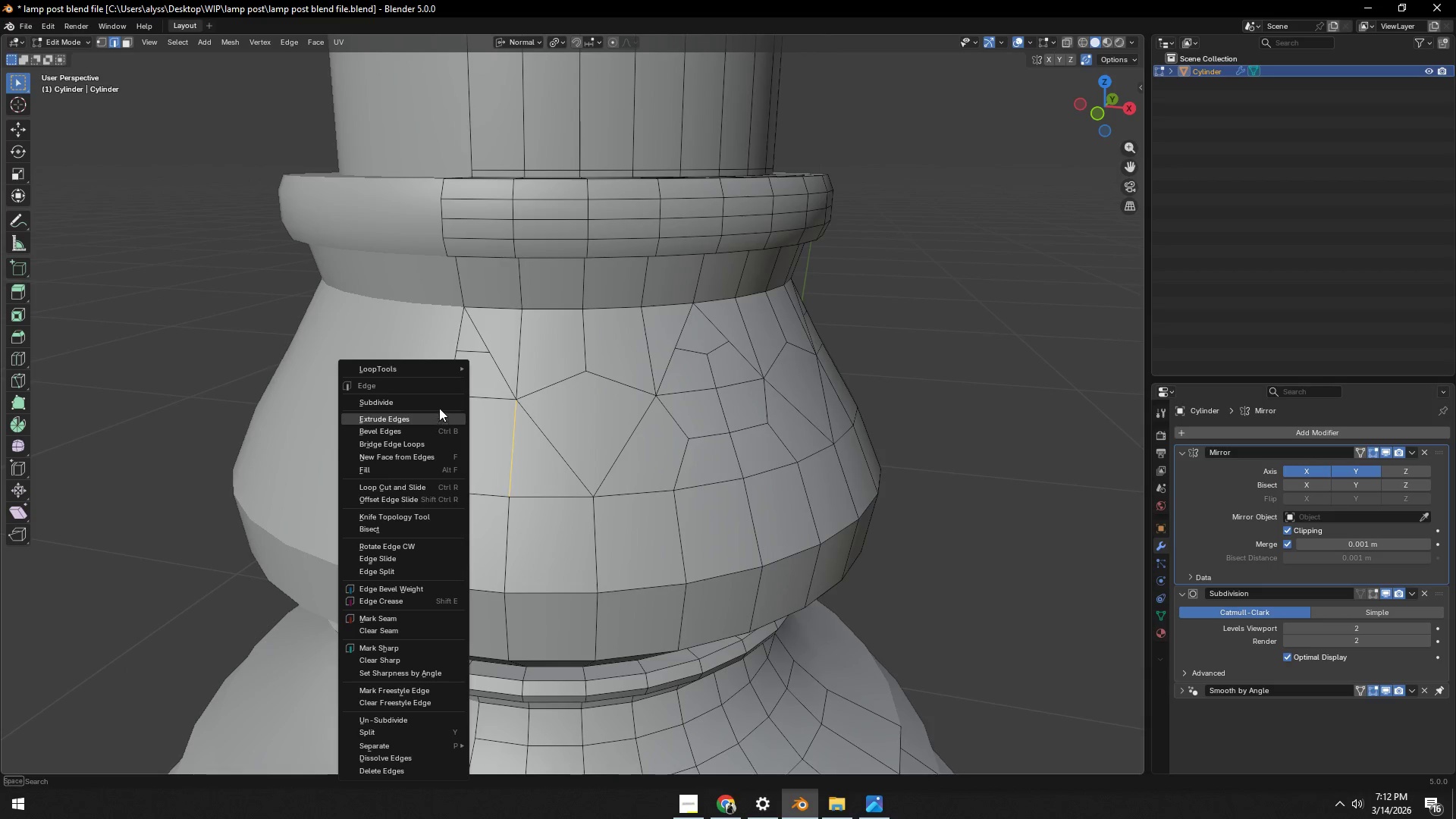 
left_click([440, 404])
 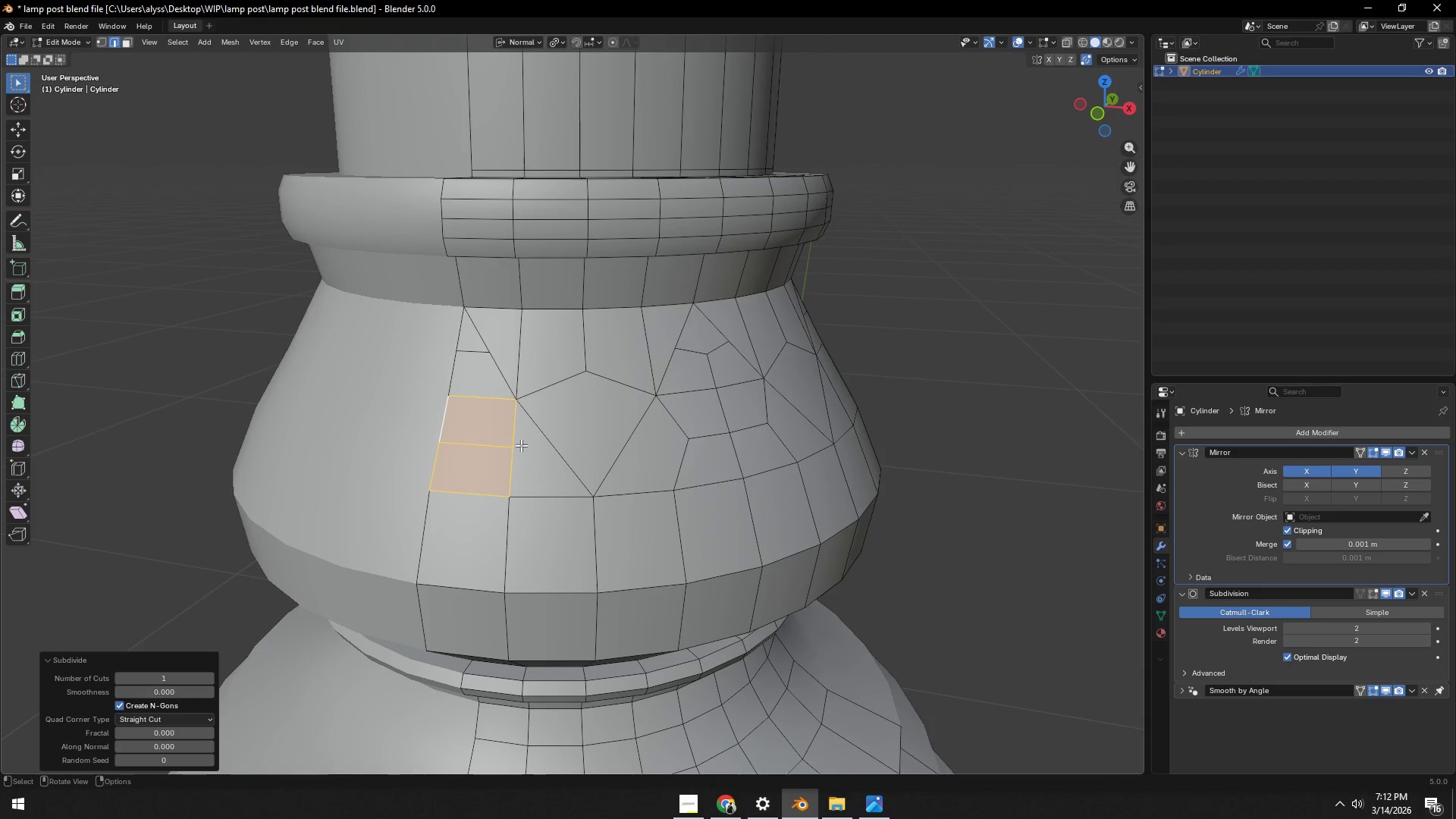 
key(1)
 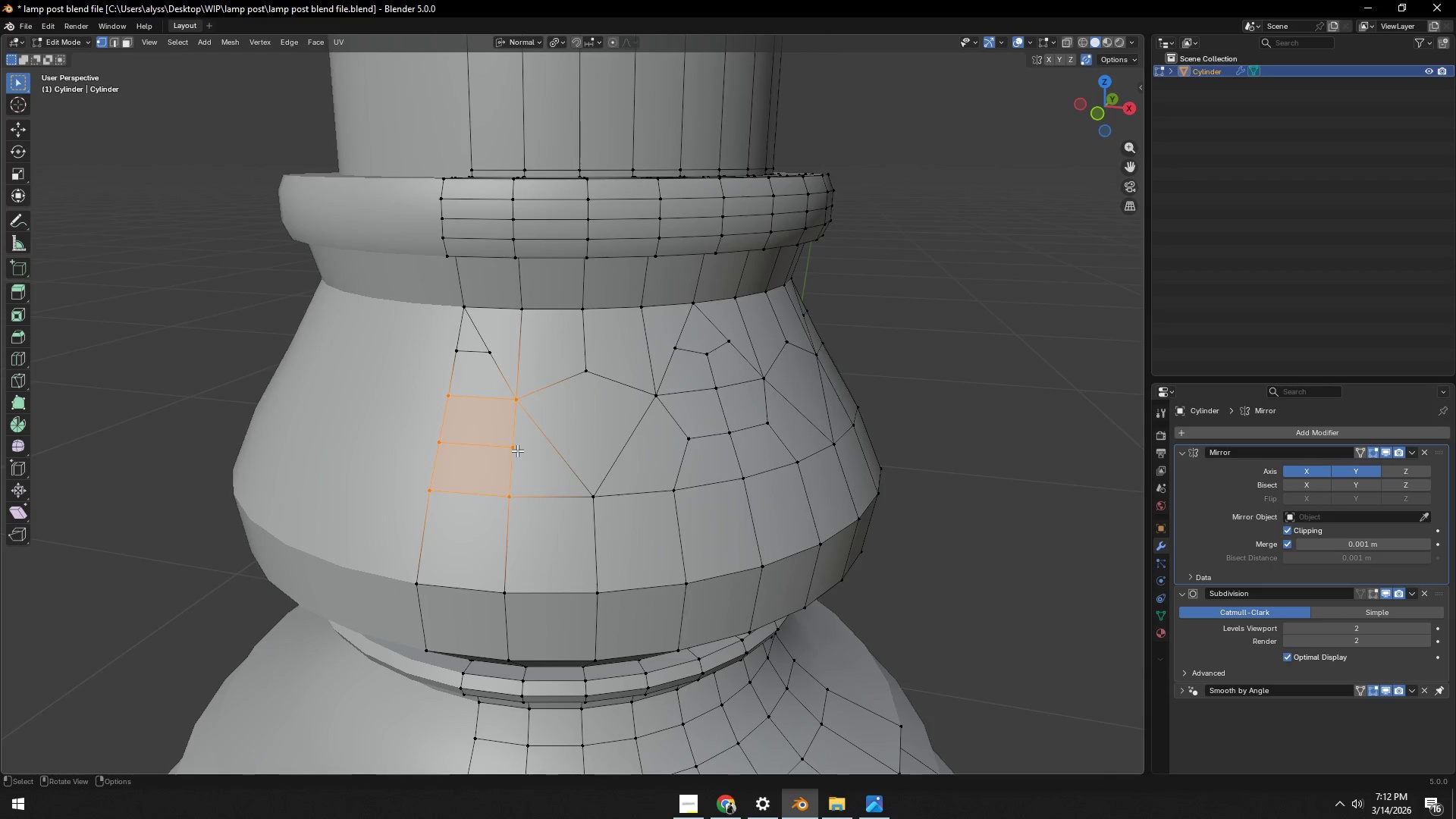 
left_click([515, 449])
 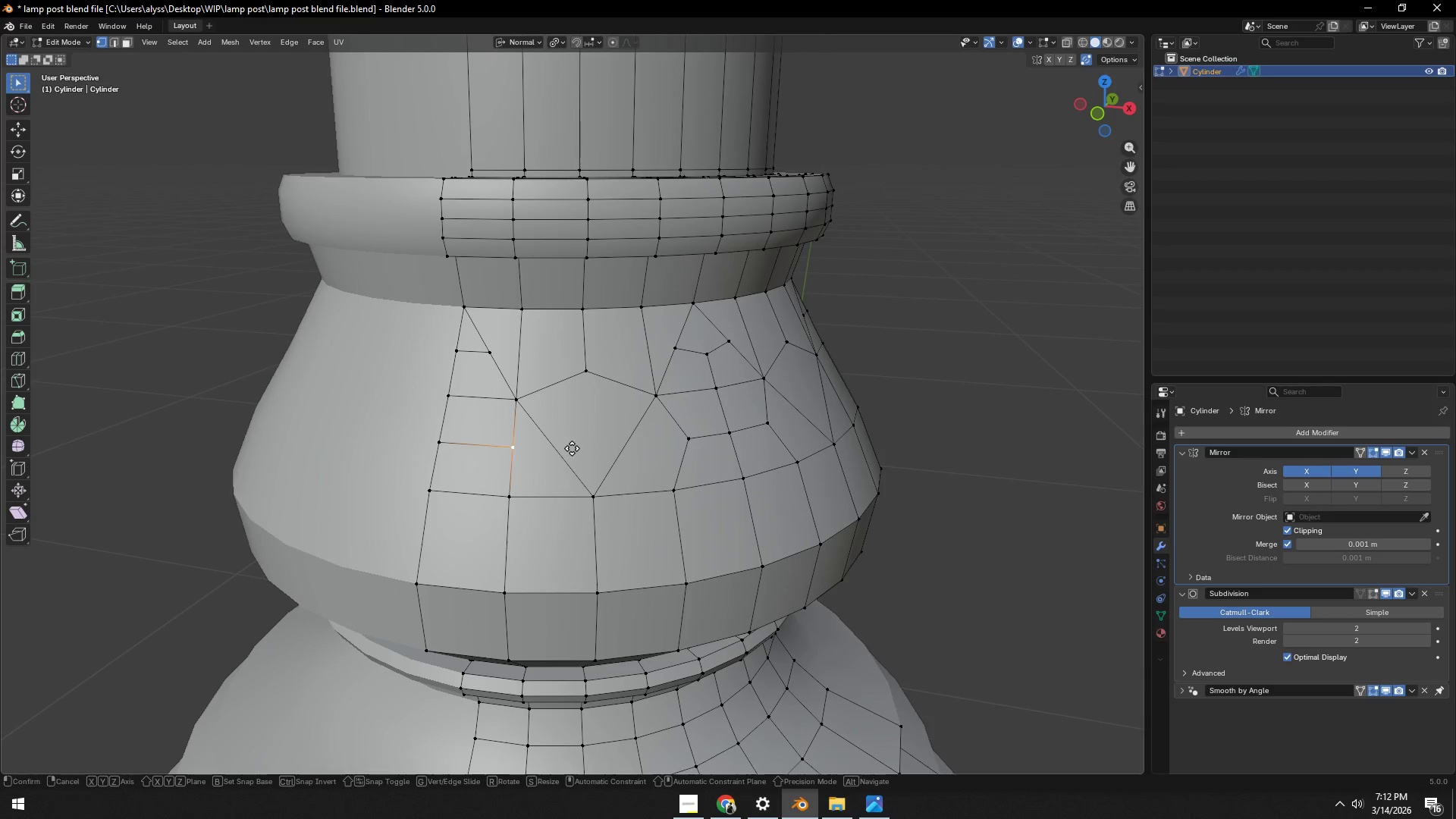 
type(gg)
 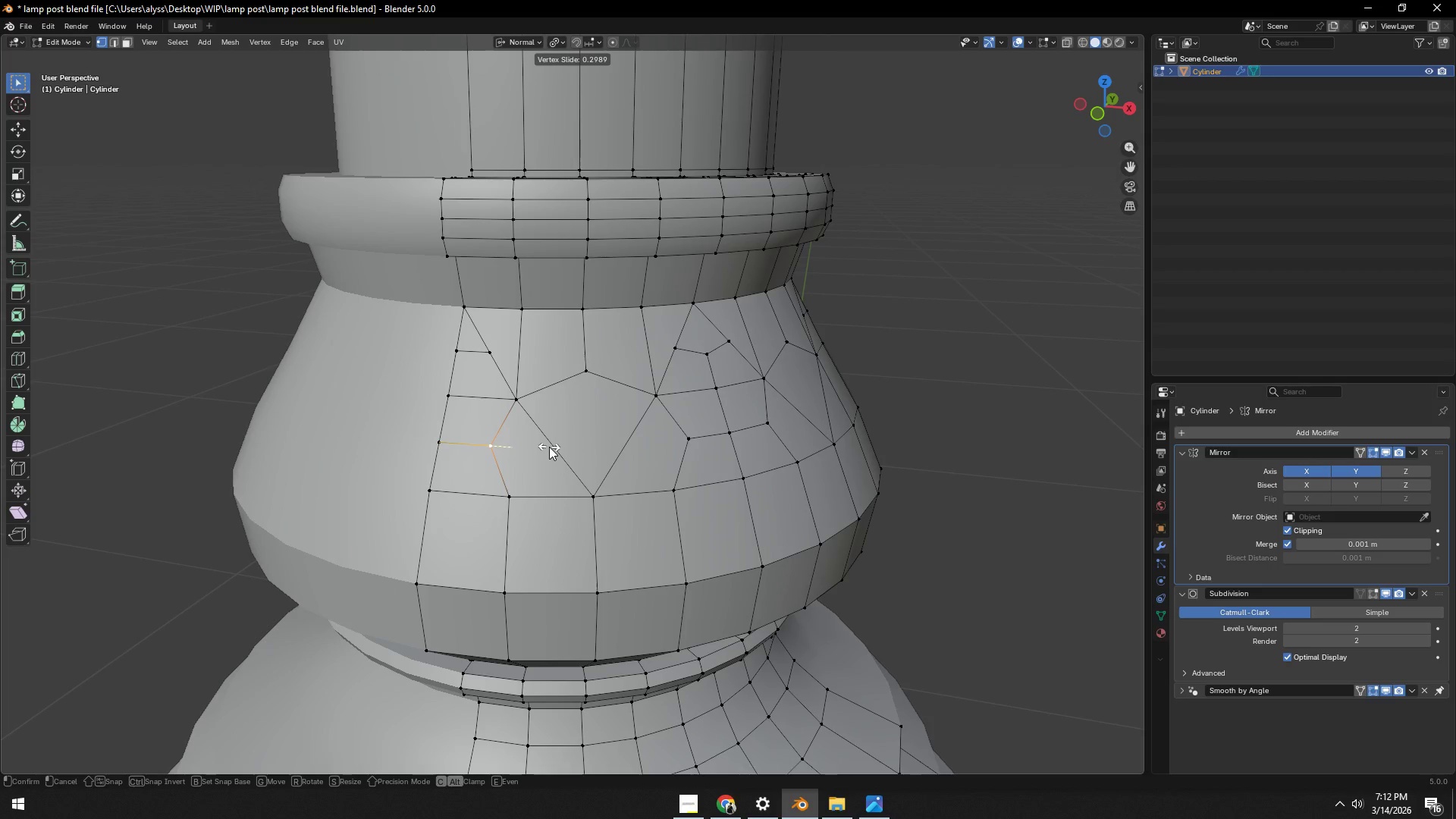 
left_click([549, 447])
 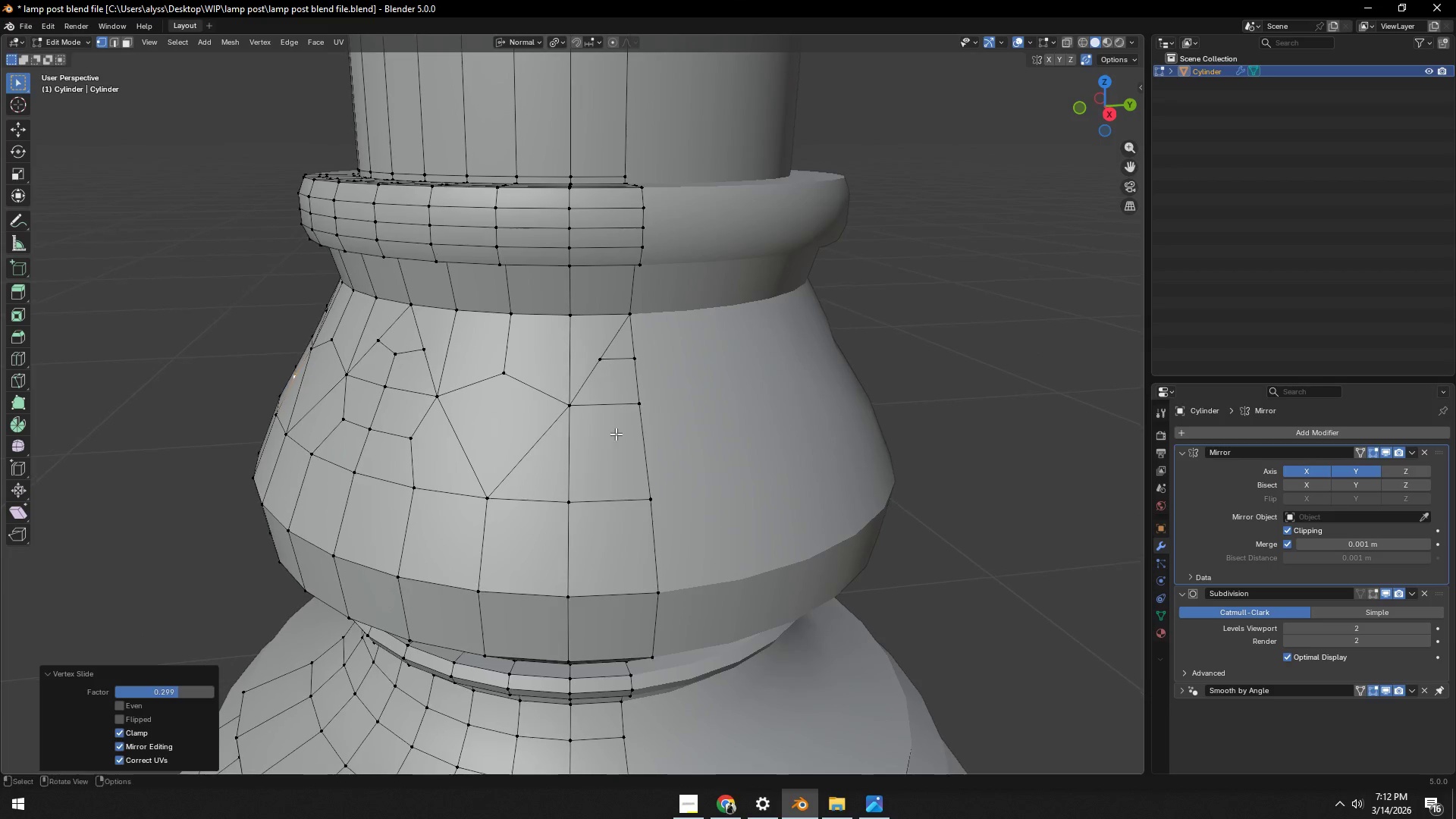 
key(3)
 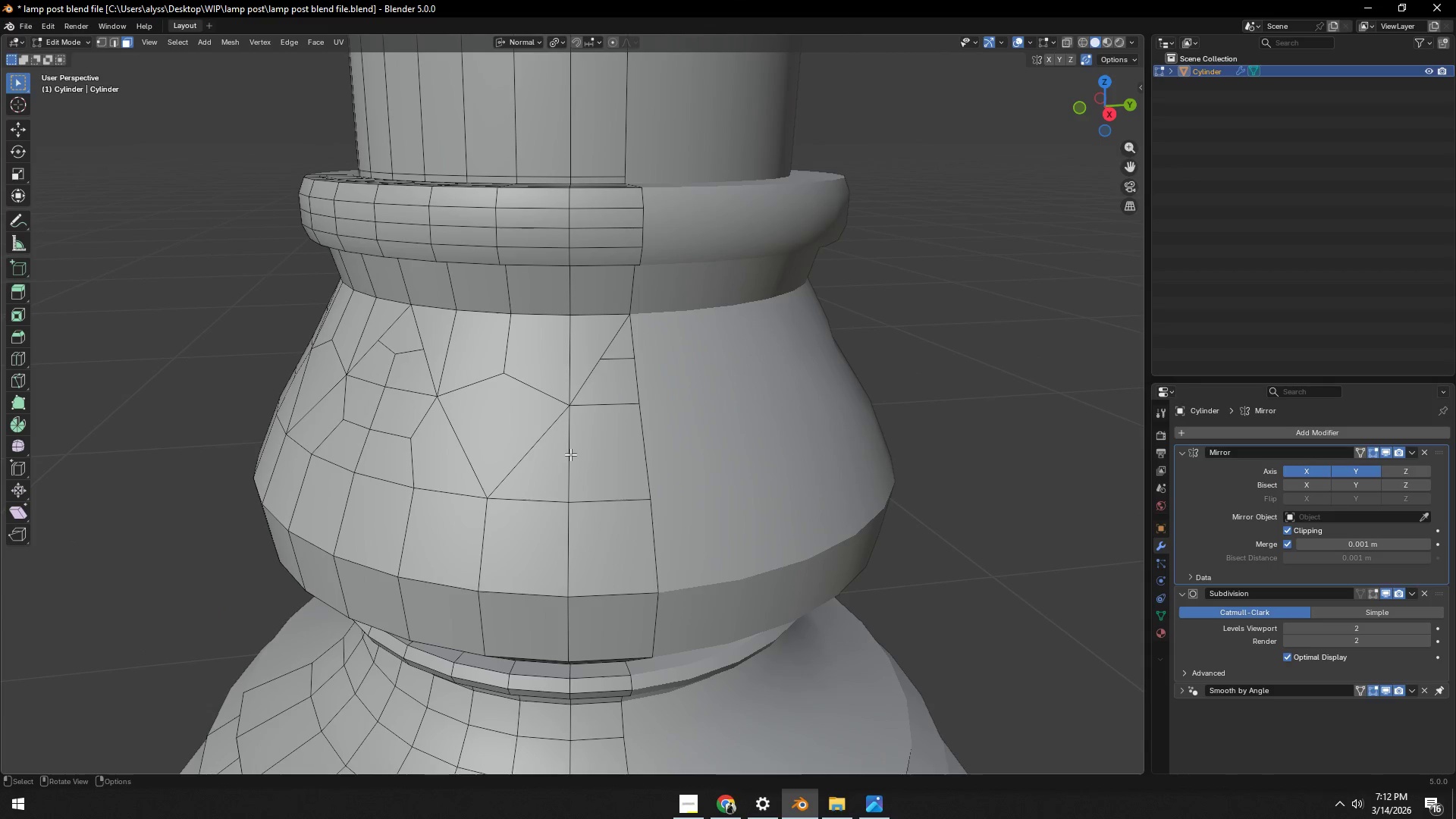 
left_click([570, 454])
 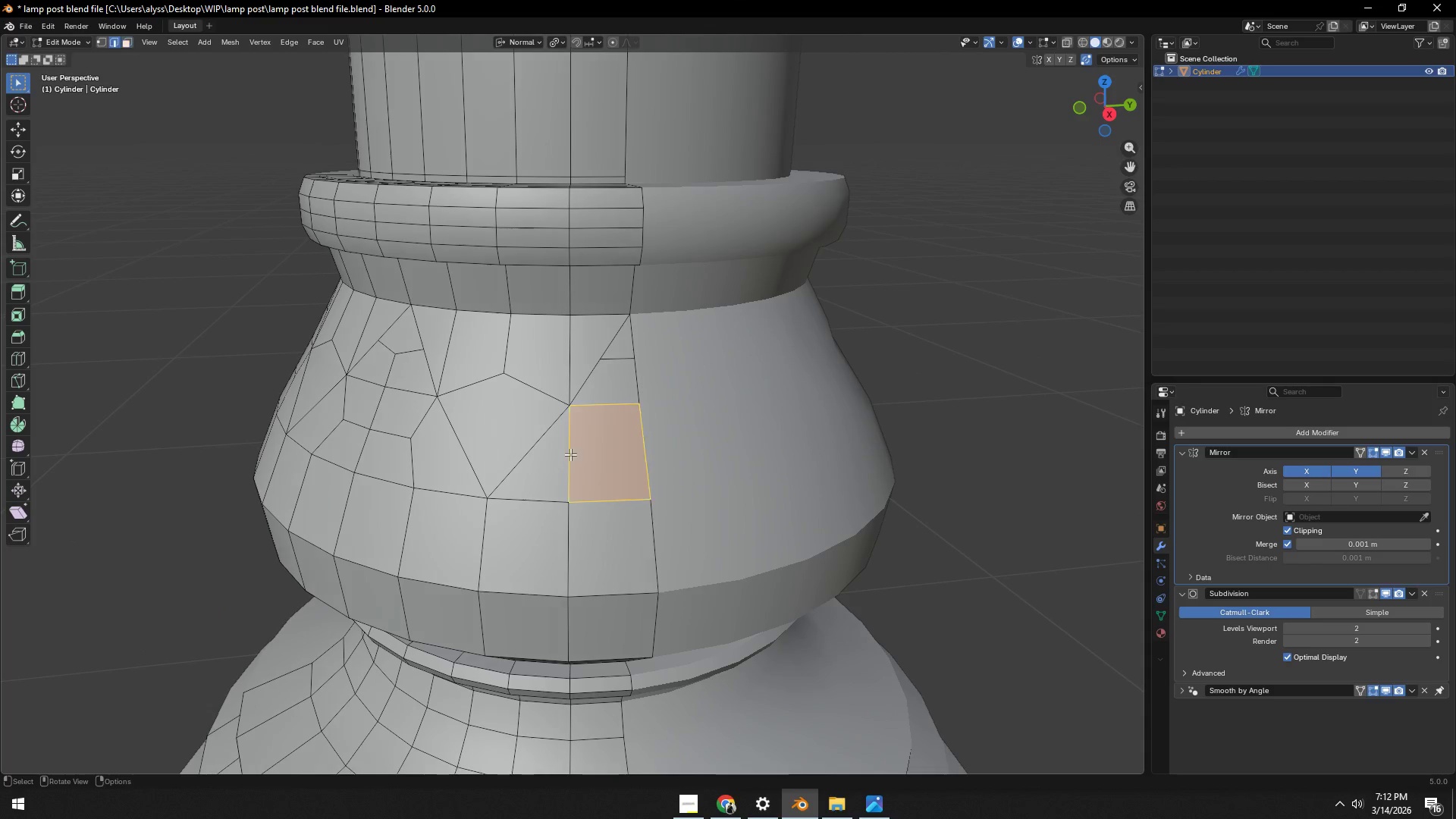 
key(2)
 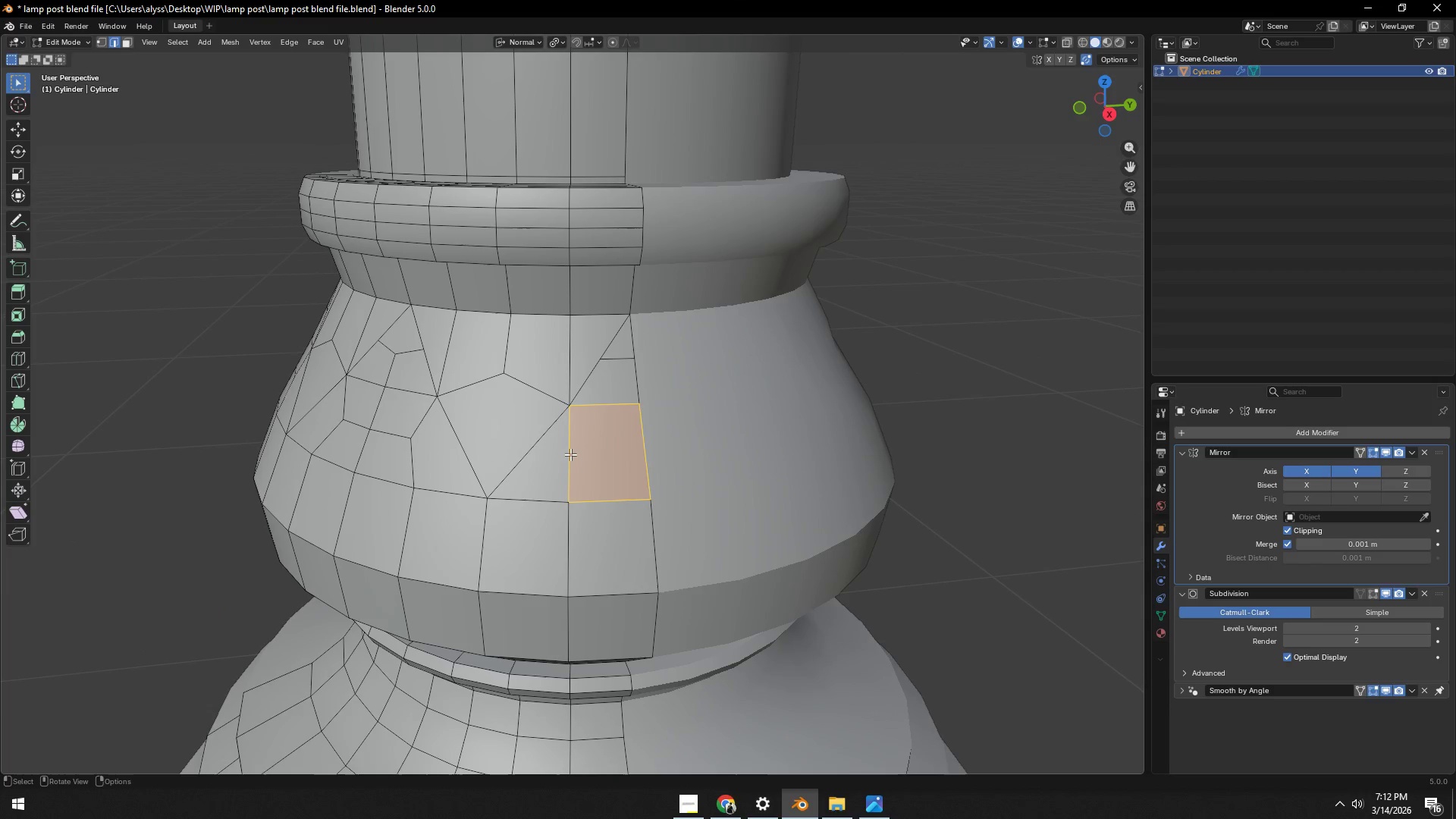 
left_click([570, 454])
 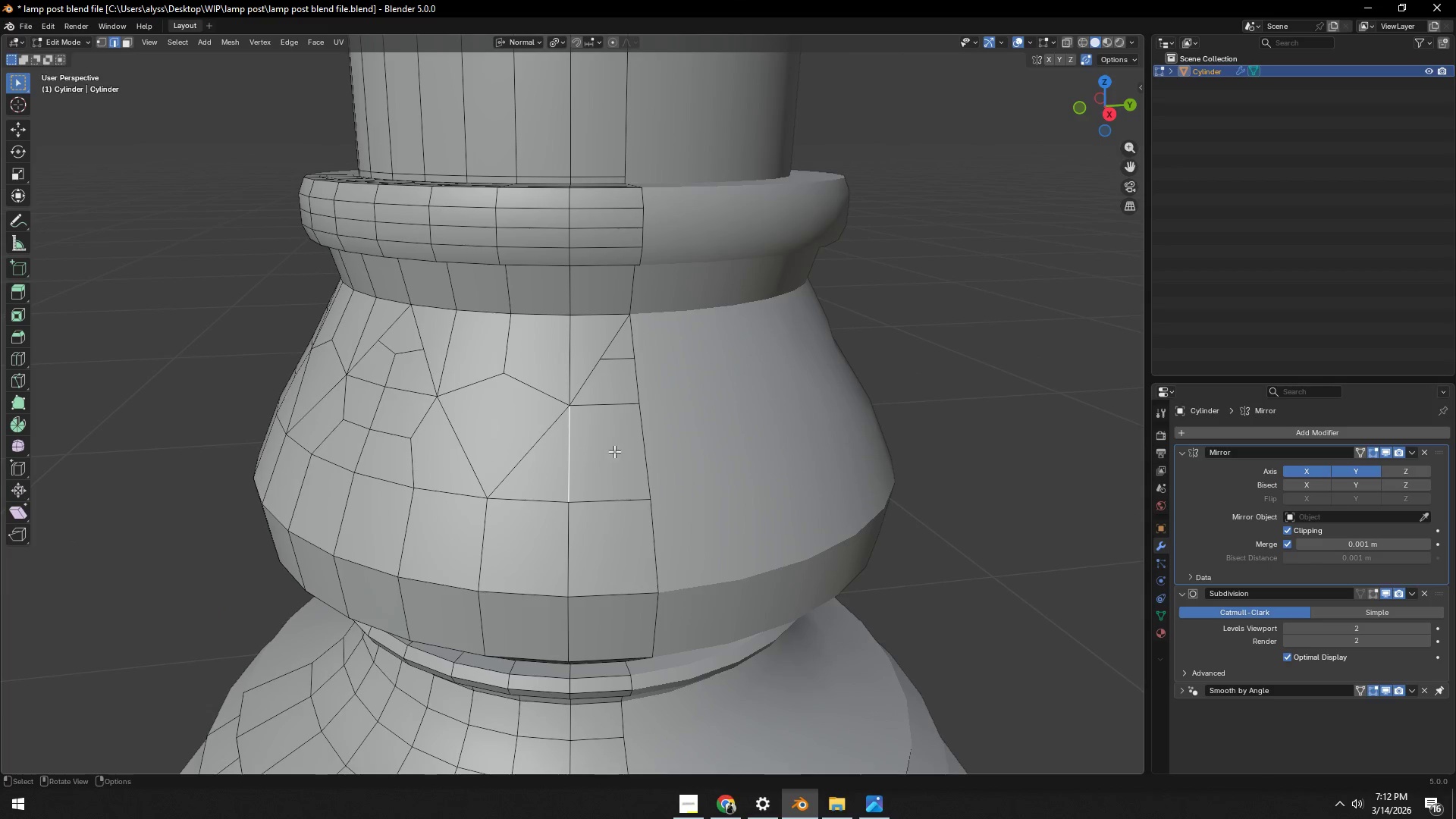 
hold_key(key=ShiftLeft, duration=0.33)
left_click([645, 450])
 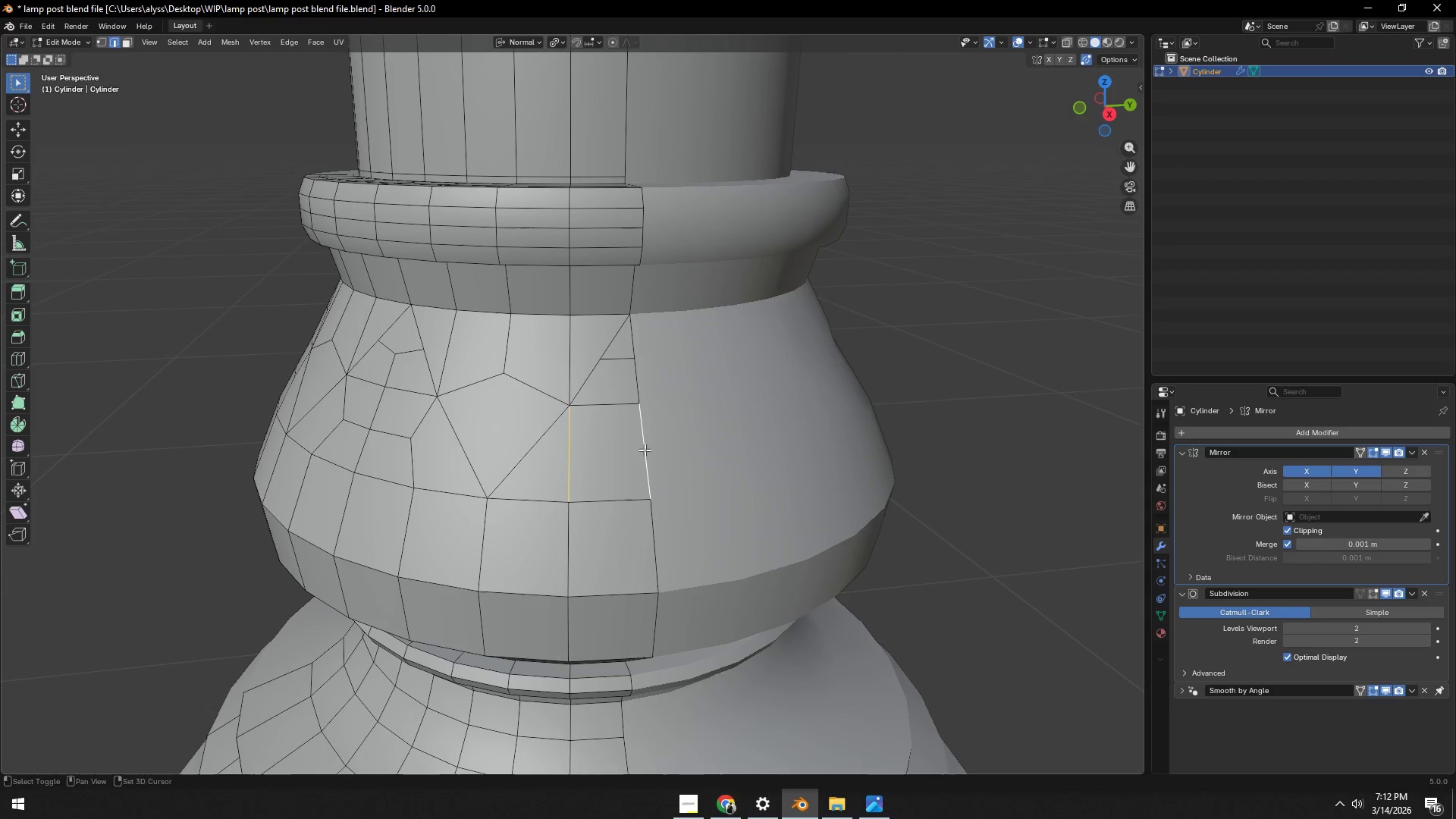 
right_click([640, 449])
 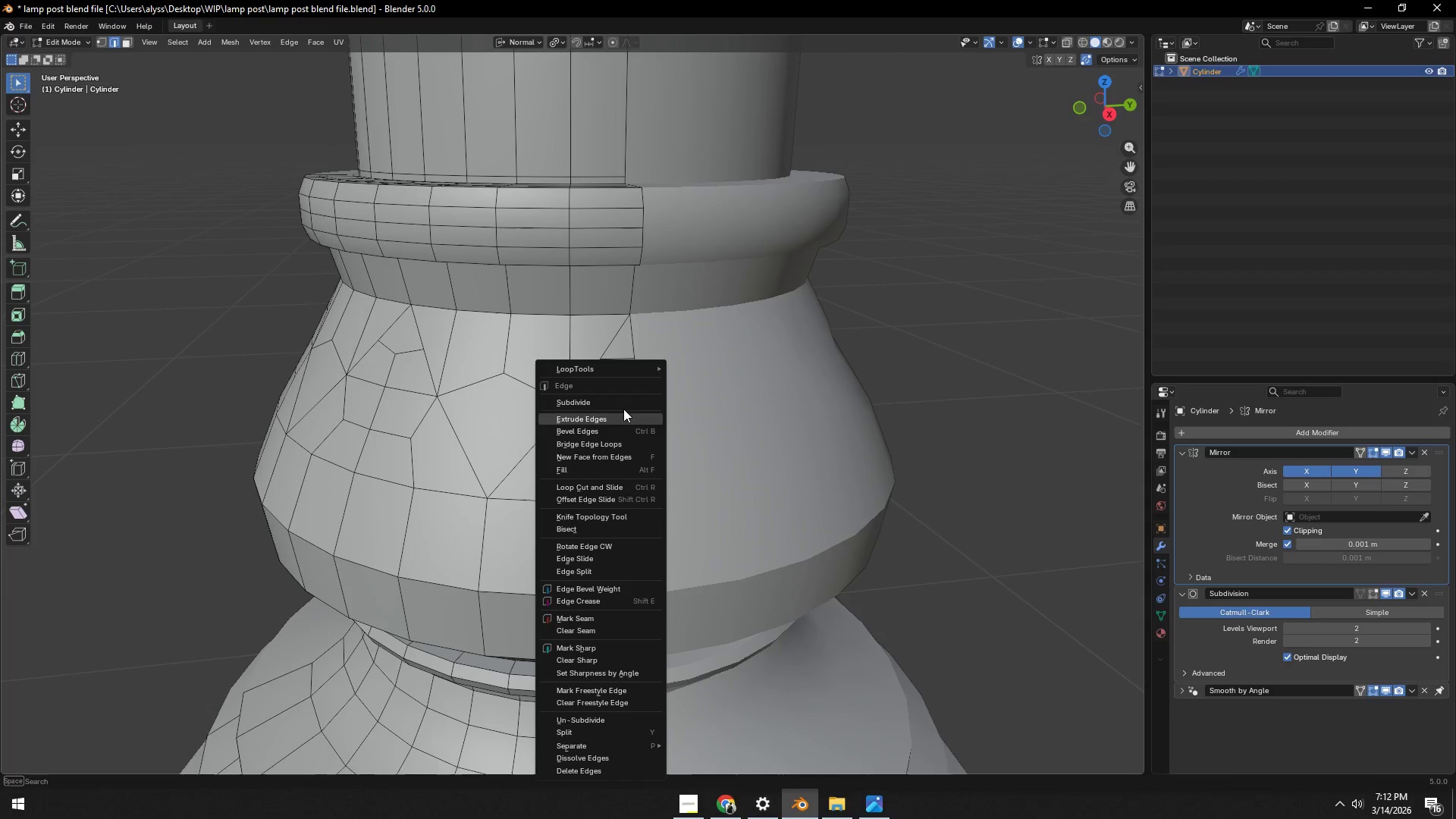 
left_click([623, 400])
 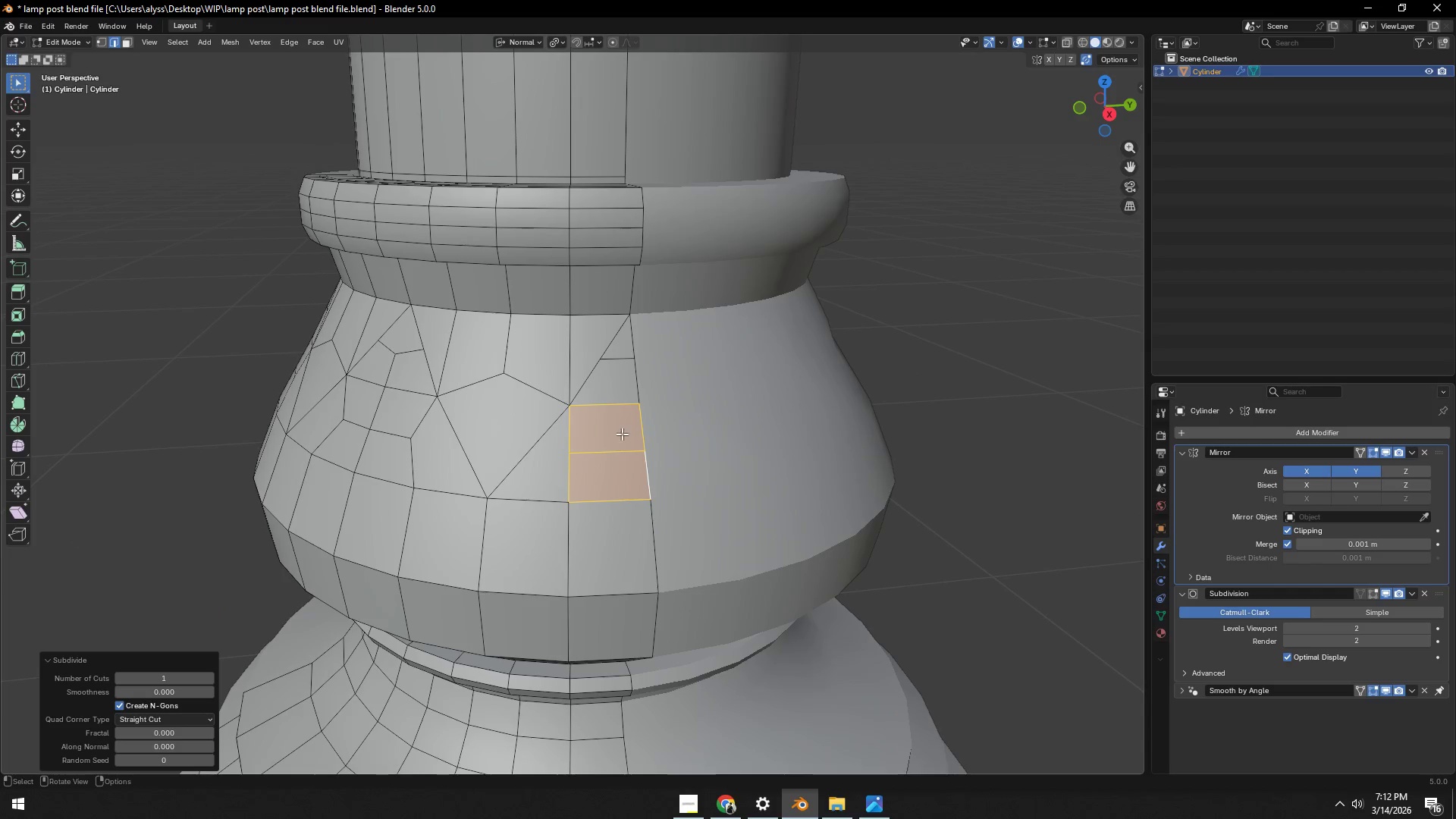 
type(1gg)
 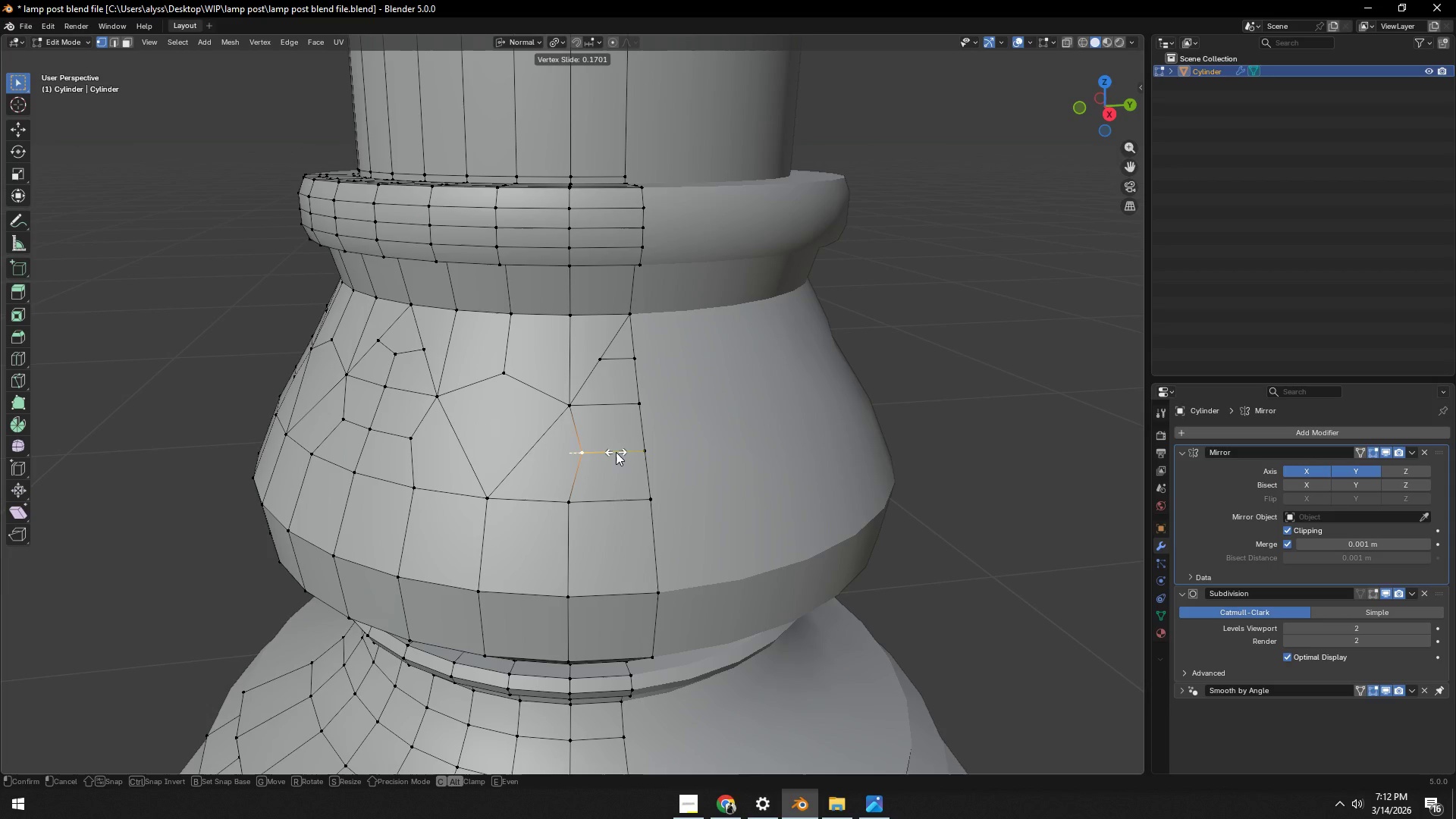 
left_click([616, 452])
 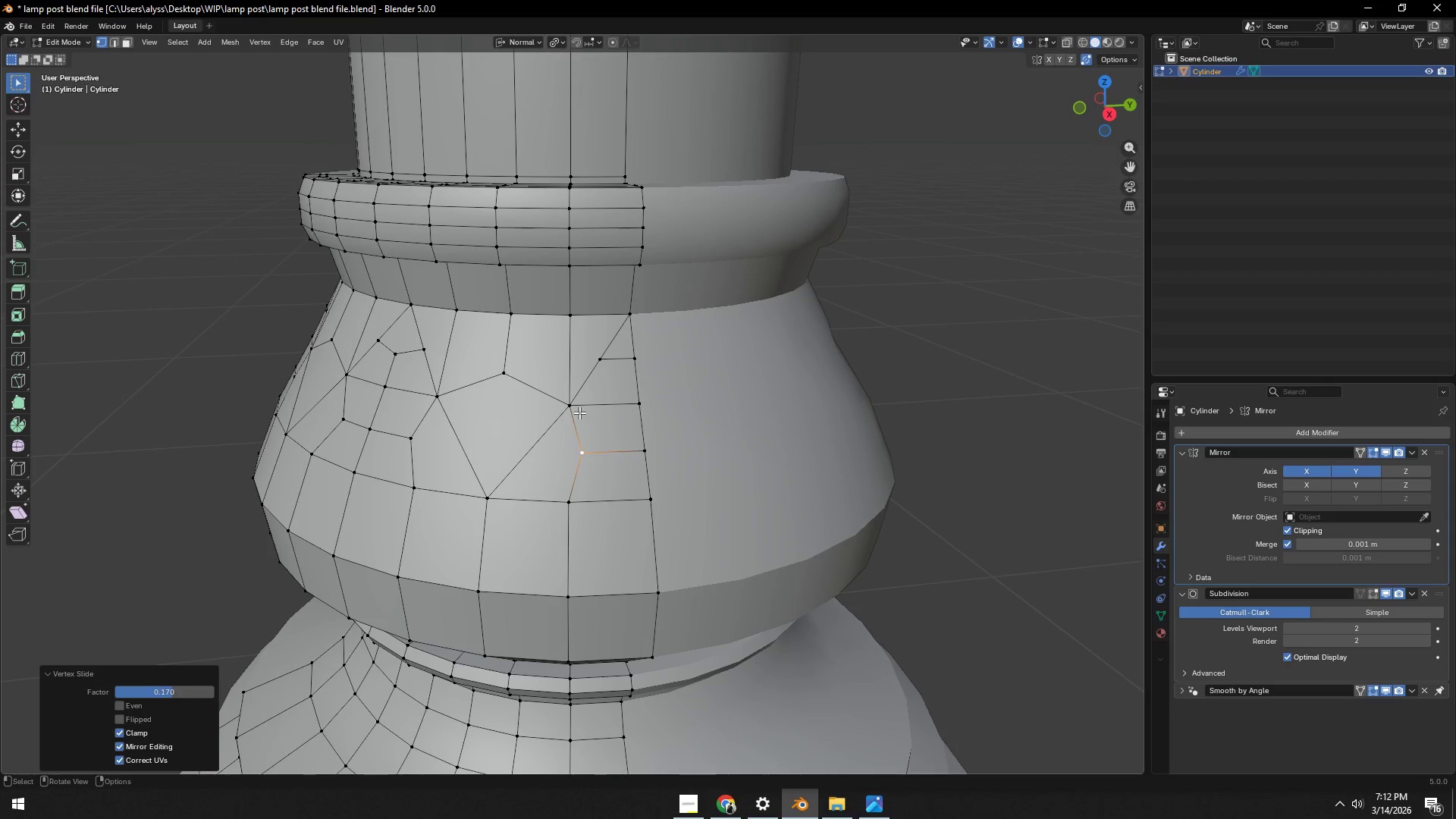 
scroll: coordinate [569, 429], scroll_direction: down, amount: 2.0
 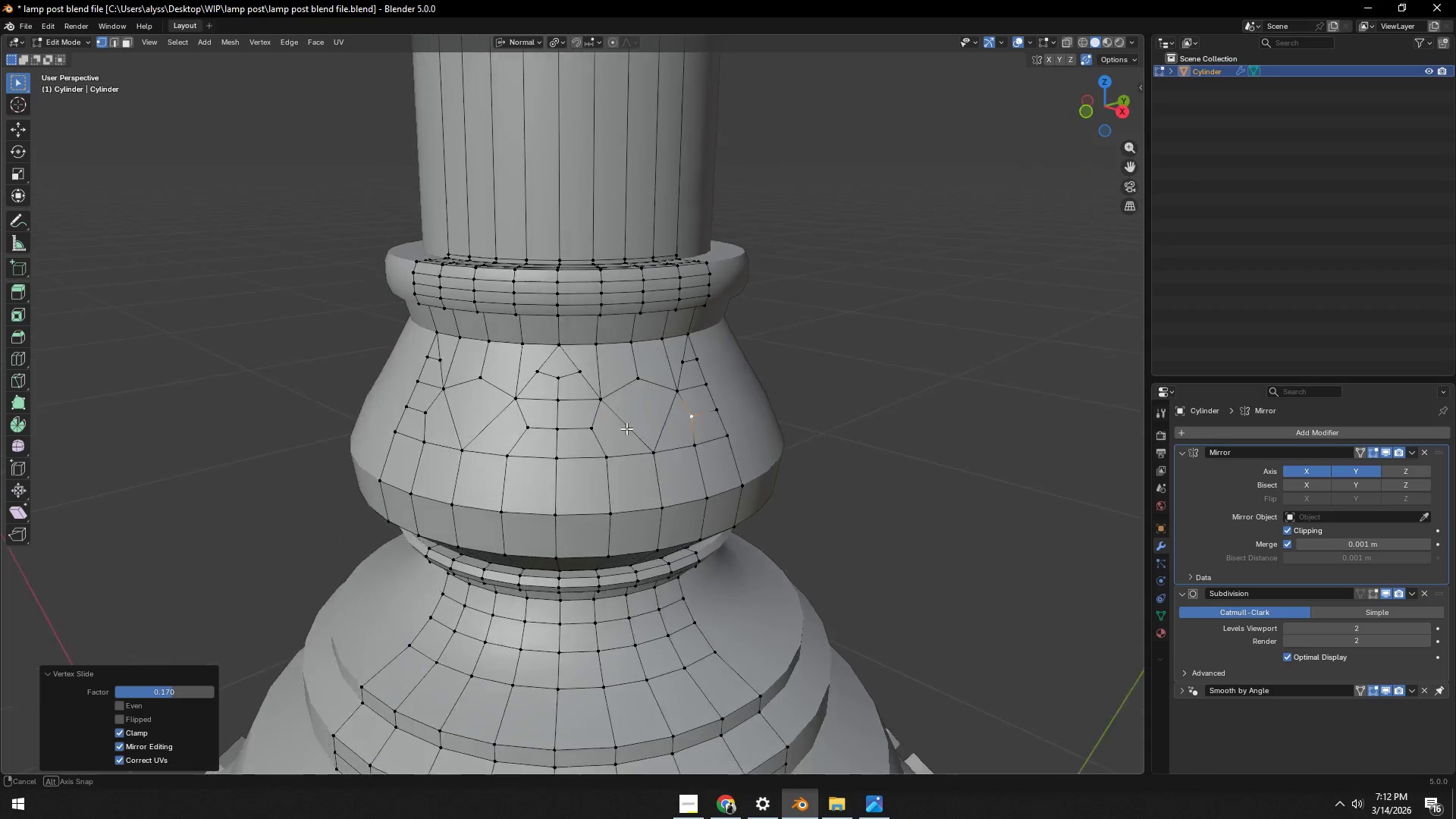 
key(Tab)
 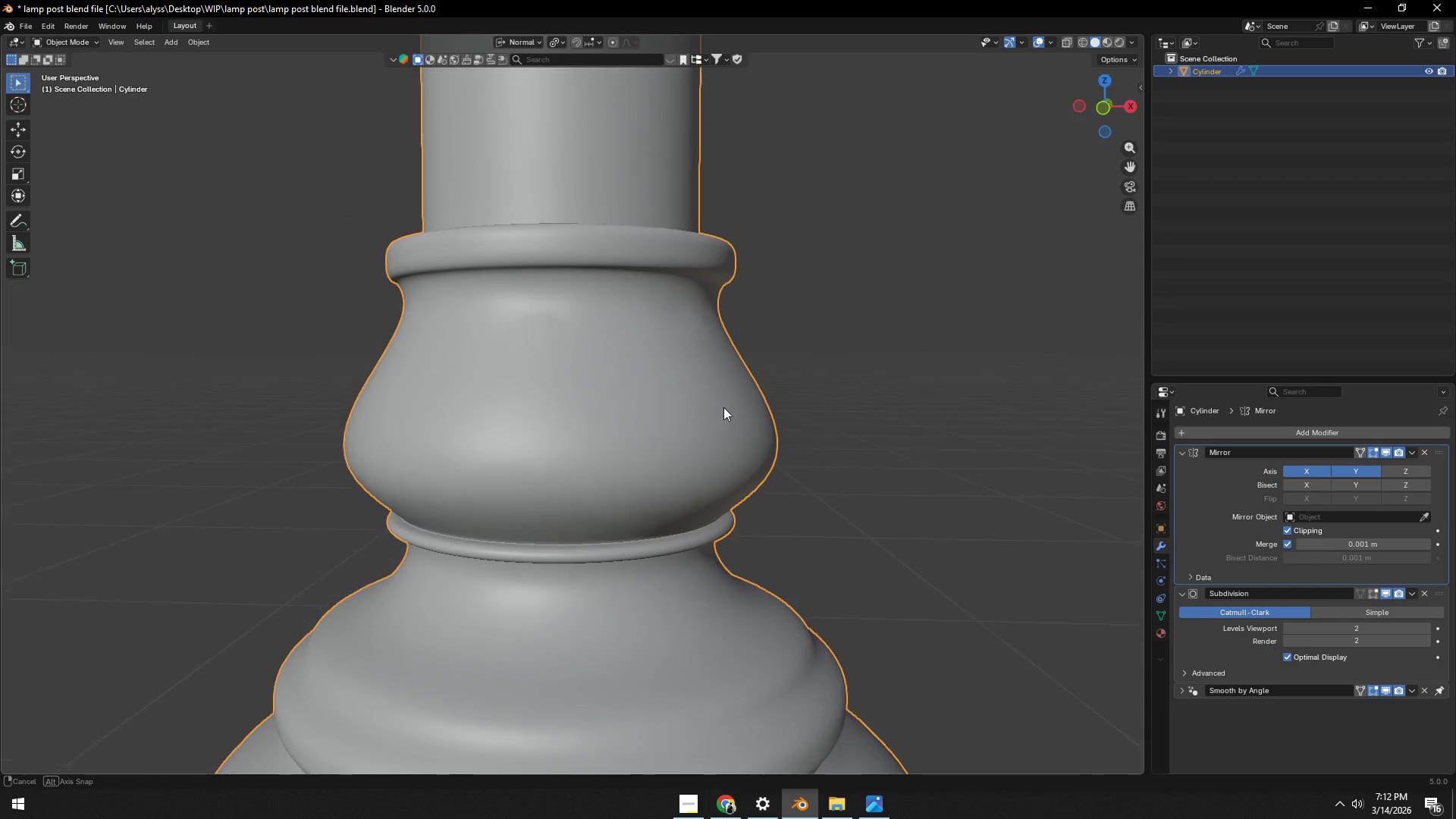 
key(Tab)
 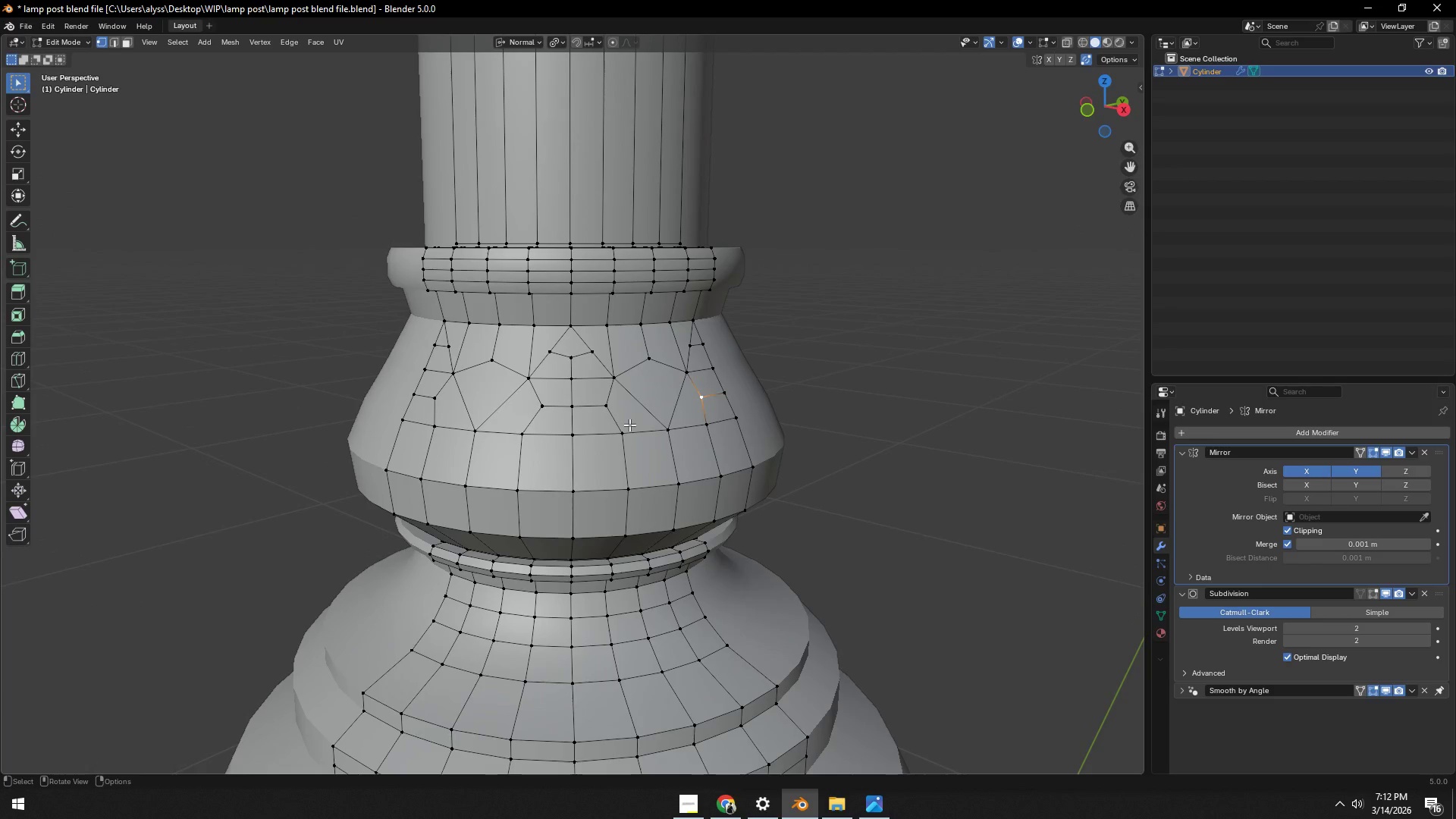 
scroll: coordinate [635, 438], scroll_direction: up, amount: 2.0
 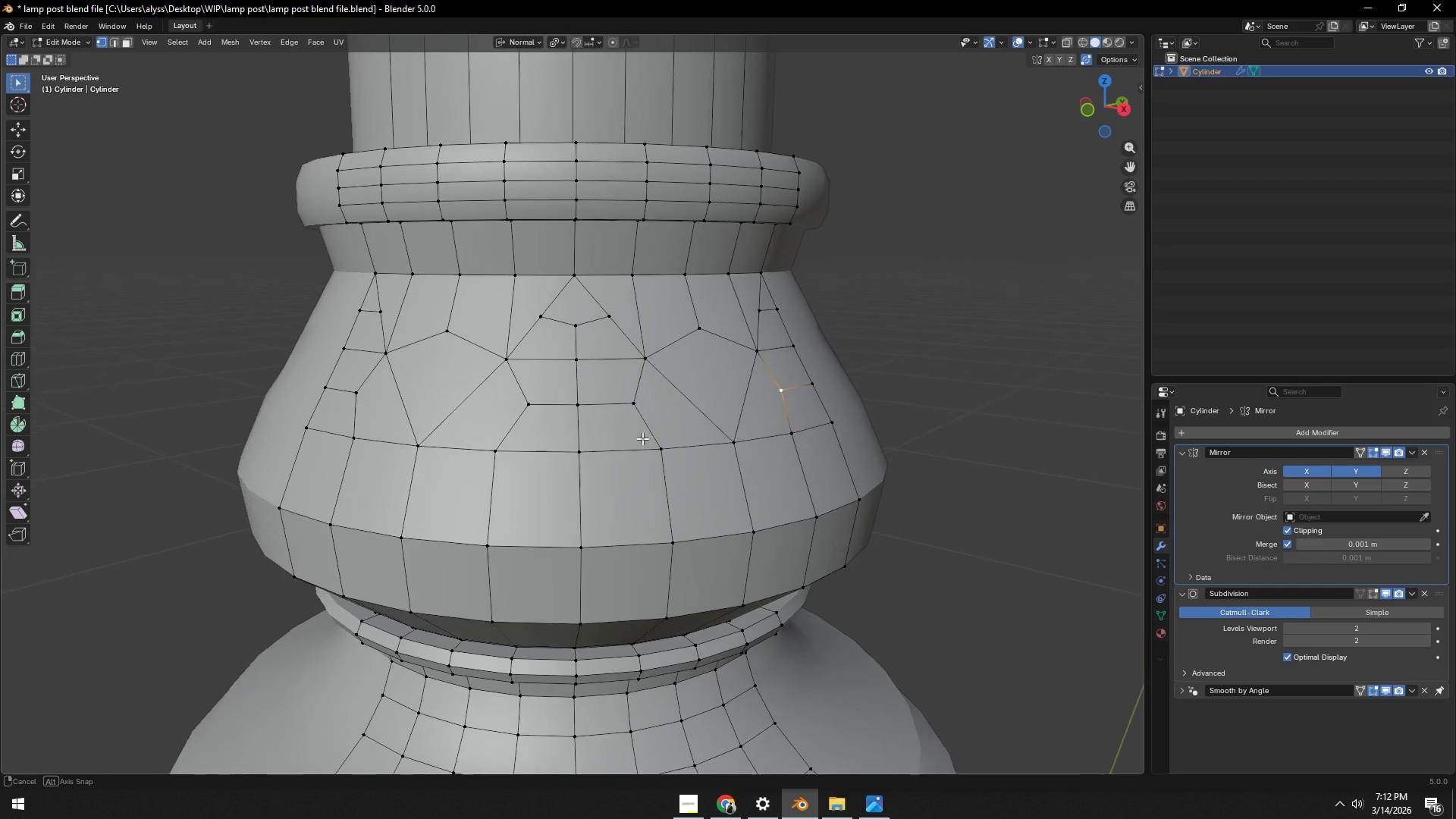 
key(3)
 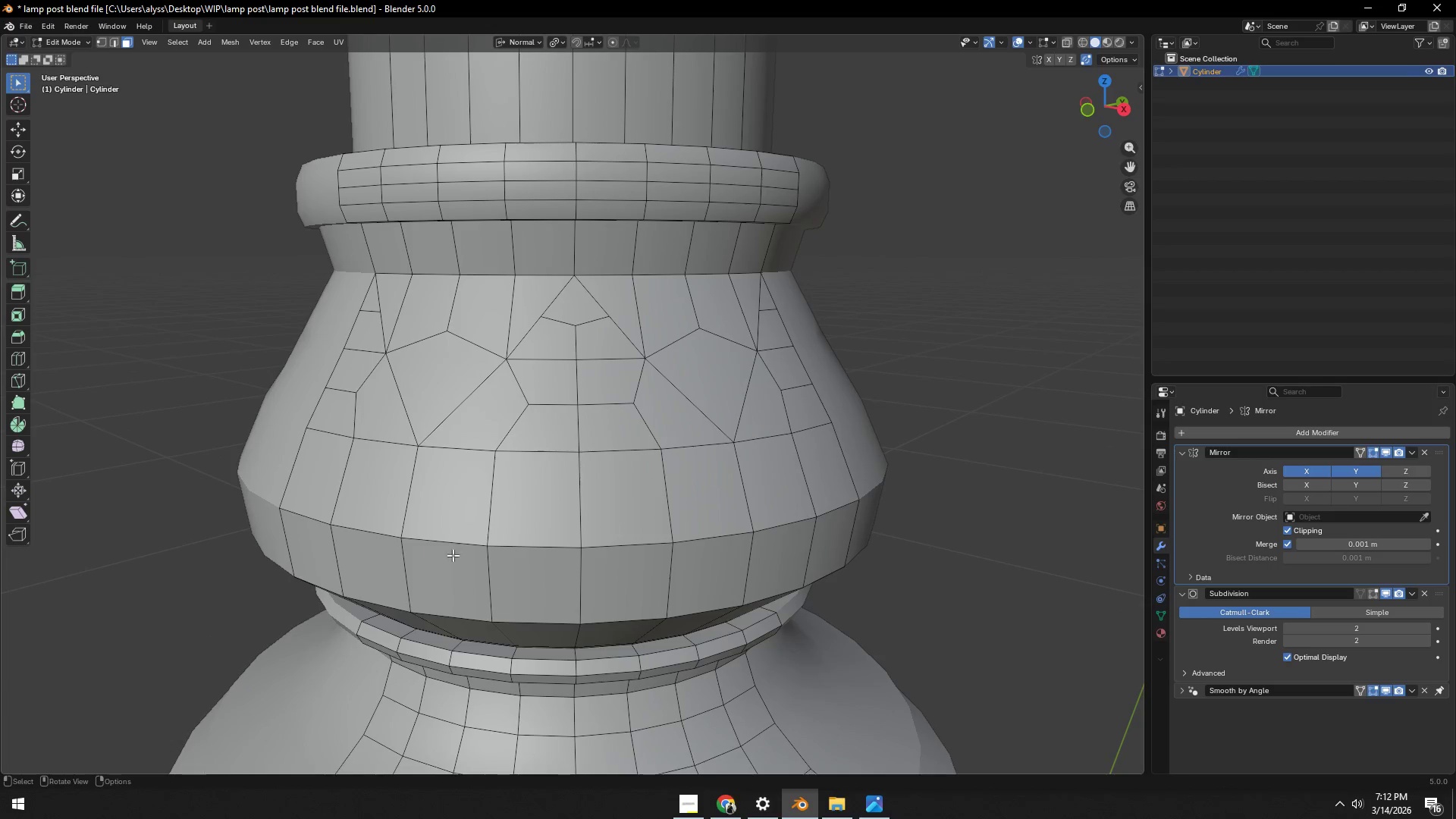 
left_click([453, 563])
 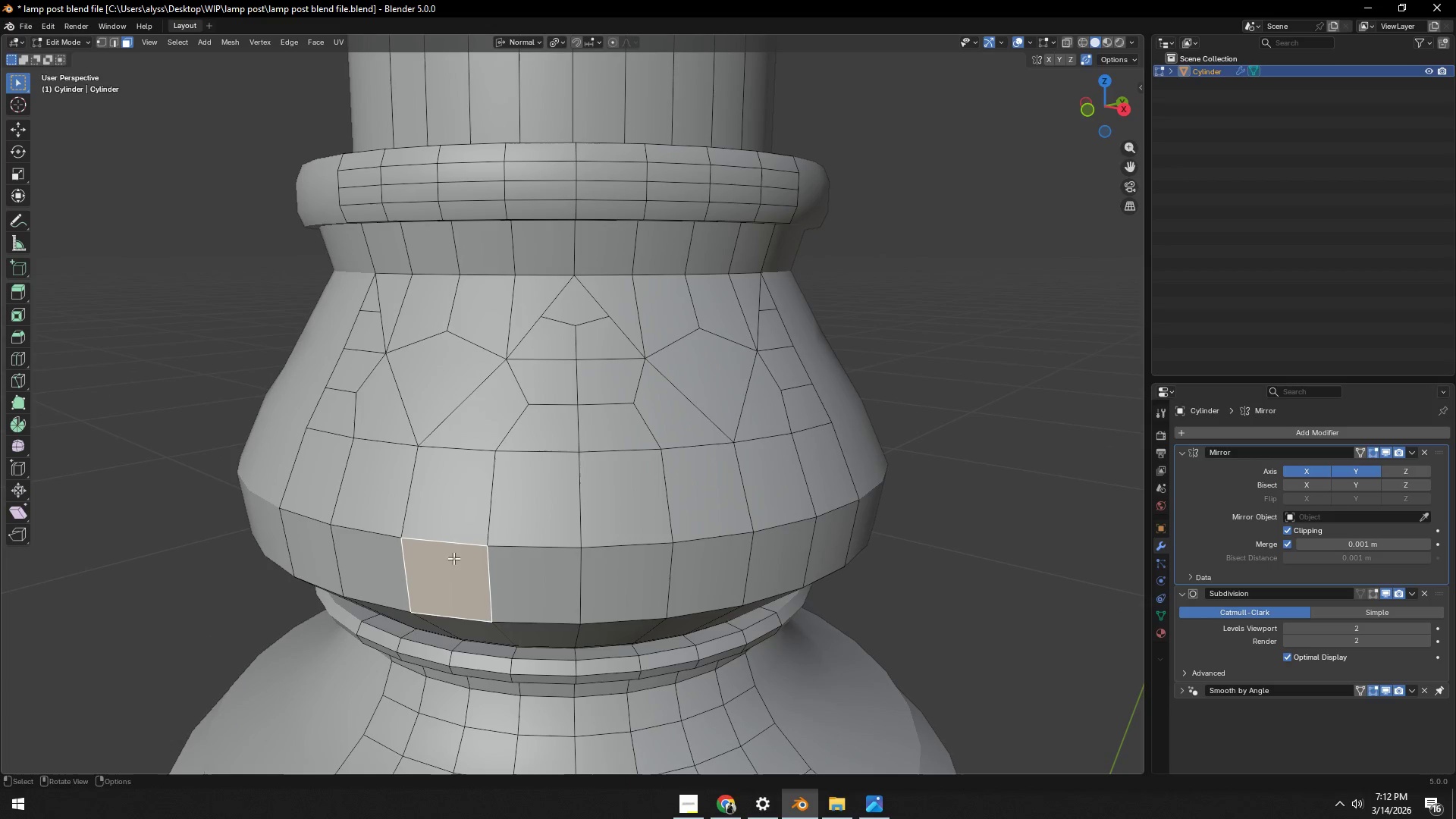 
hold_key(key=ShiftLeft, duration=1.51)
double_click([457, 506])
 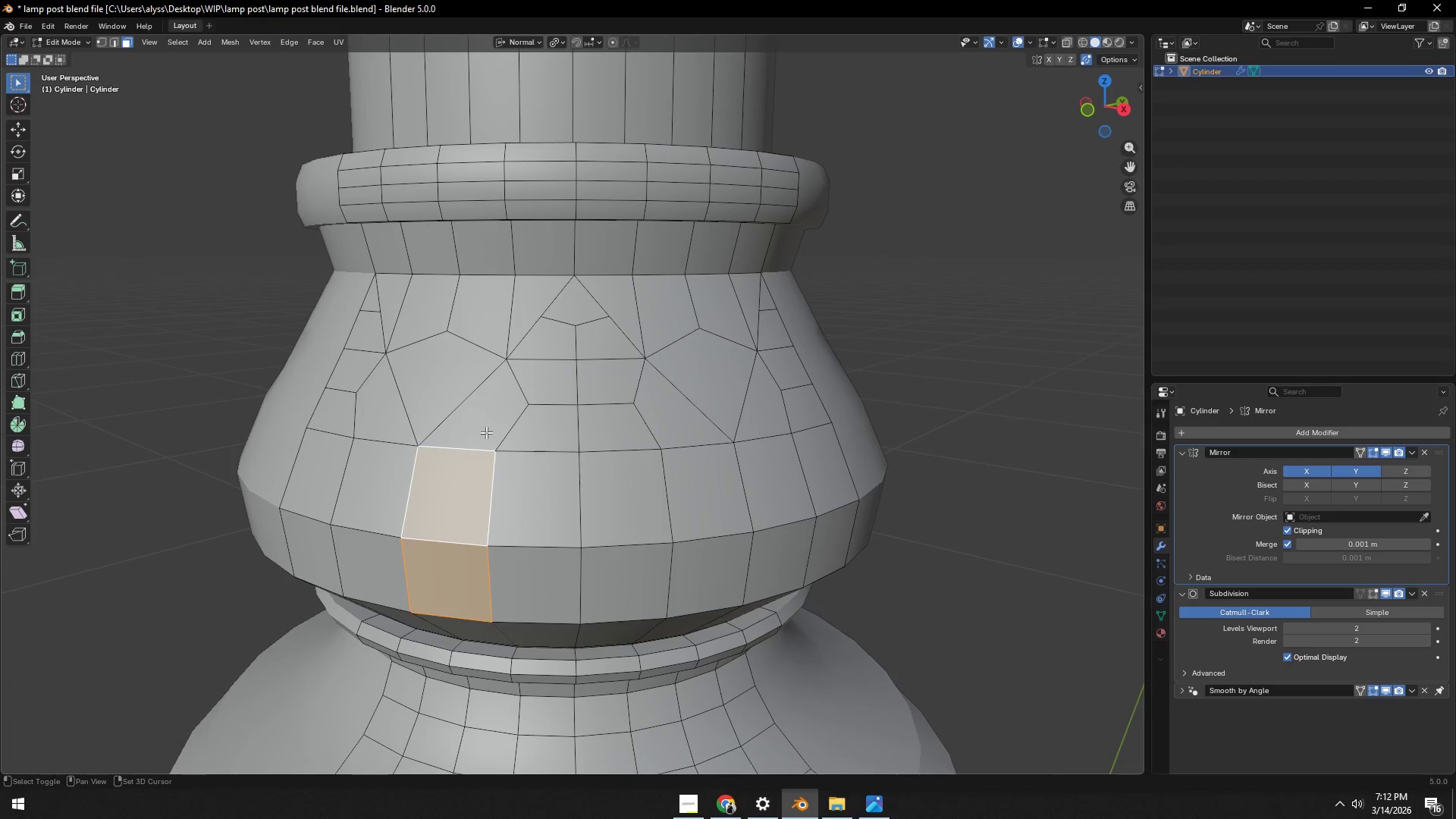 
left_click([488, 429])
 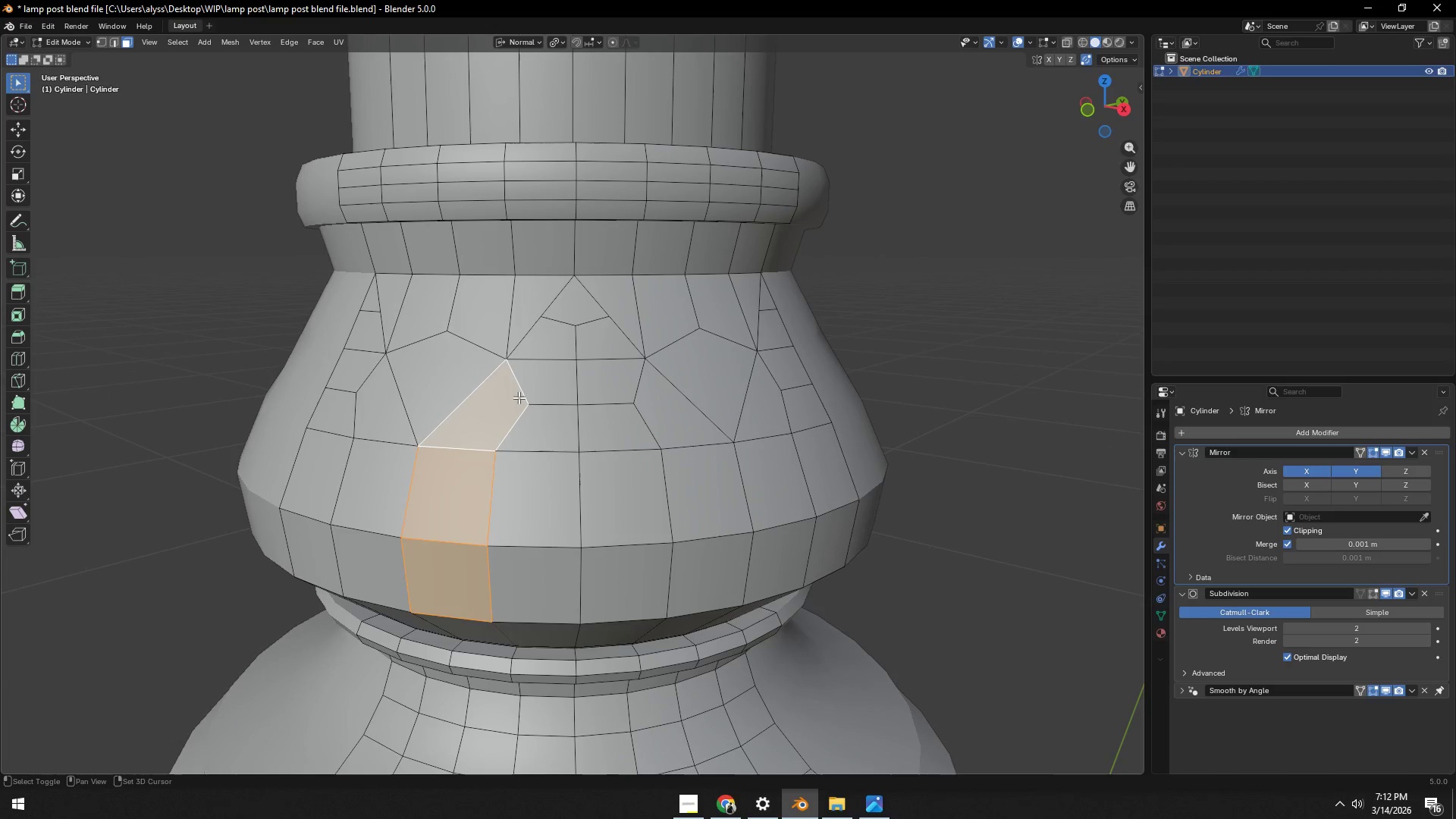 
double_click([525, 391])
 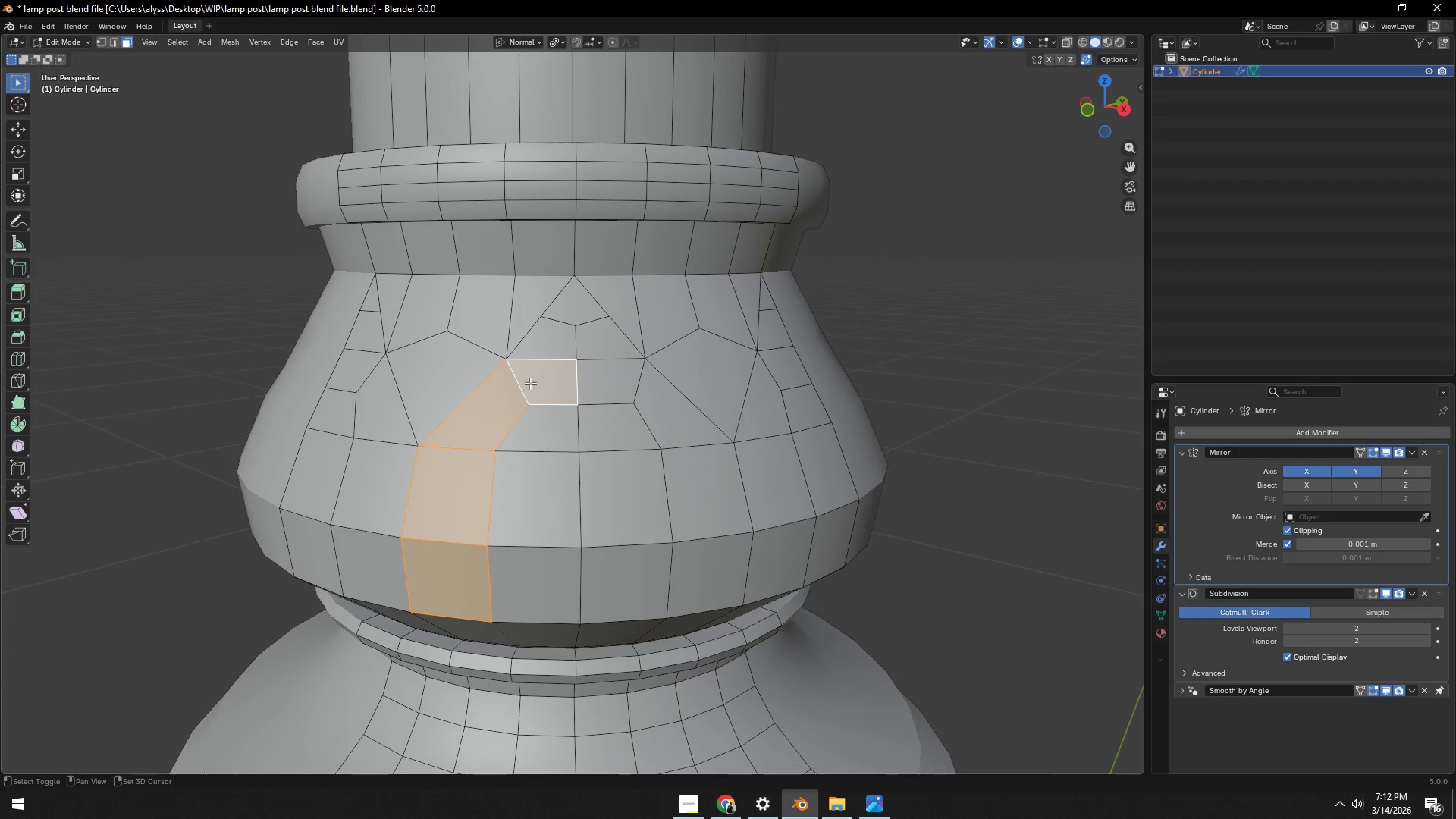 
hold_key(key=ShiftLeft, duration=1.5)
triple_click([551, 353])
 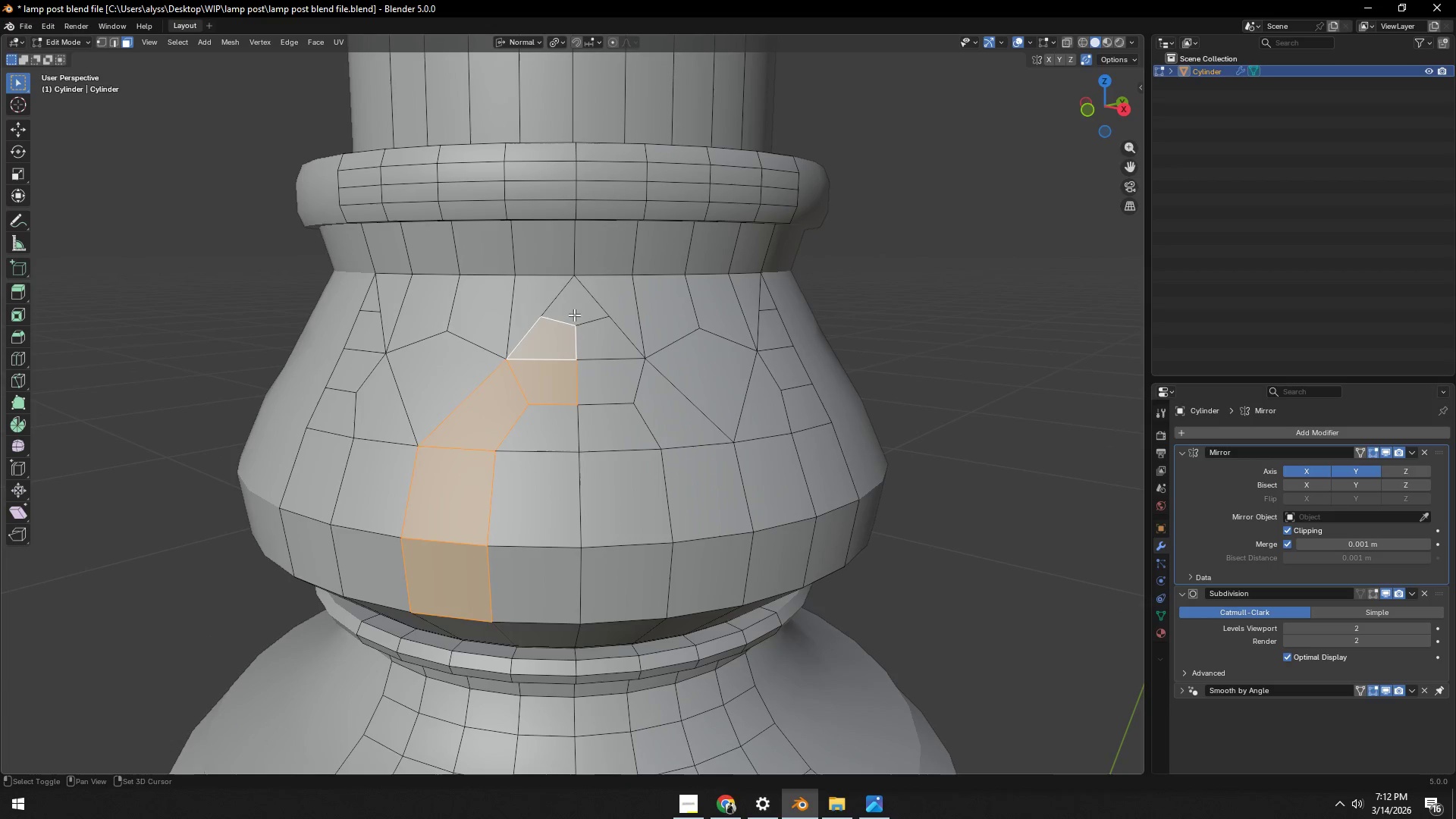 
triple_click([582, 302])
 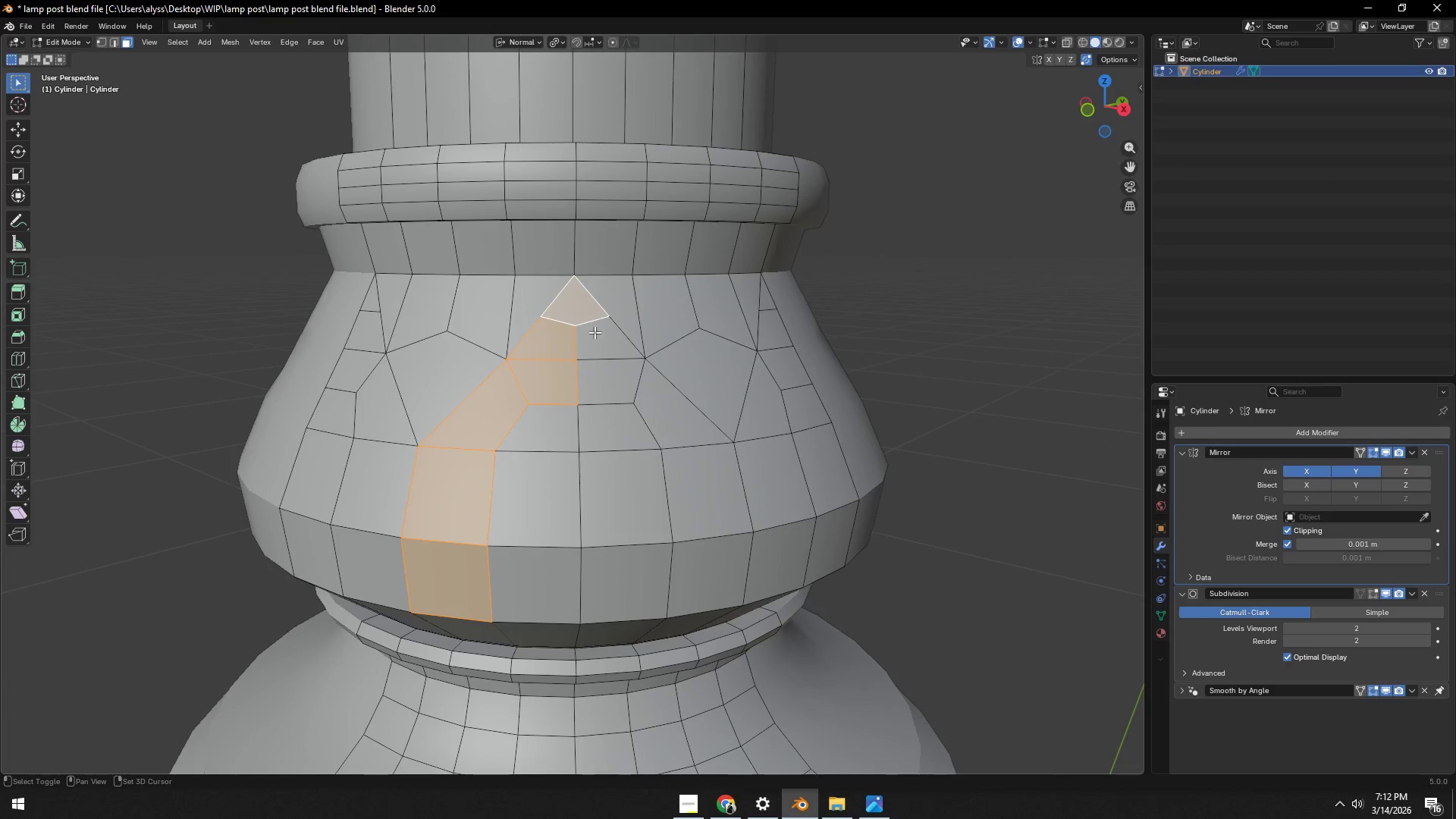 
triple_click([595, 333])
 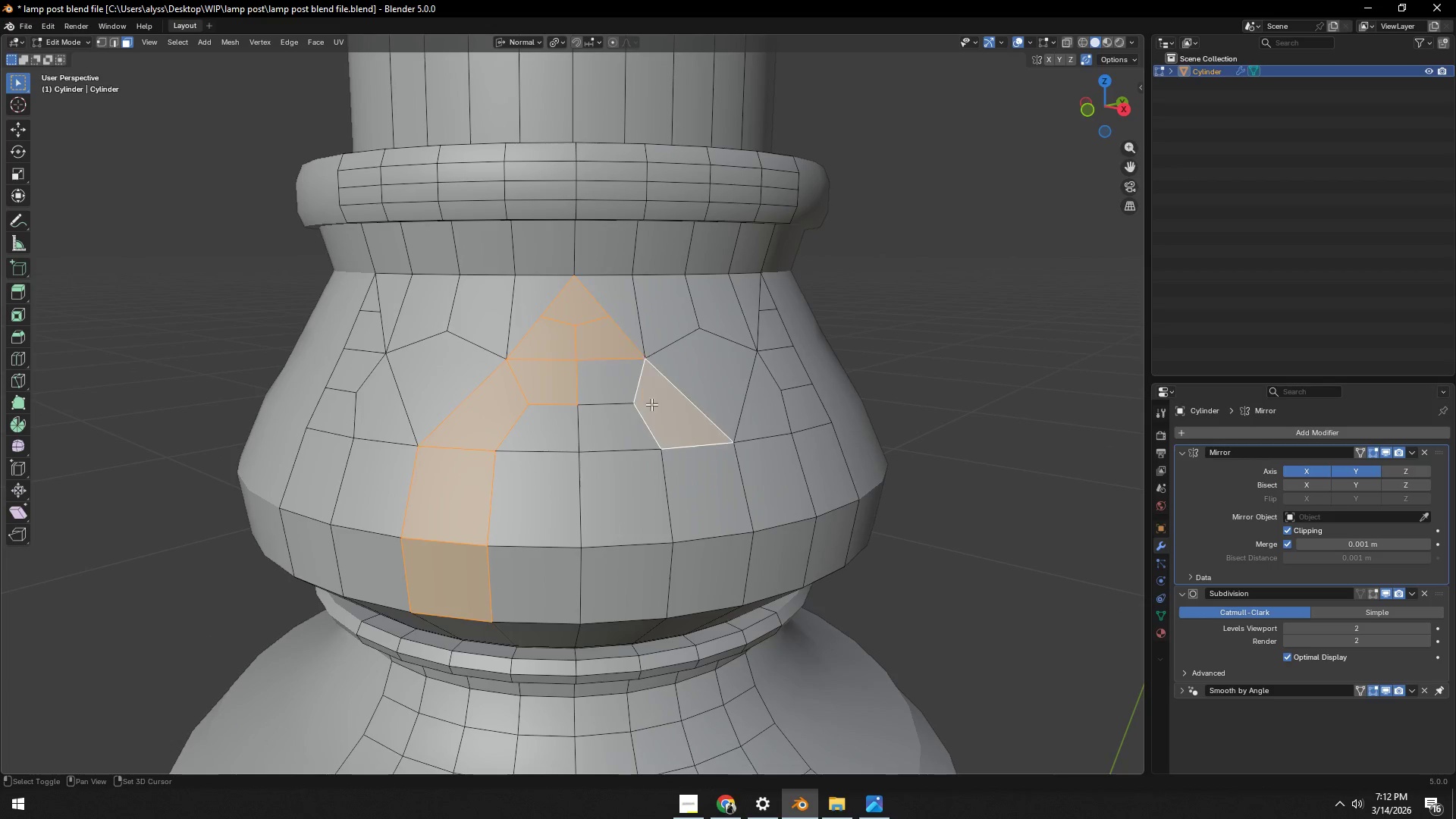 
hold_key(key=ShiftLeft, duration=1.52)
triple_click([615, 396])
 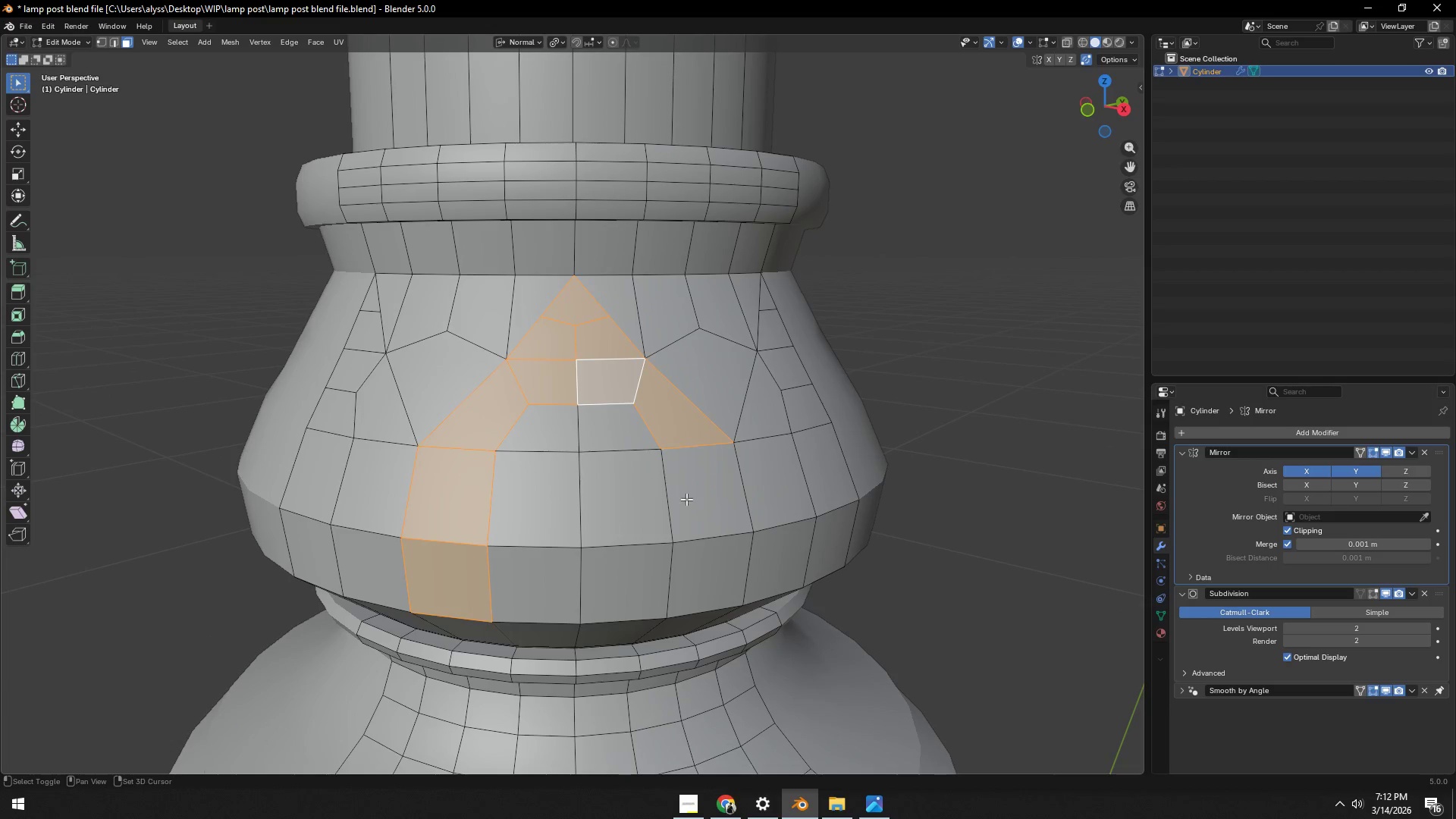 
triple_click([688, 498])
 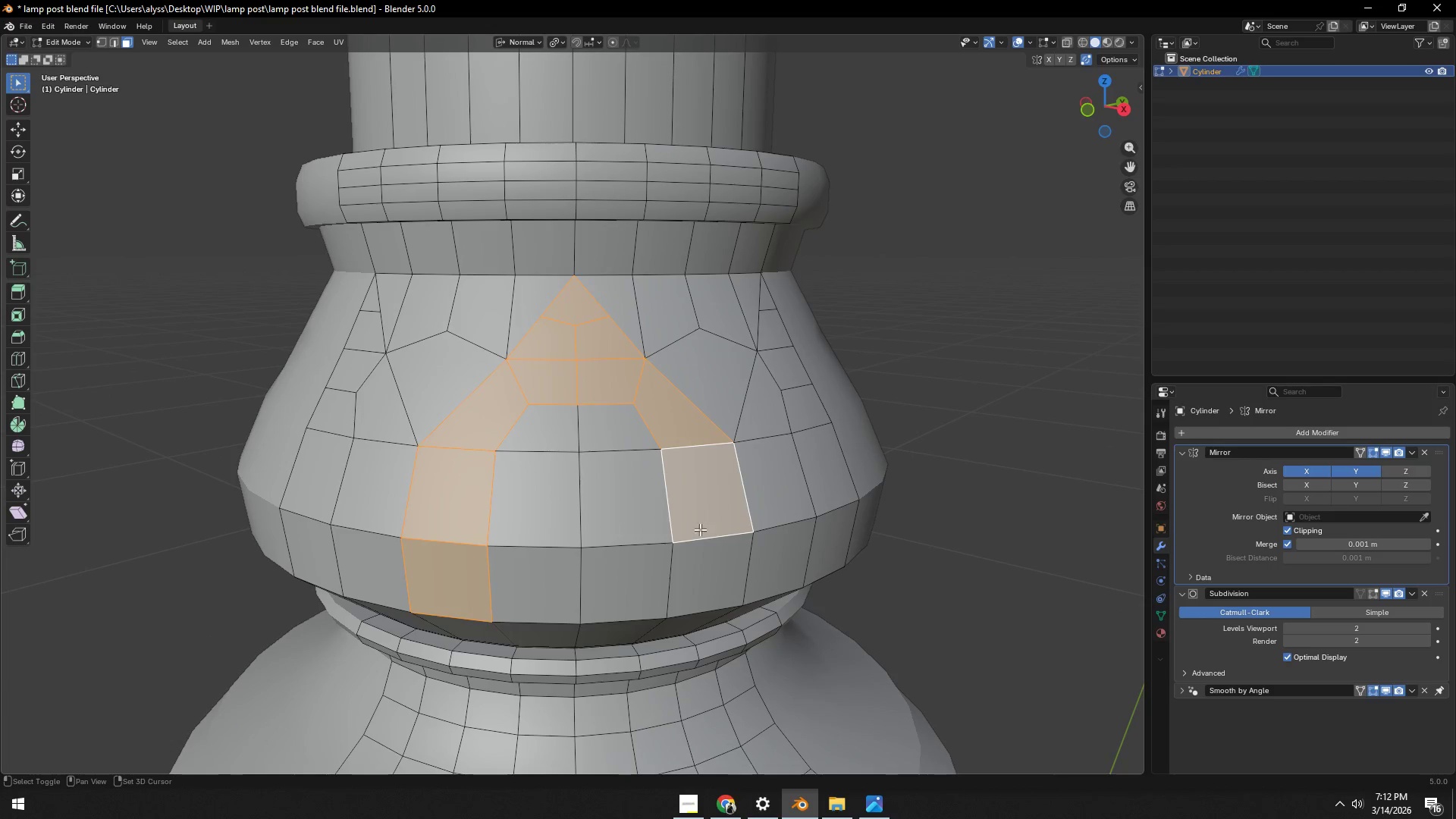 
triple_click([701, 560])
 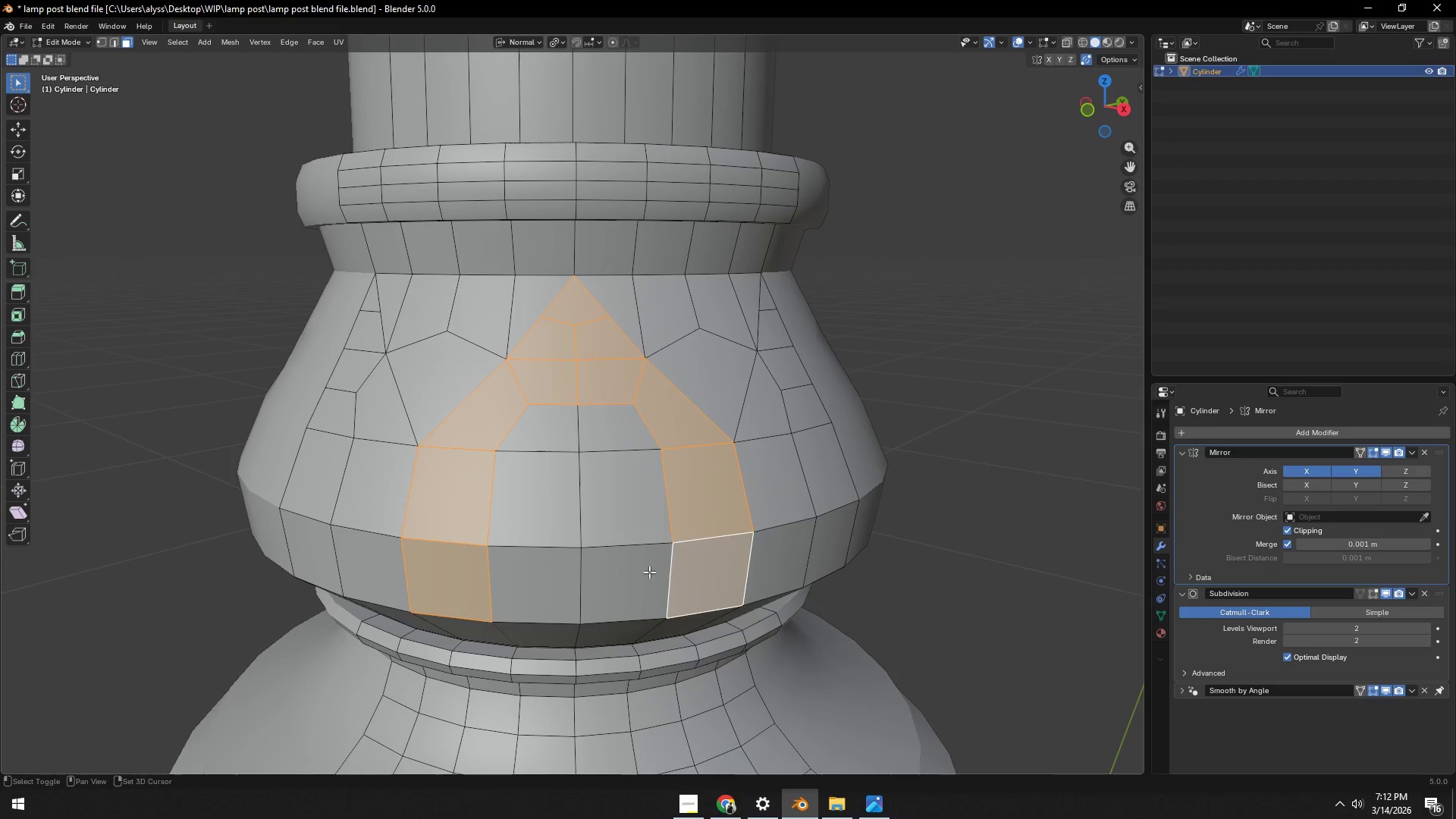 
triple_click([632, 573])
 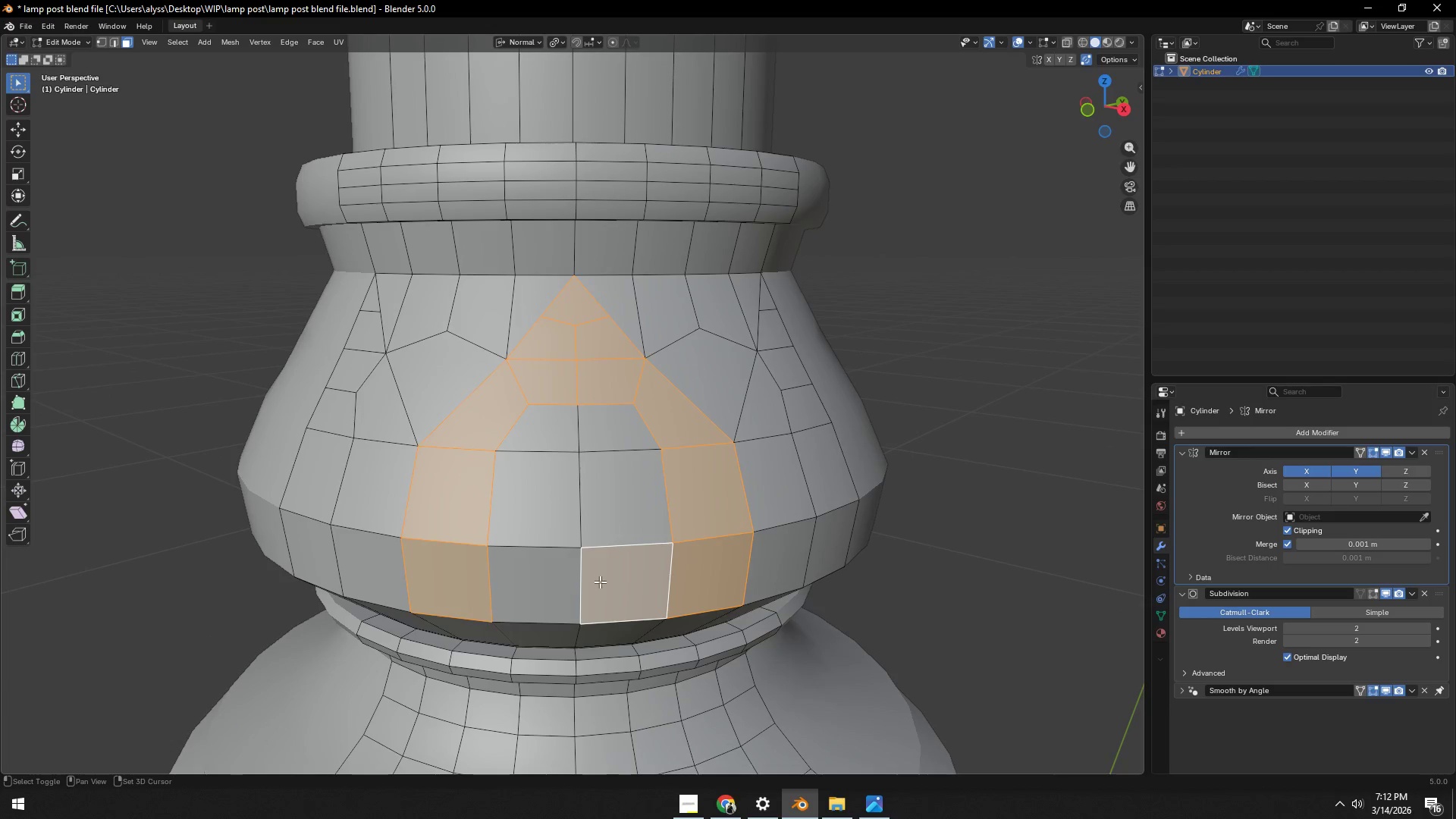 
hold_key(key=ShiftLeft, duration=0.8)
triple_click([549, 588])
 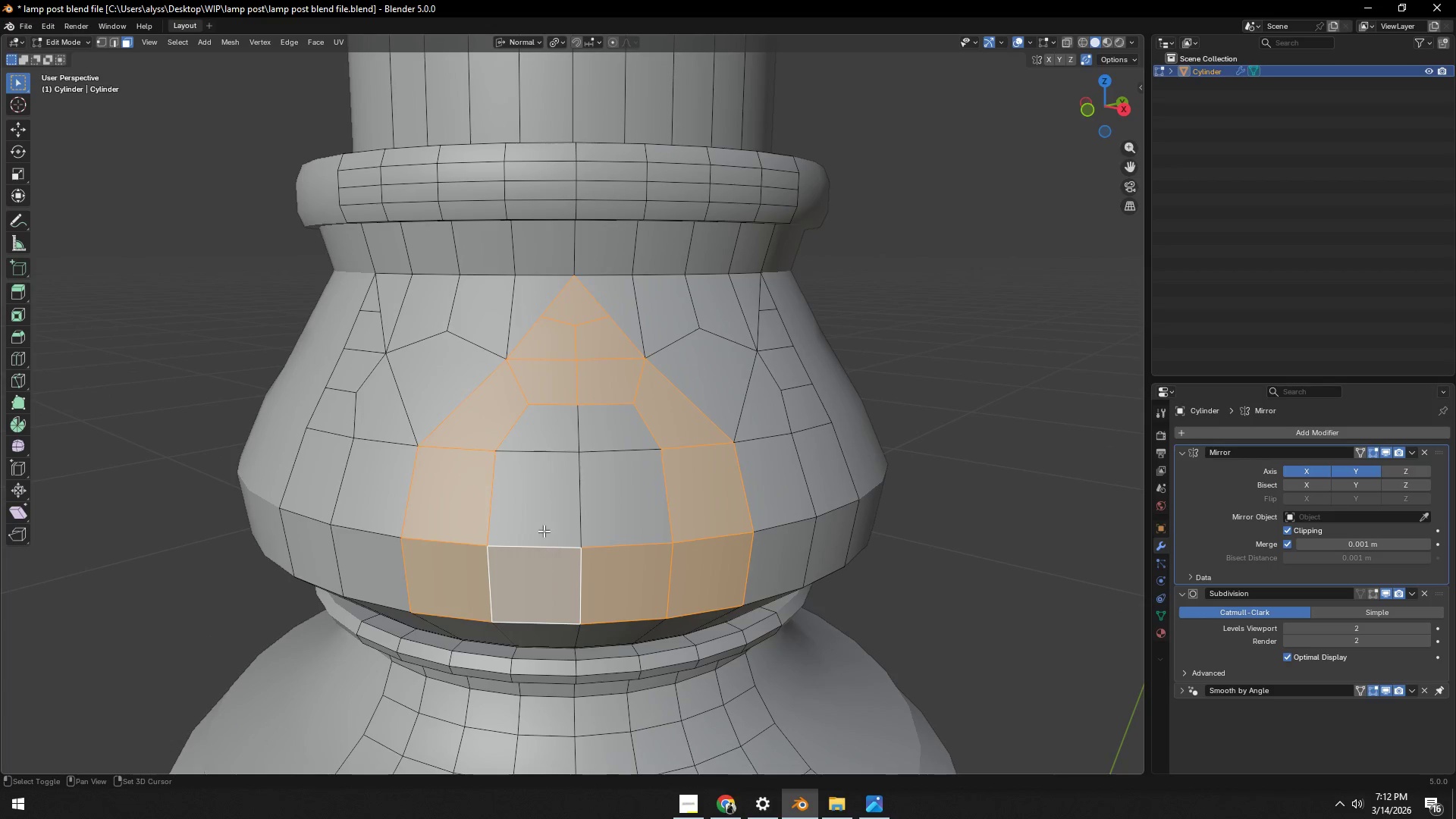 
triple_click([541, 510])
 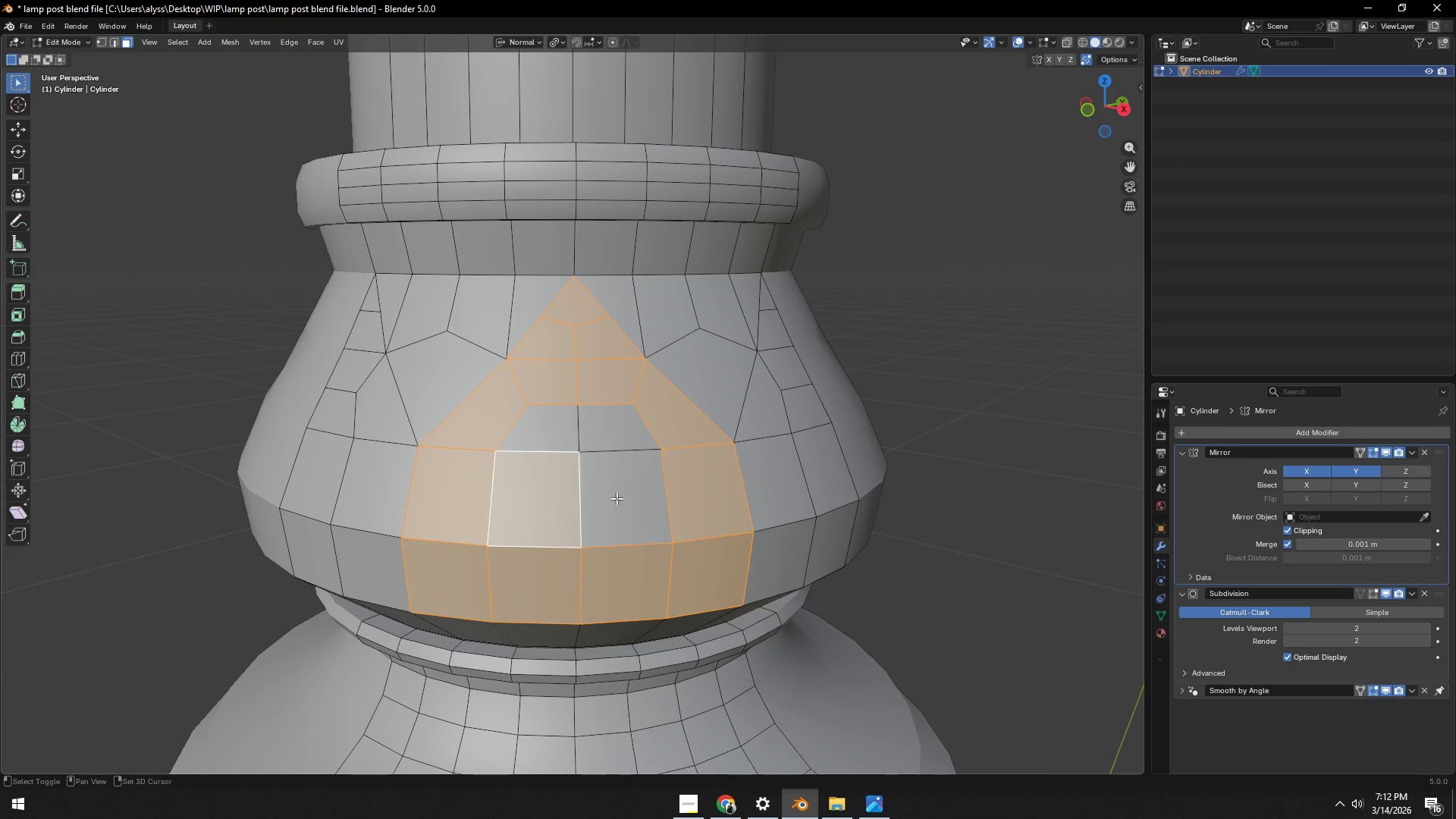 
triple_click([619, 497])
 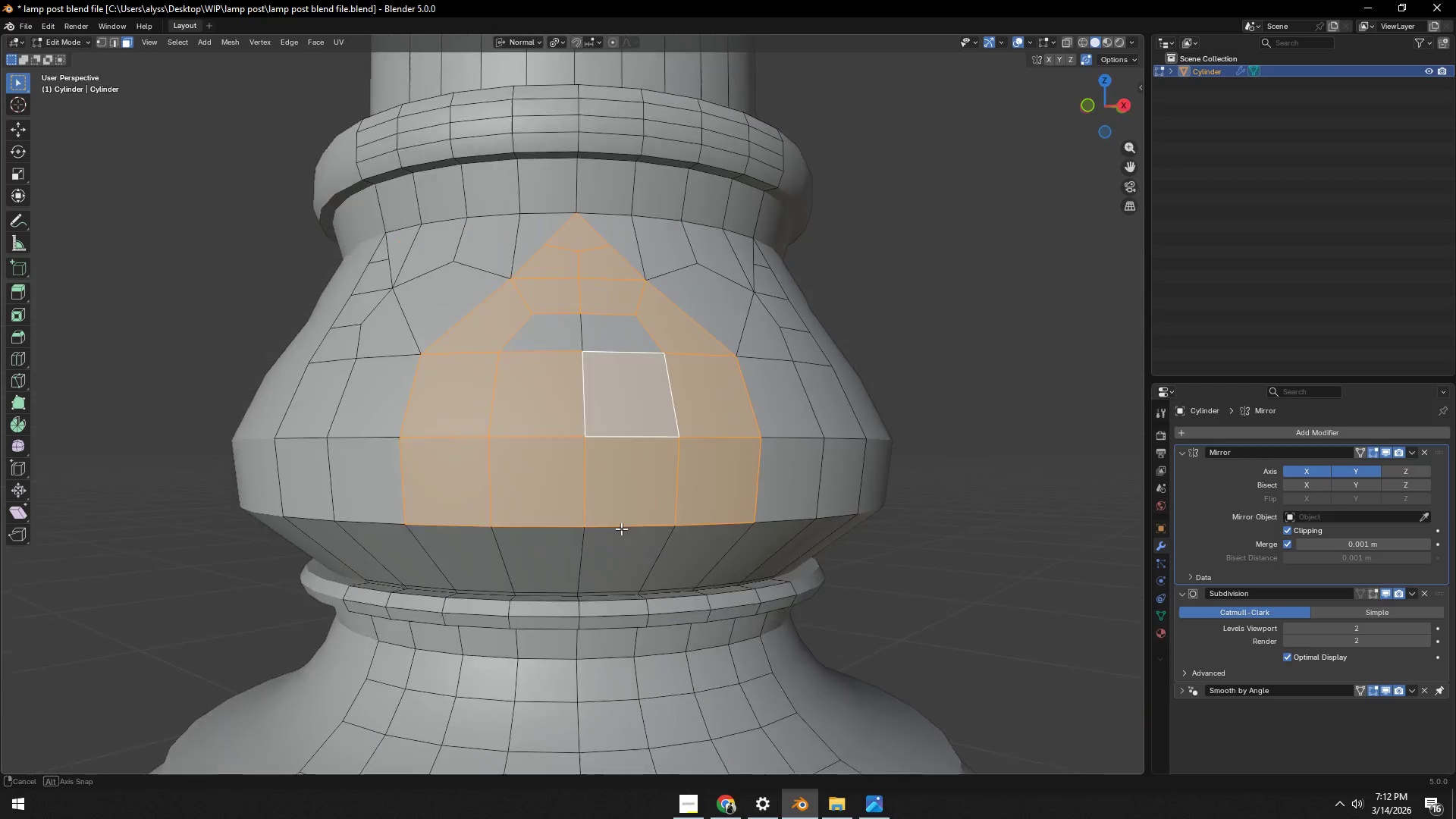 
hold_key(key=ShiftLeft, duration=0.8)
left_click([546, 323])
 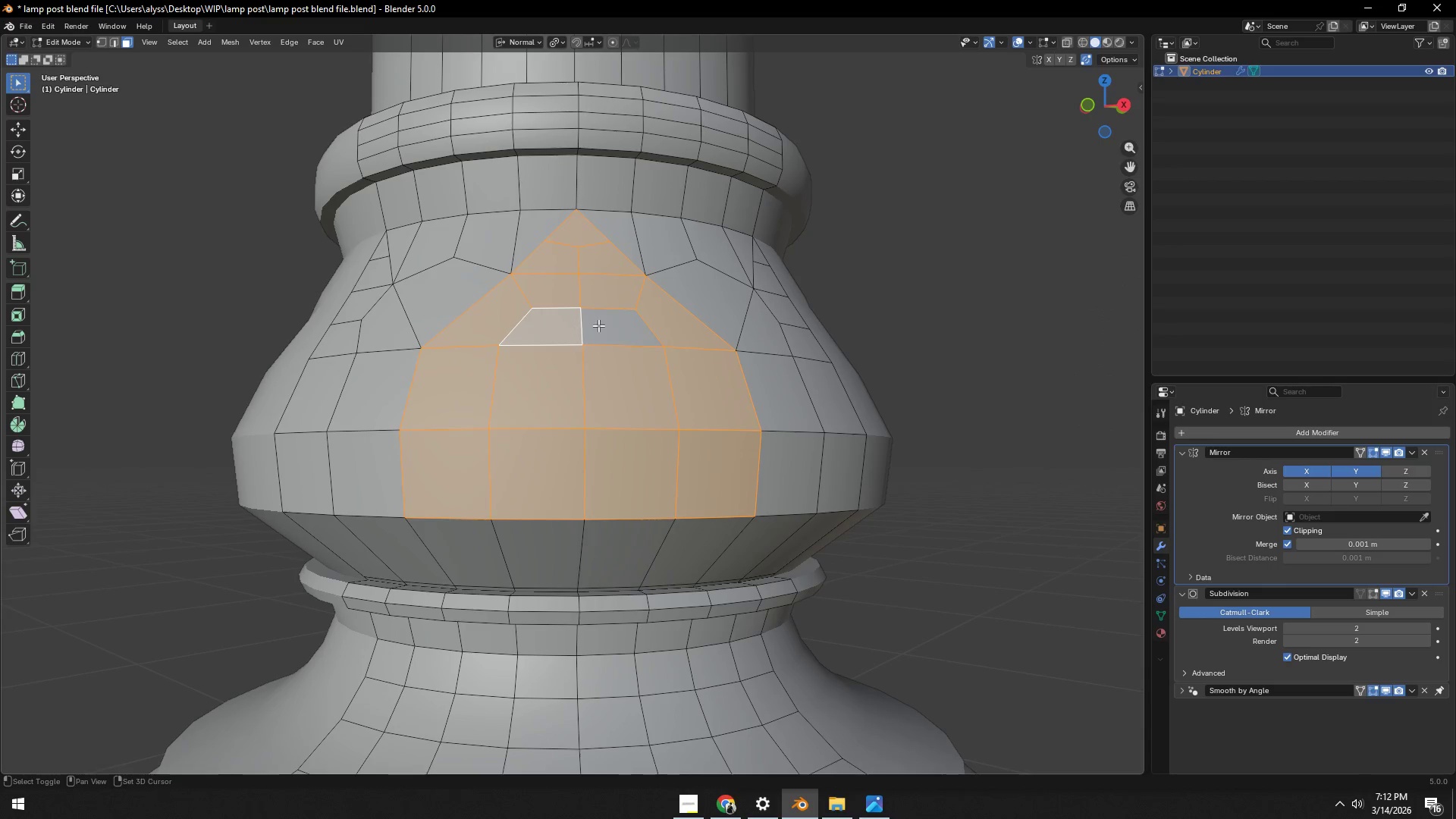 
double_click([606, 325])
 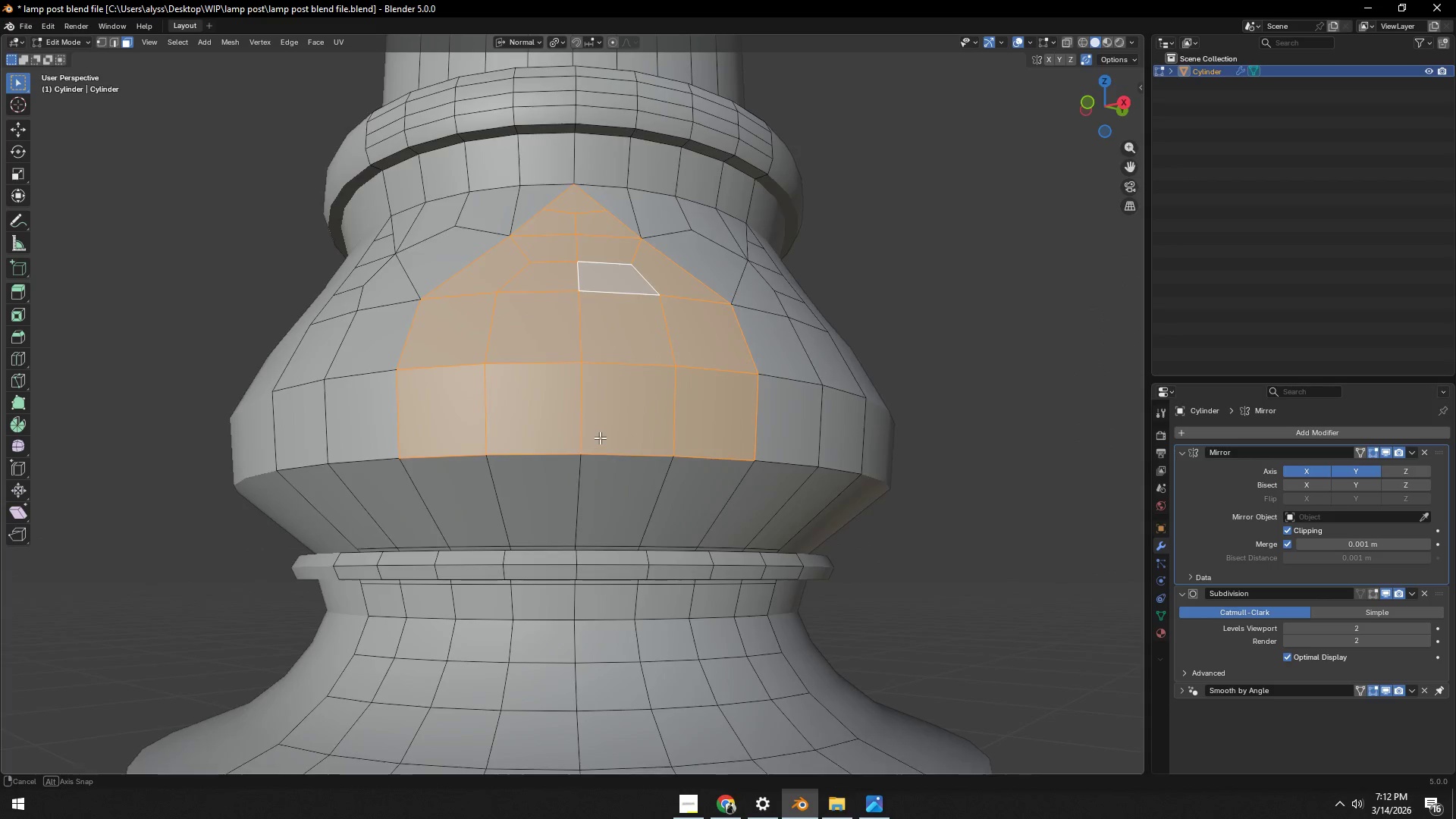 
hold_key(key=ShiftLeft, duration=1.19)
left_click([484, 431])
 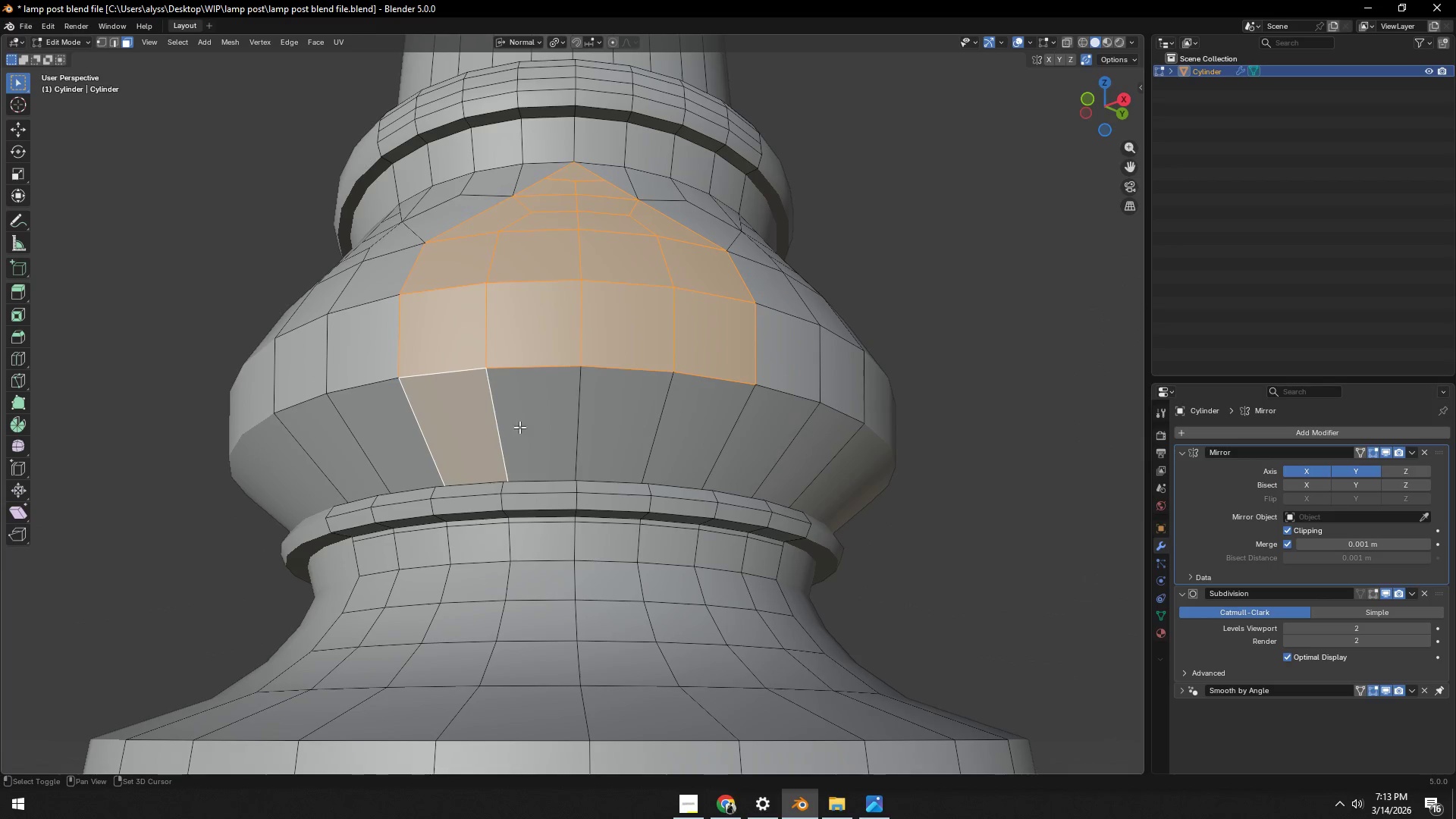 
double_click([534, 426])
 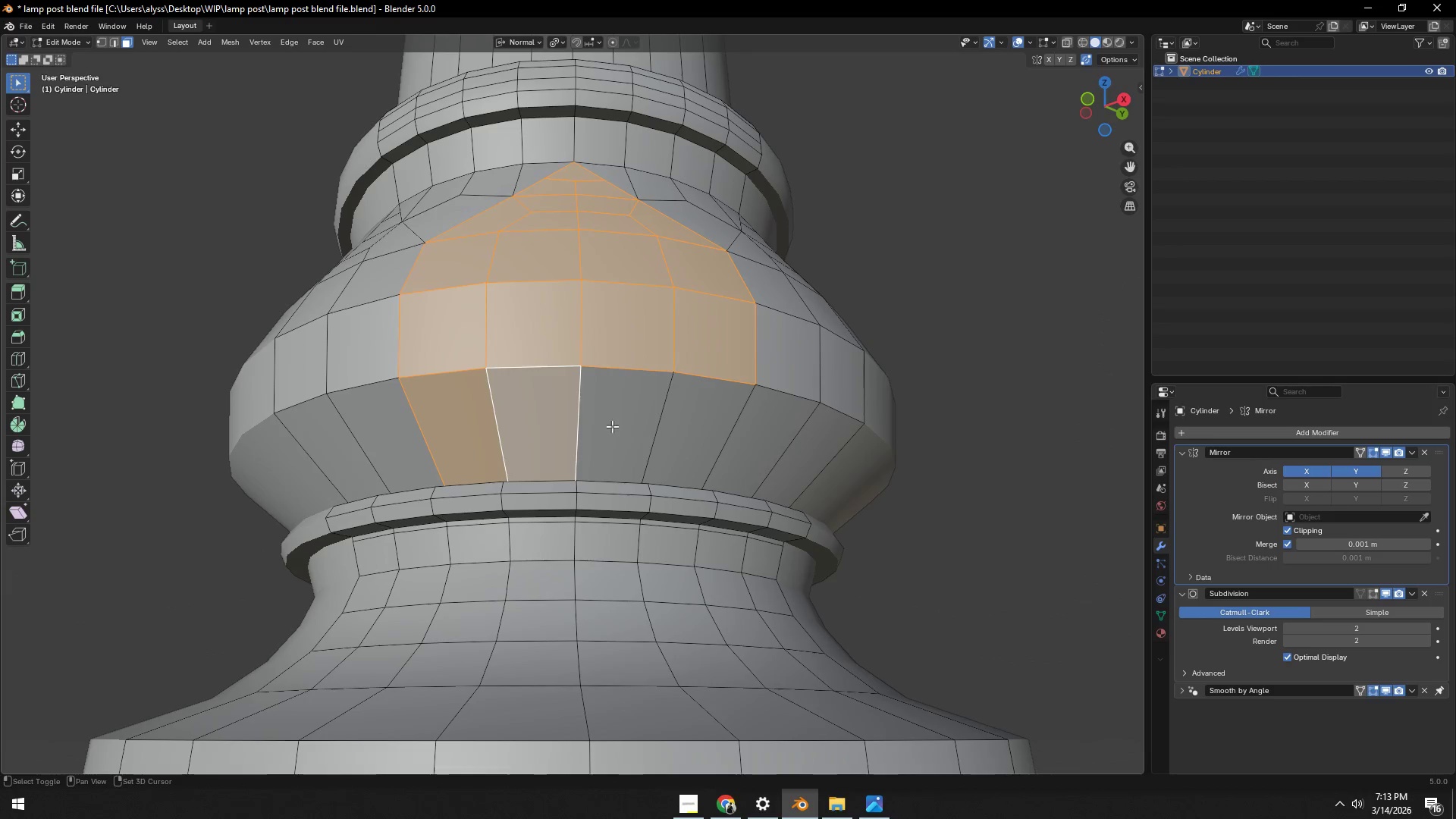 
triple_click([612, 426])
 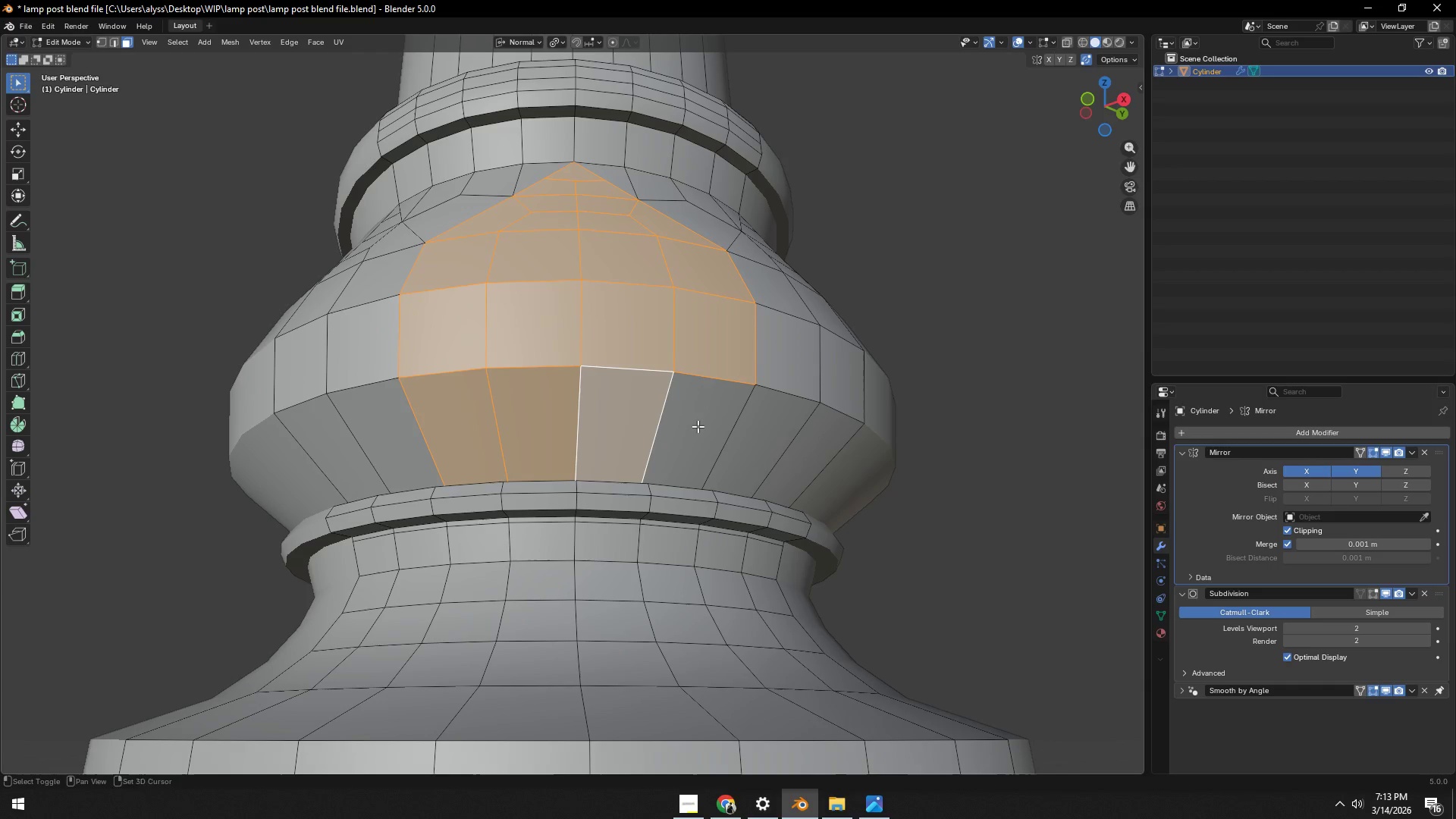 
triple_click([699, 426])
 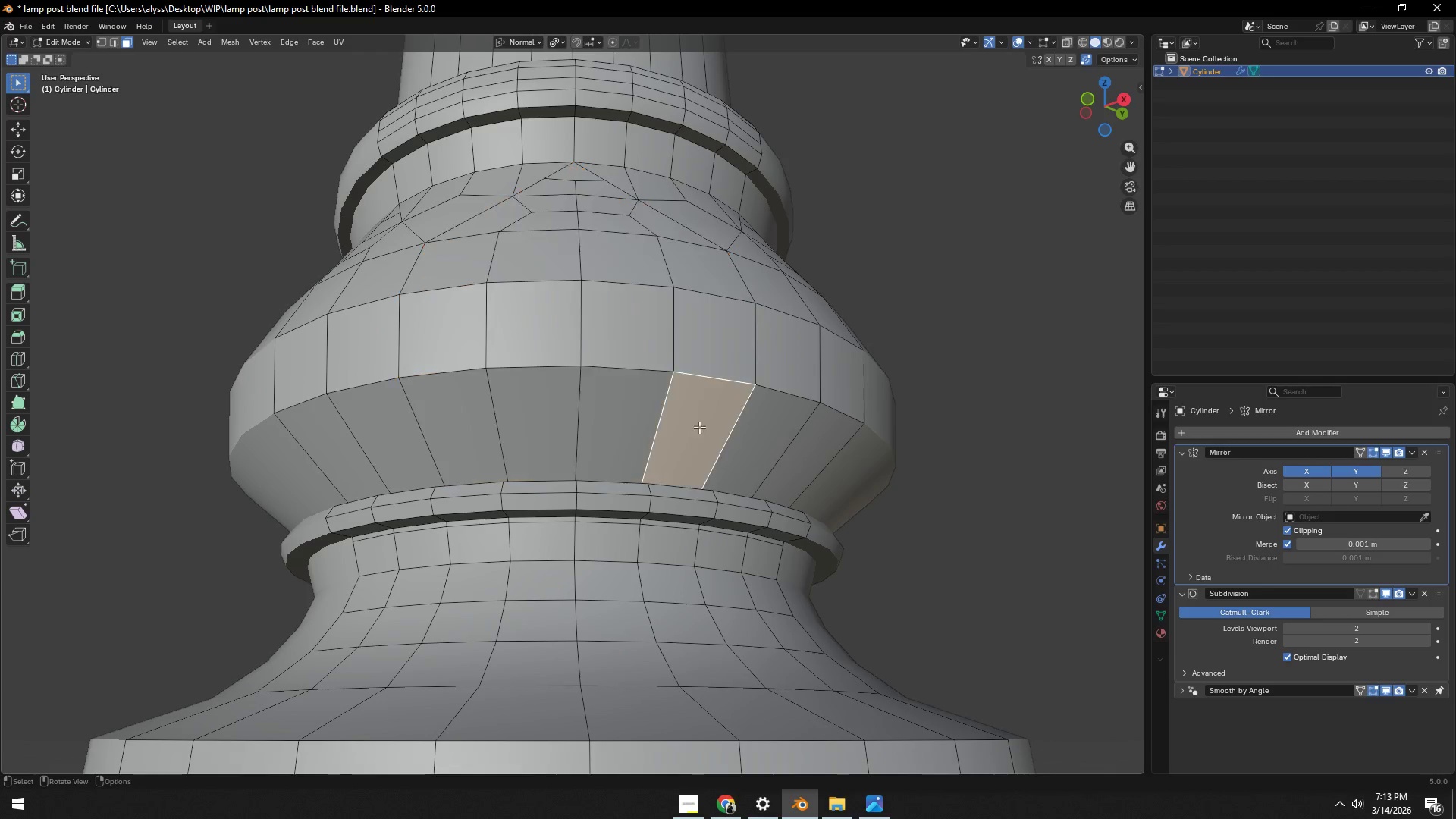 
key(Control+R)
 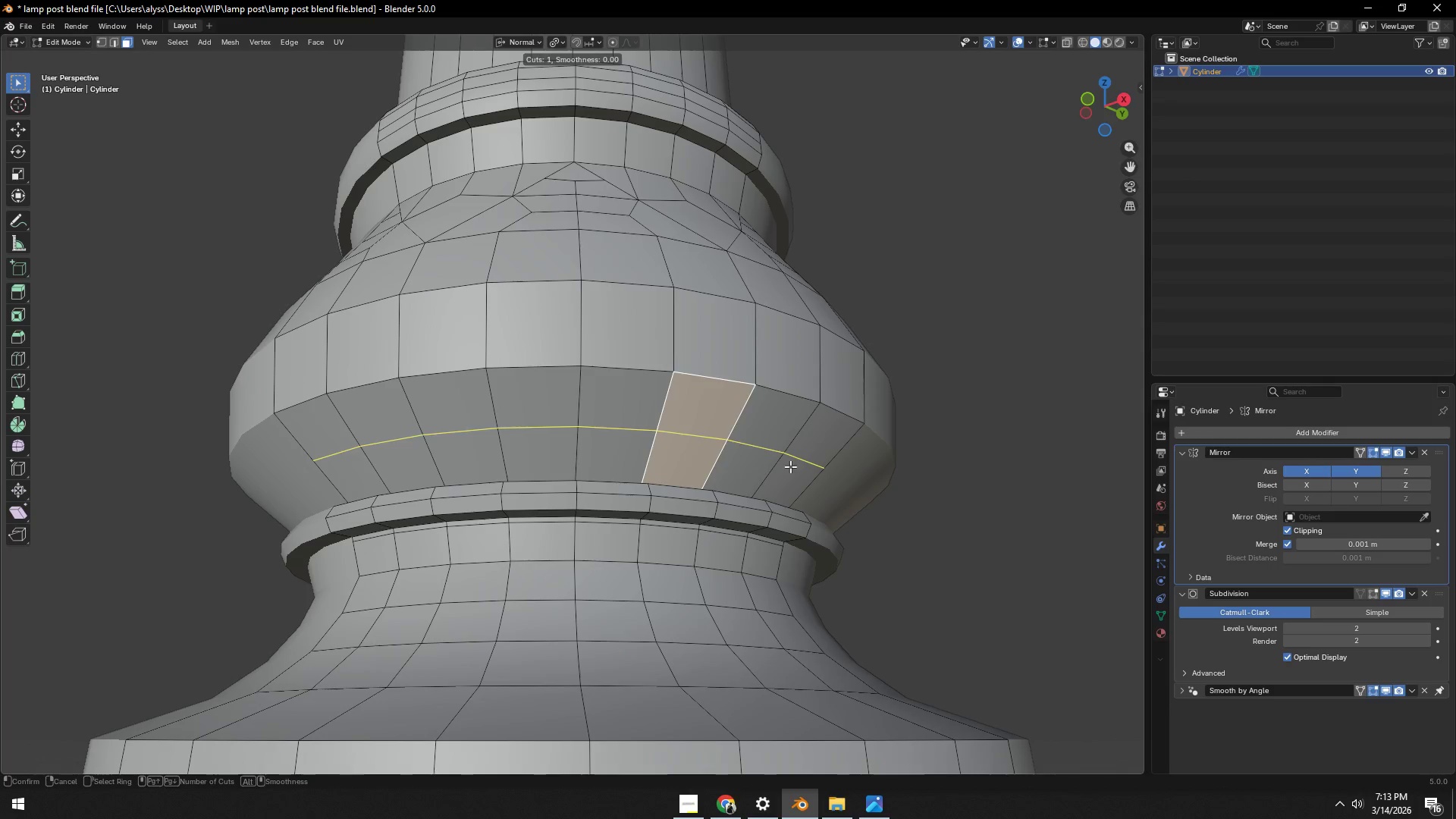 
right_click([790, 466])
 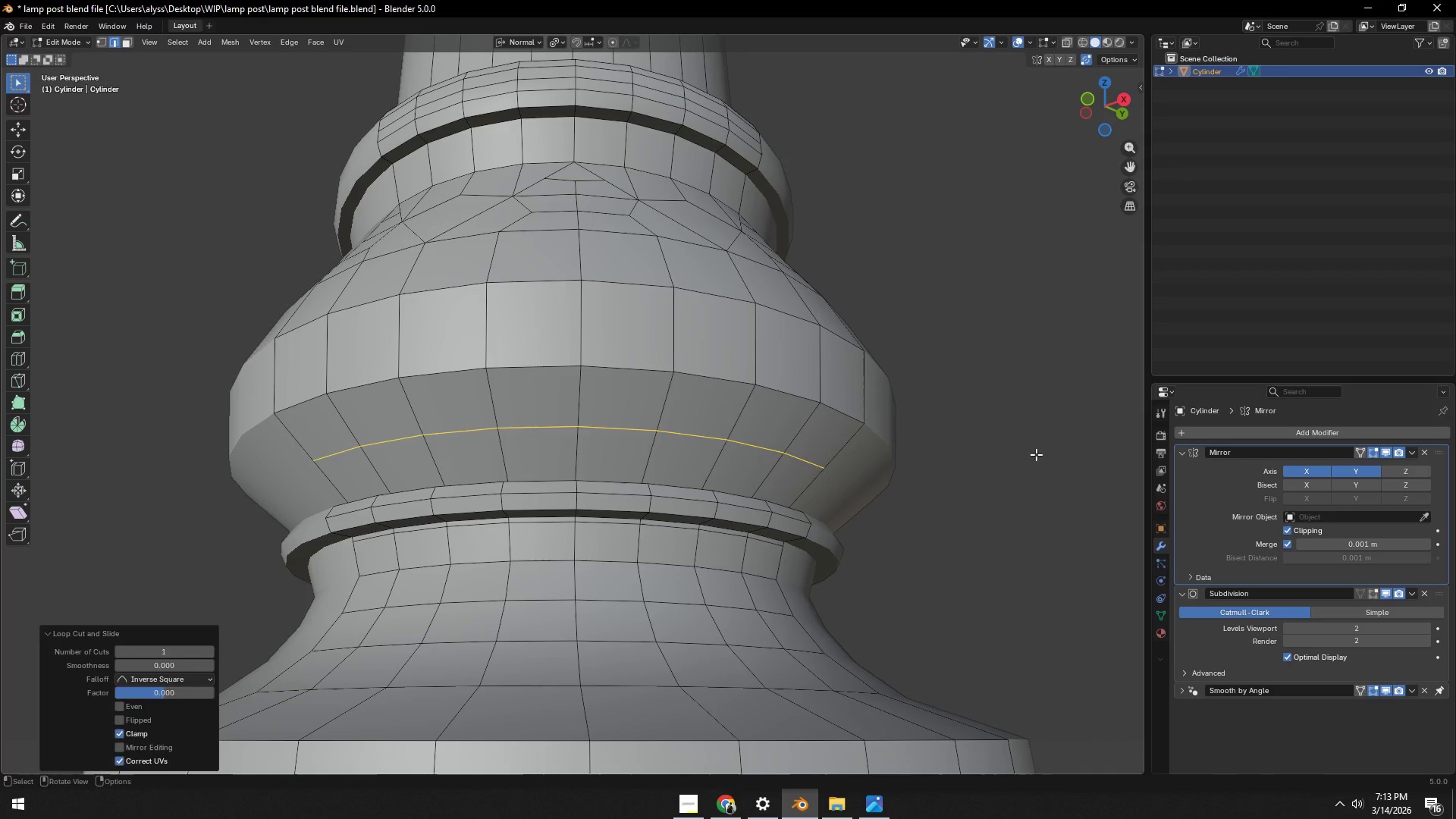 
left_click([790, 466])
 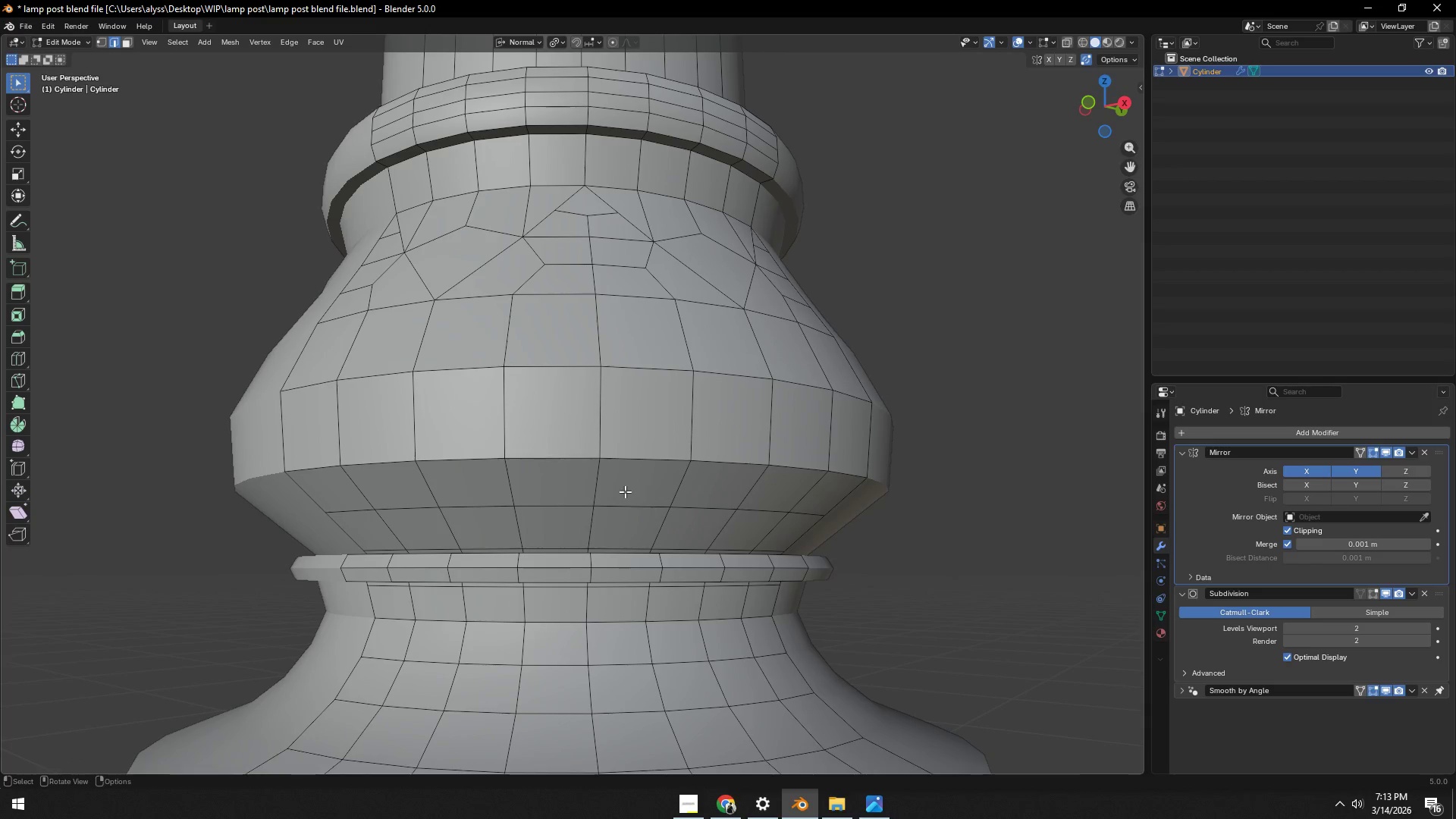 
hold_key(key=AltLeft, duration=0.72)
 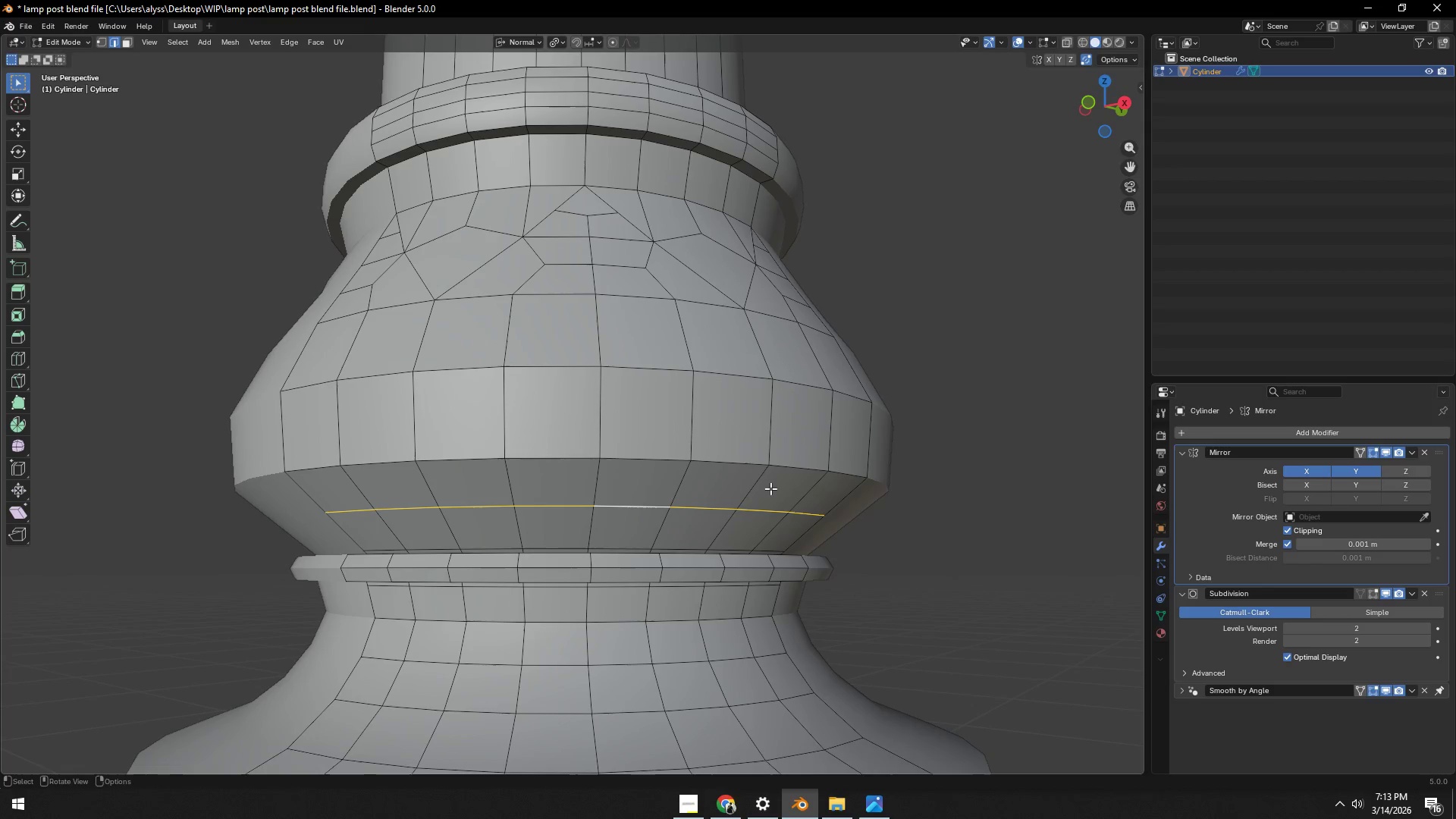 
type(gg)
 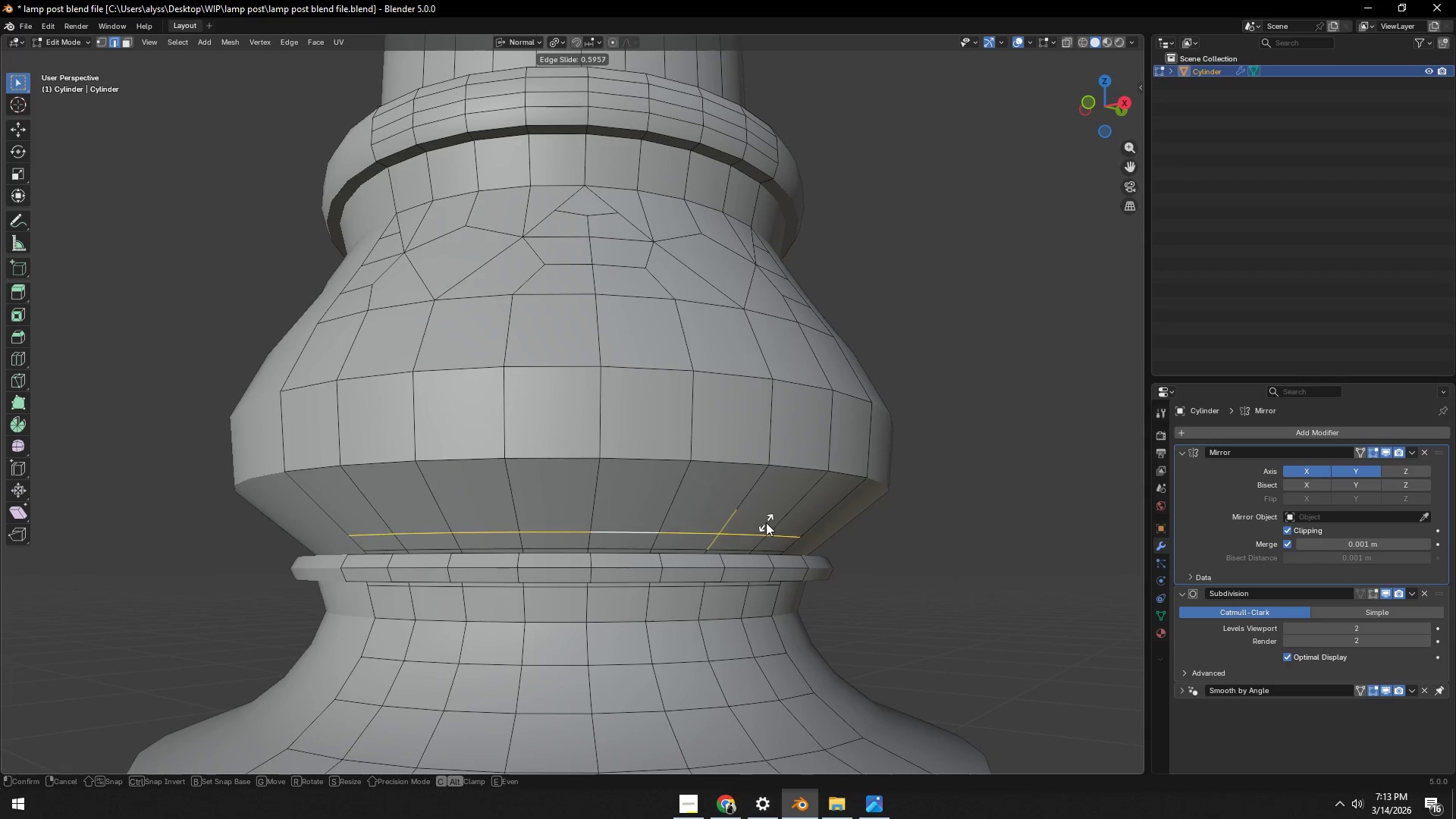 
left_click([765, 523])
 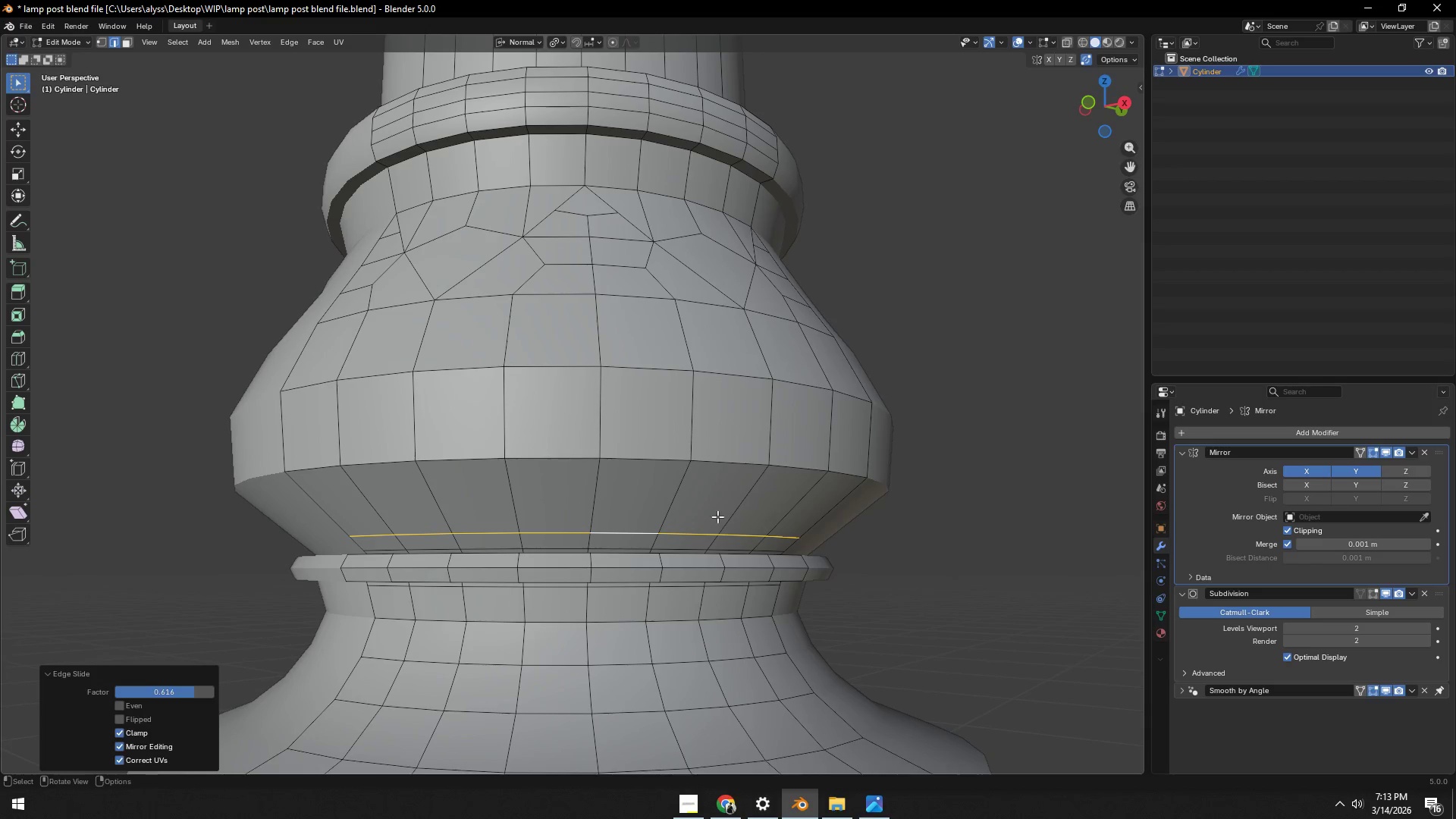 
type(3c)
 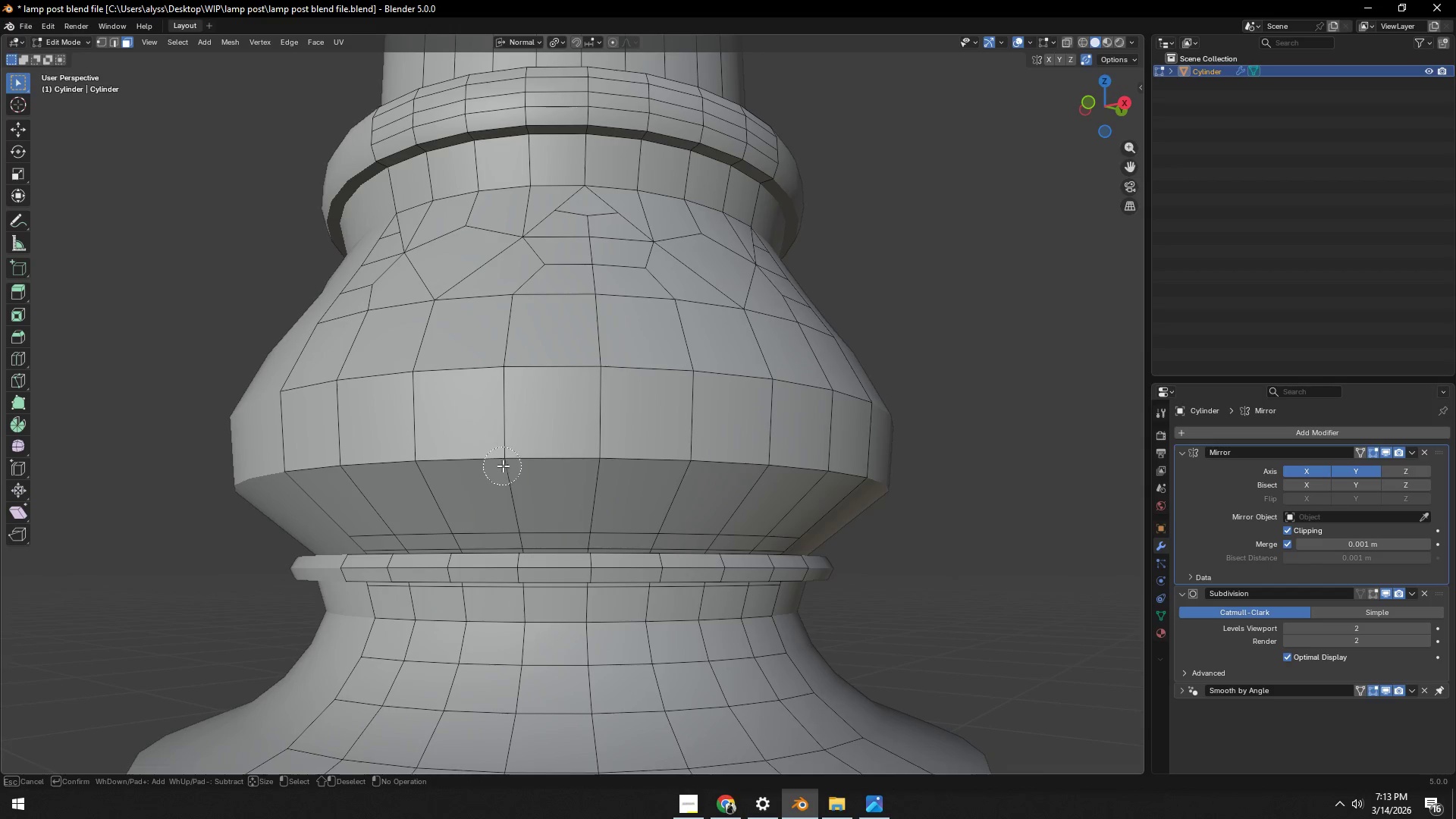 
left_click_drag(start_coordinate=[504, 460], to_coordinate=[702, 459])
 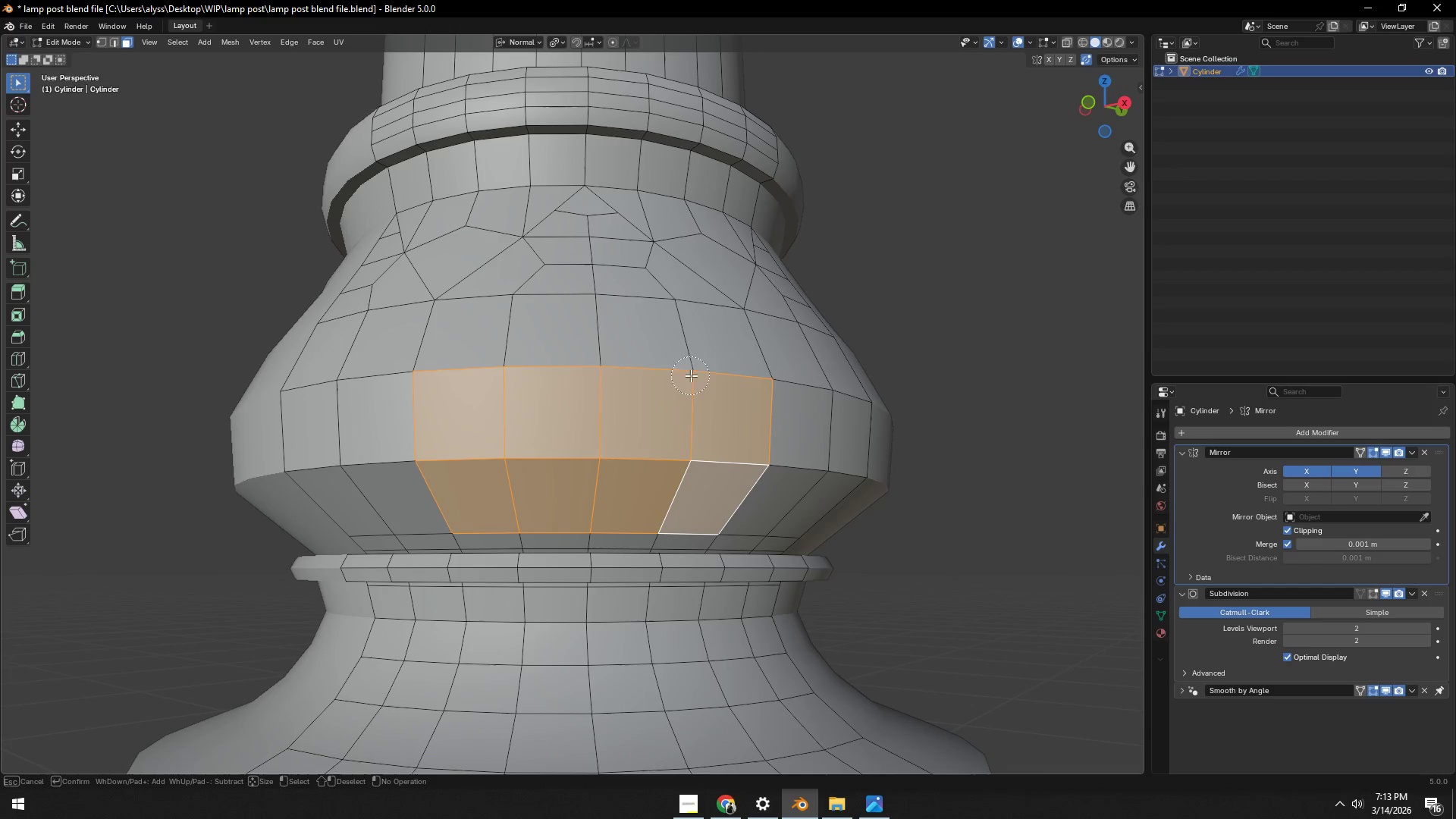 
left_click_drag(start_coordinate=[694, 373], to_coordinate=[500, 375])
 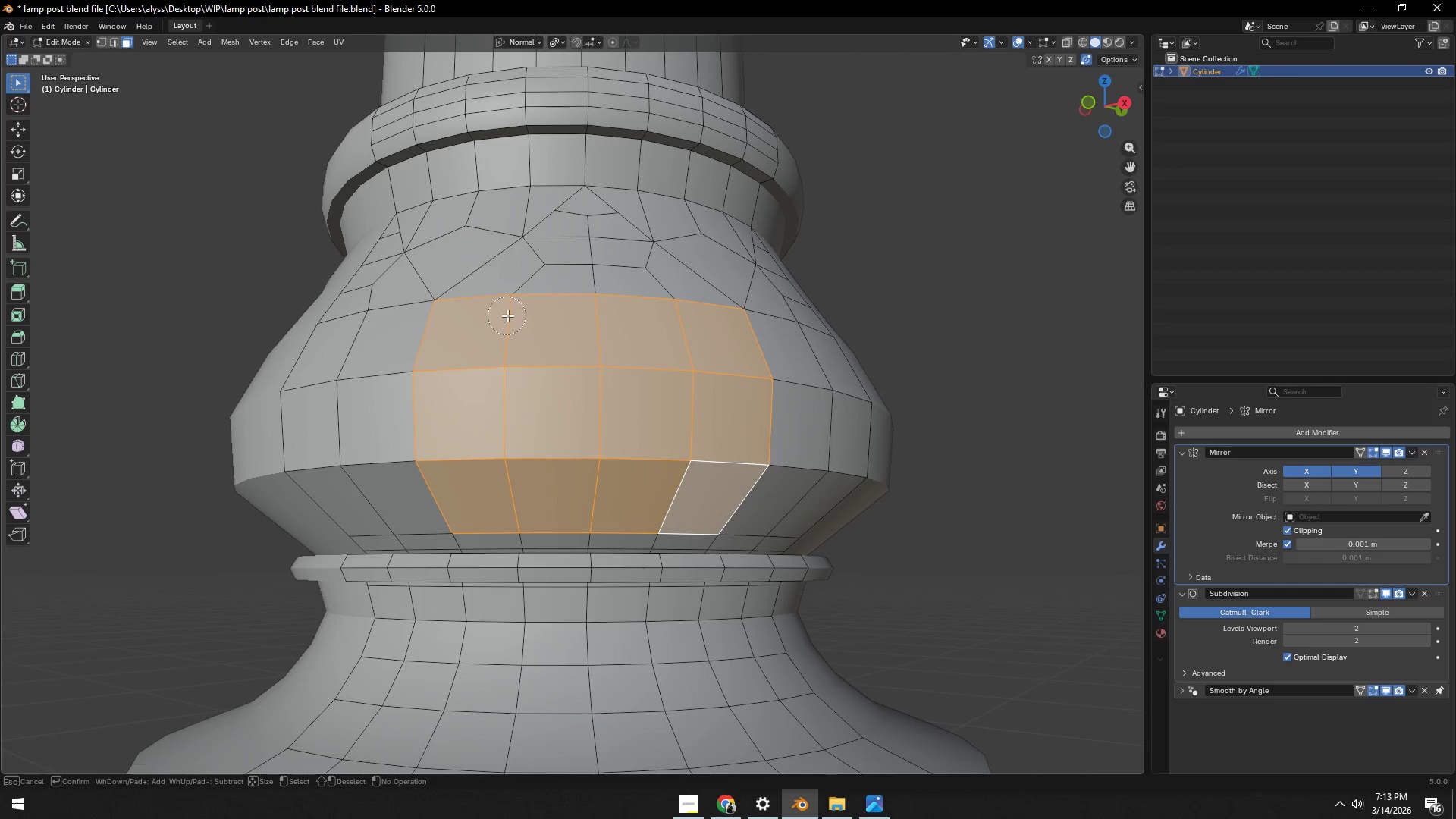 
left_click_drag(start_coordinate=[511, 312], to_coordinate=[642, 289])
 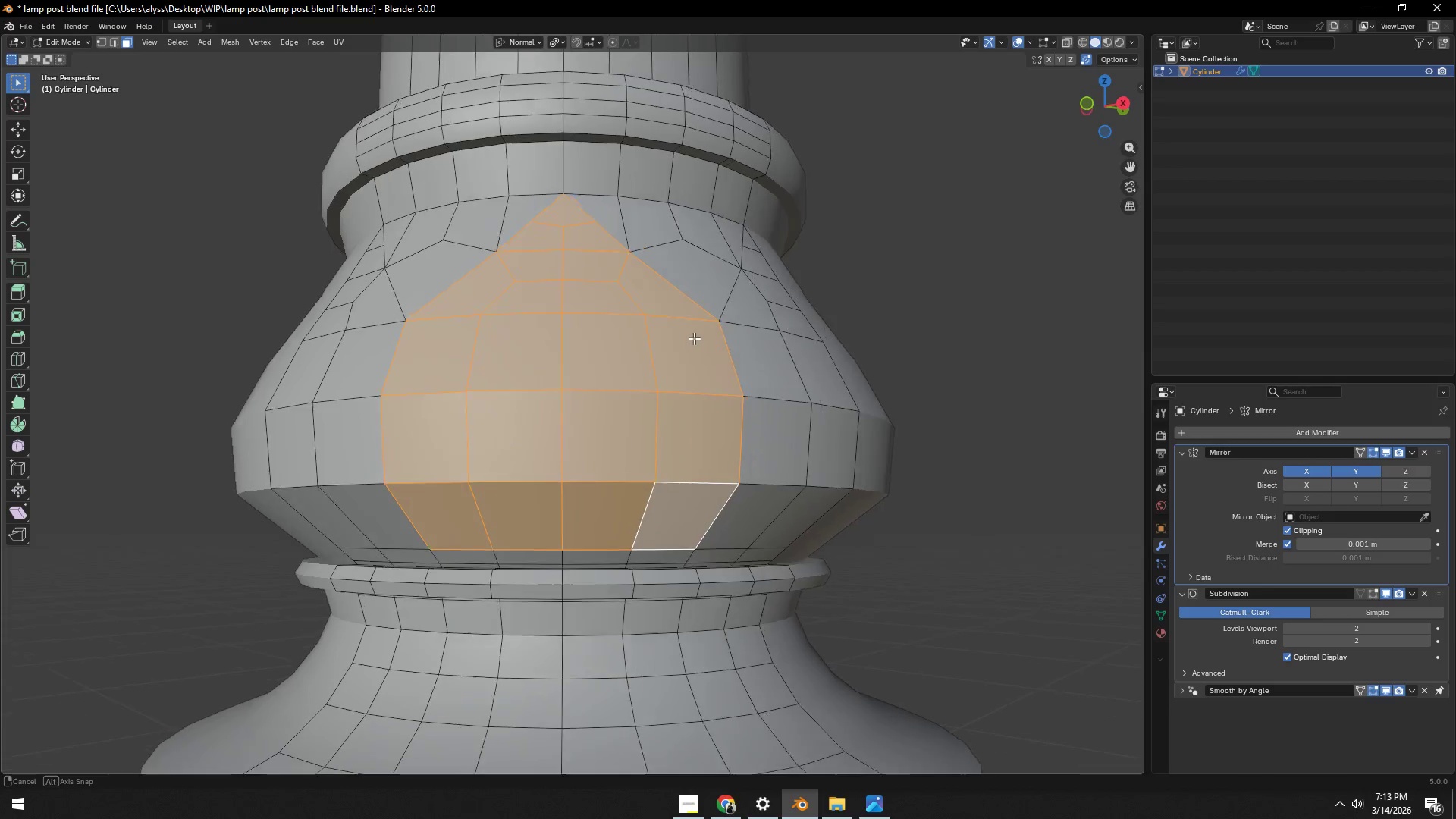 
left_click([642, 289])
 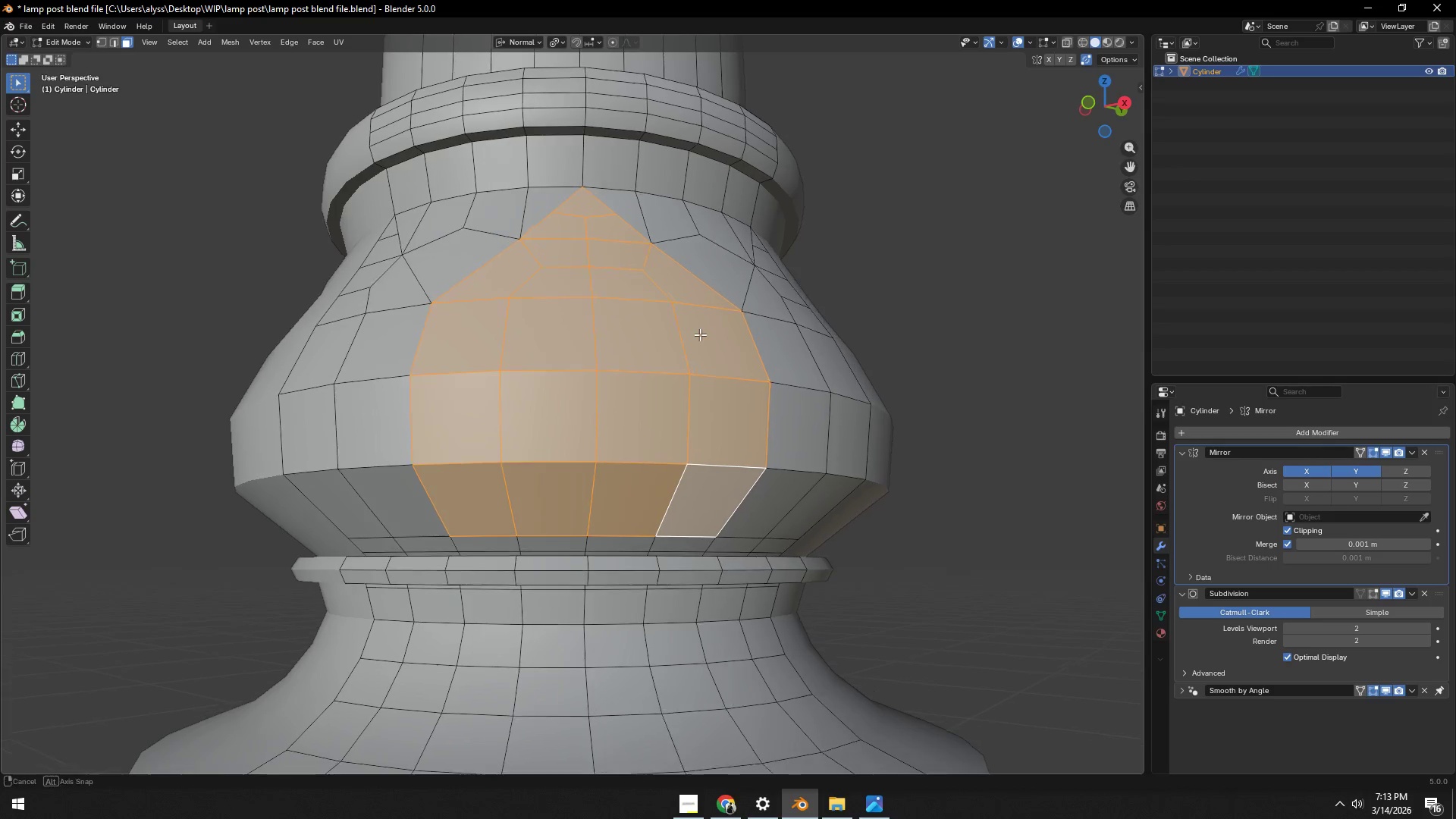 
right_click([642, 289])
 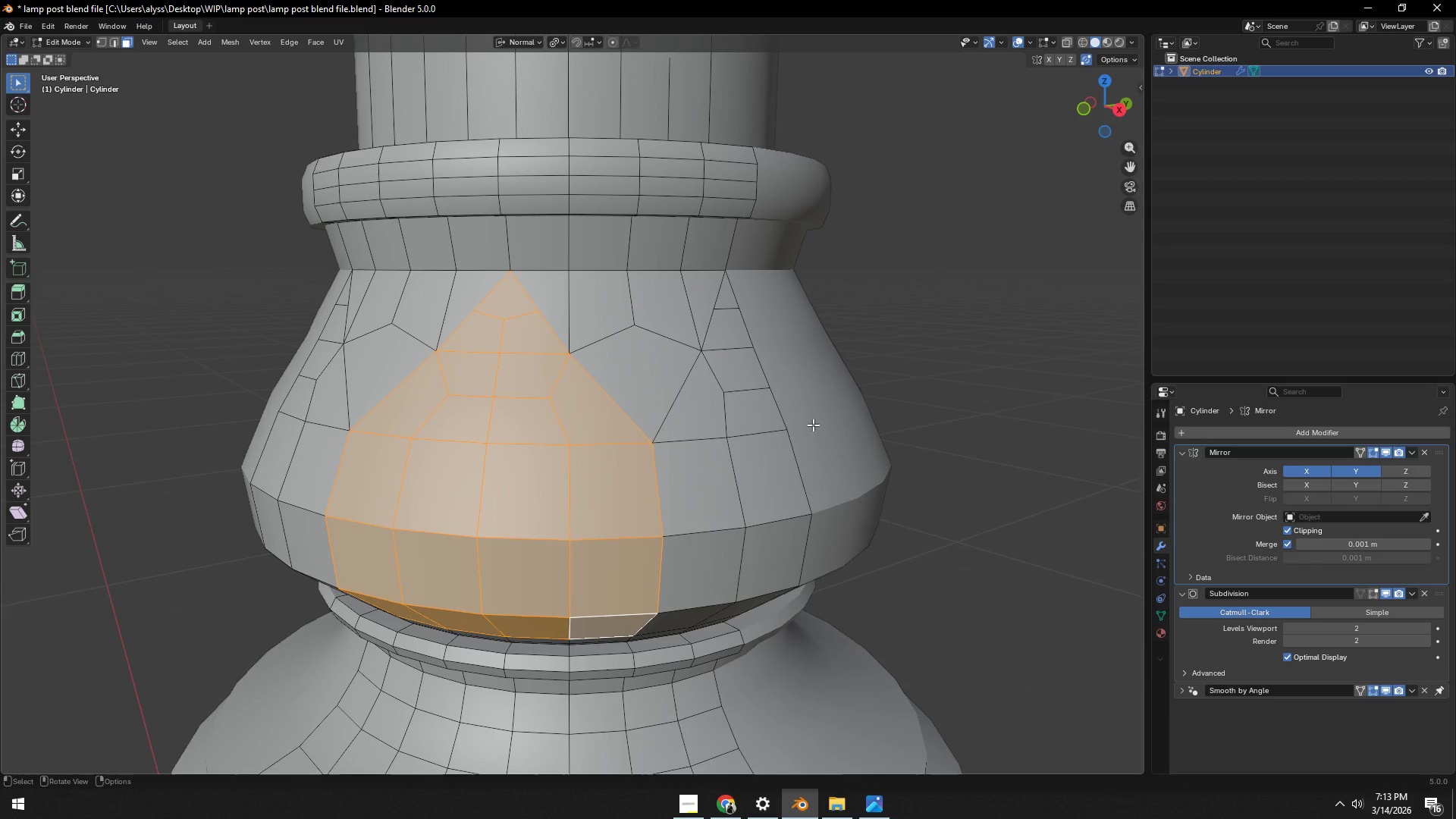 
type(ii)
 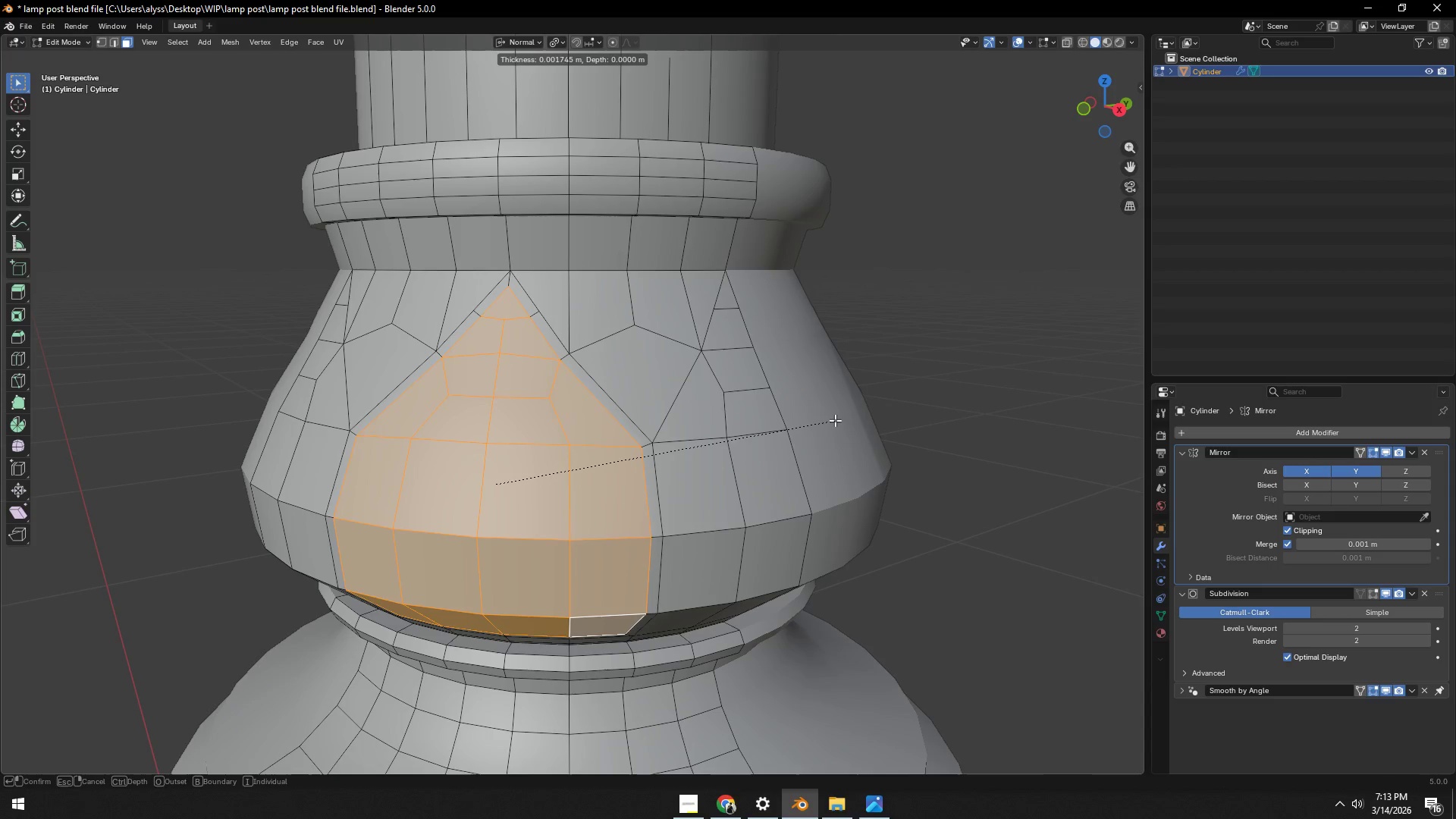 
wait(6.25)
 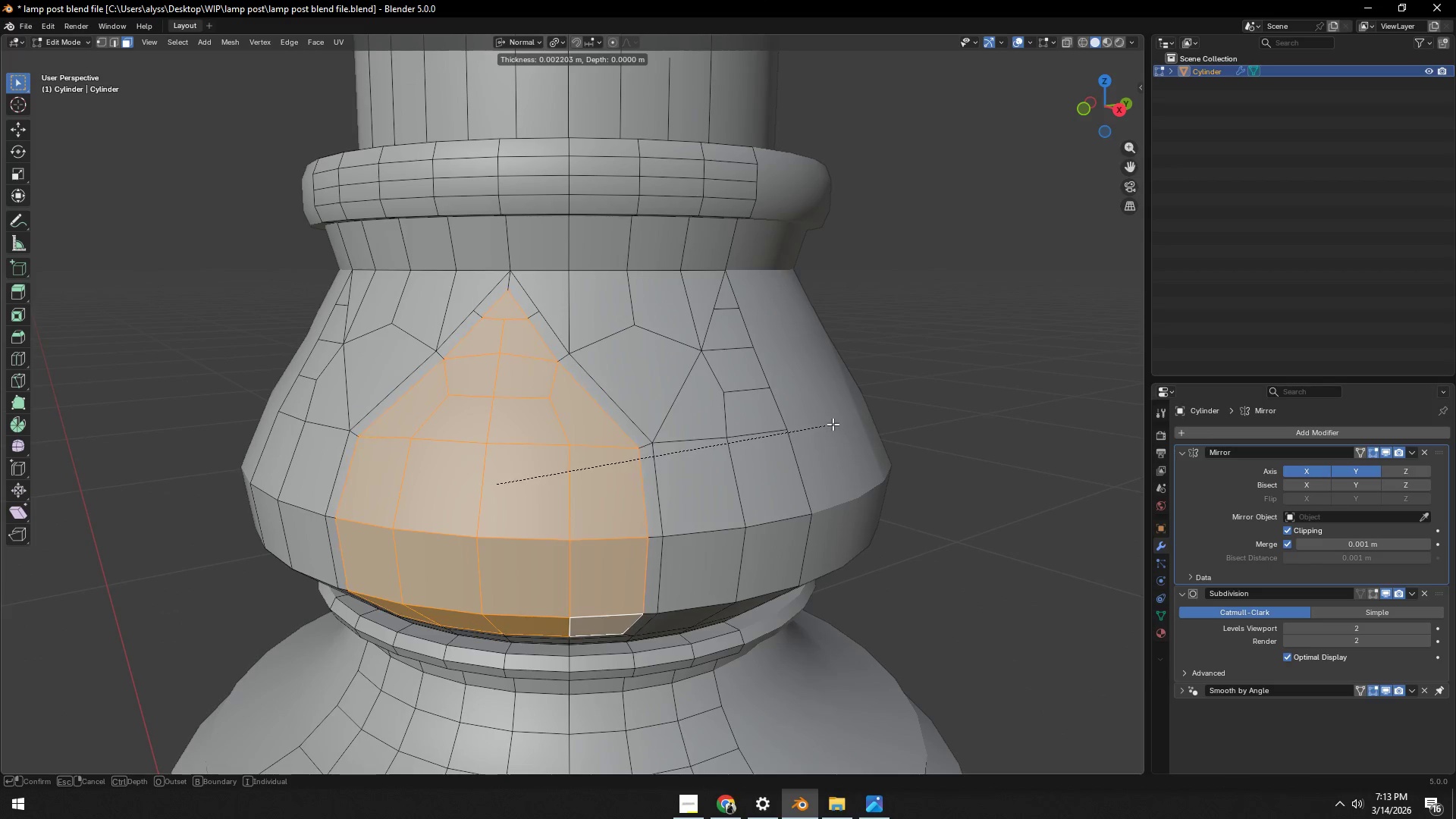 
left_click([835, 419])
 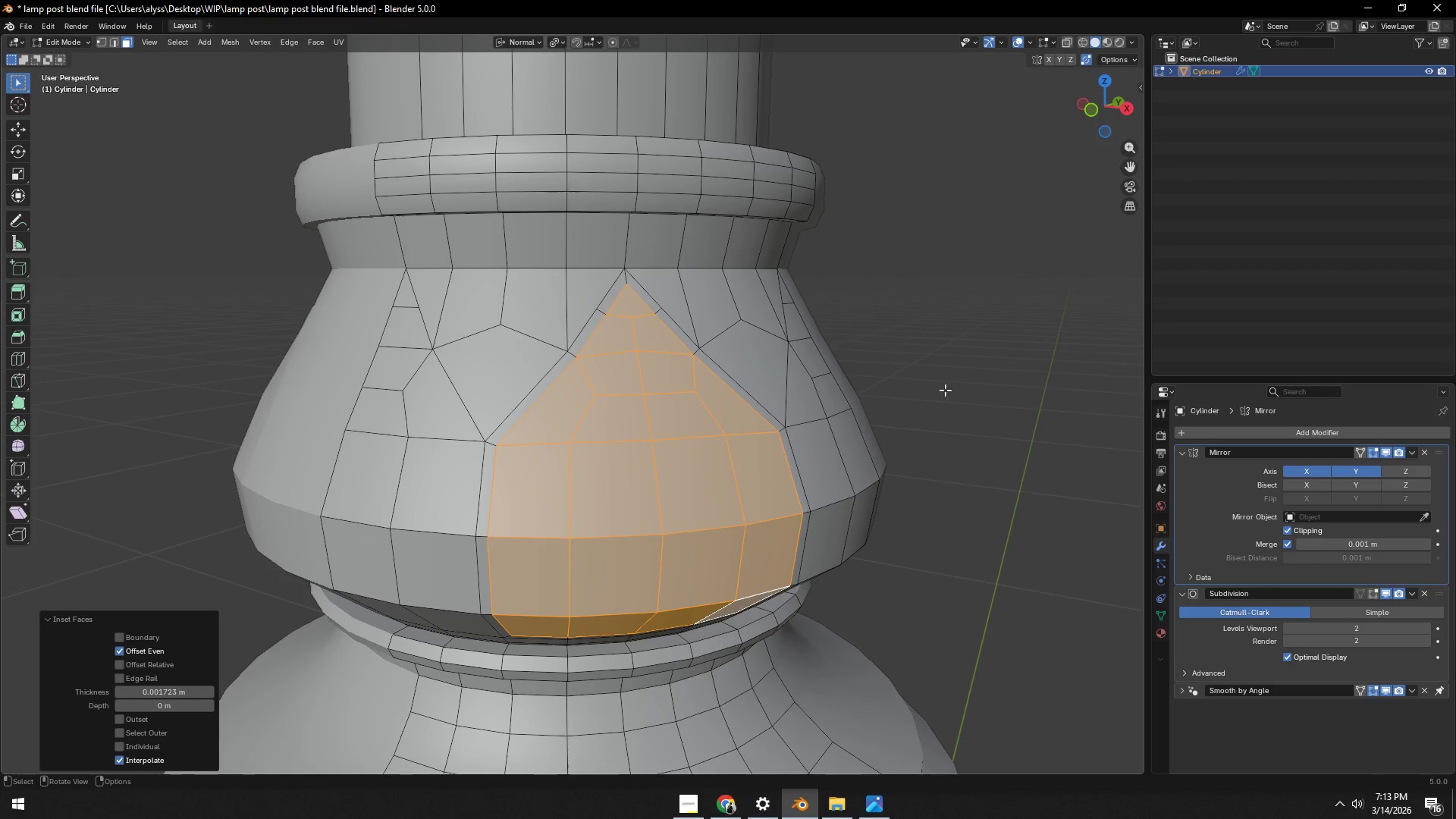 
left_click([977, 383])
 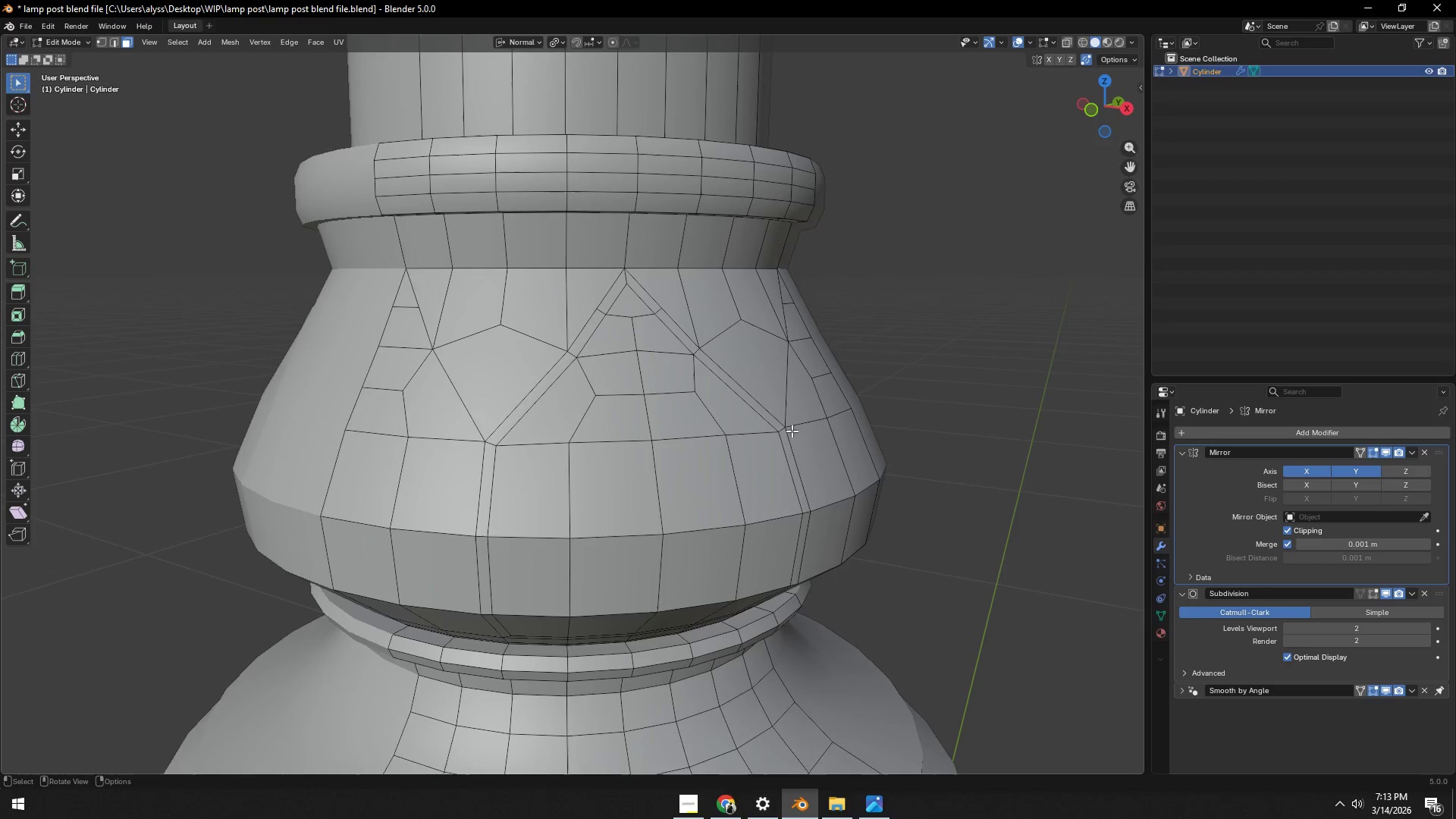 
scroll: coordinate [775, 431], scroll_direction: down, amount: 2.0
 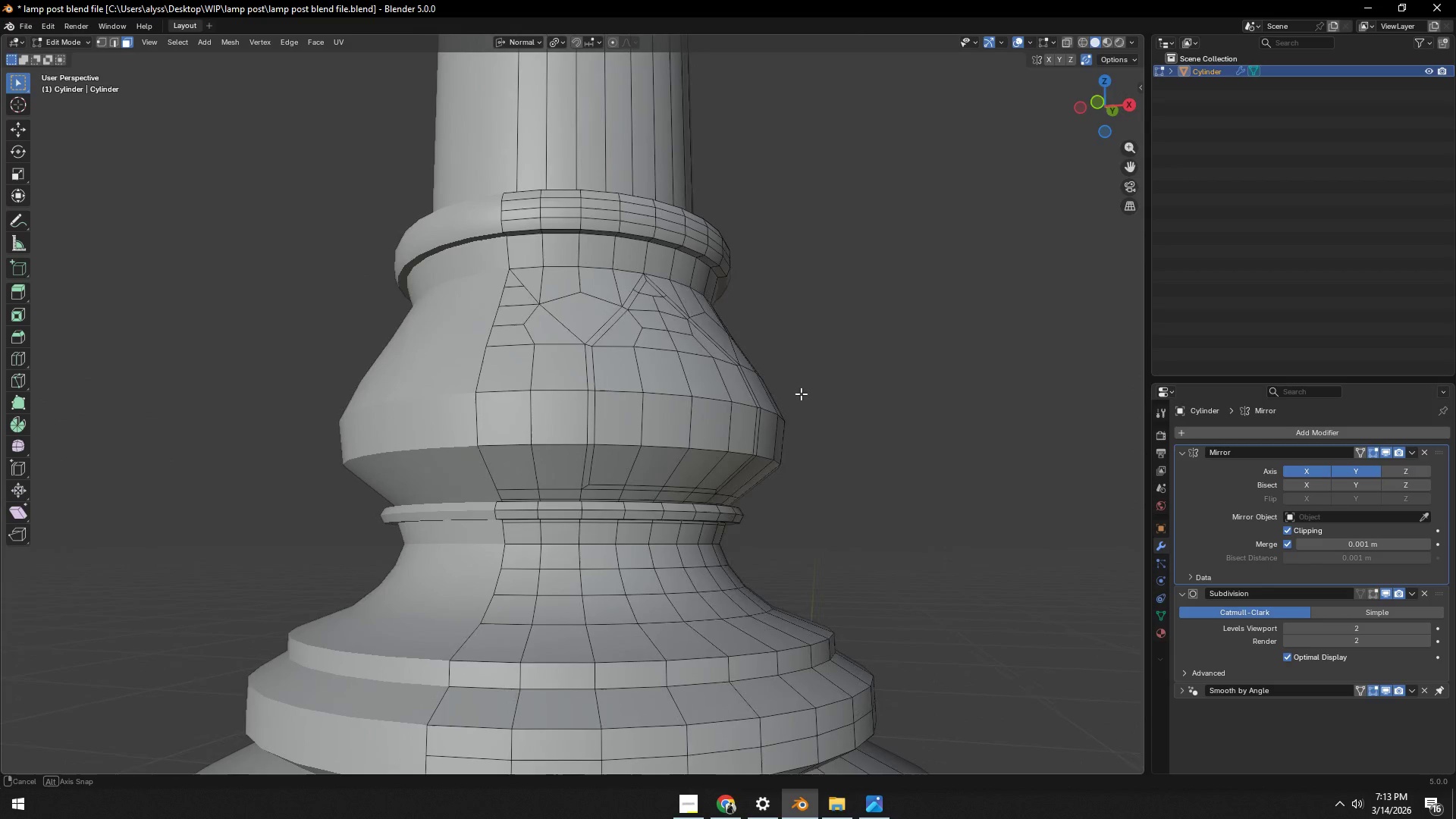 
key(Control+S)
 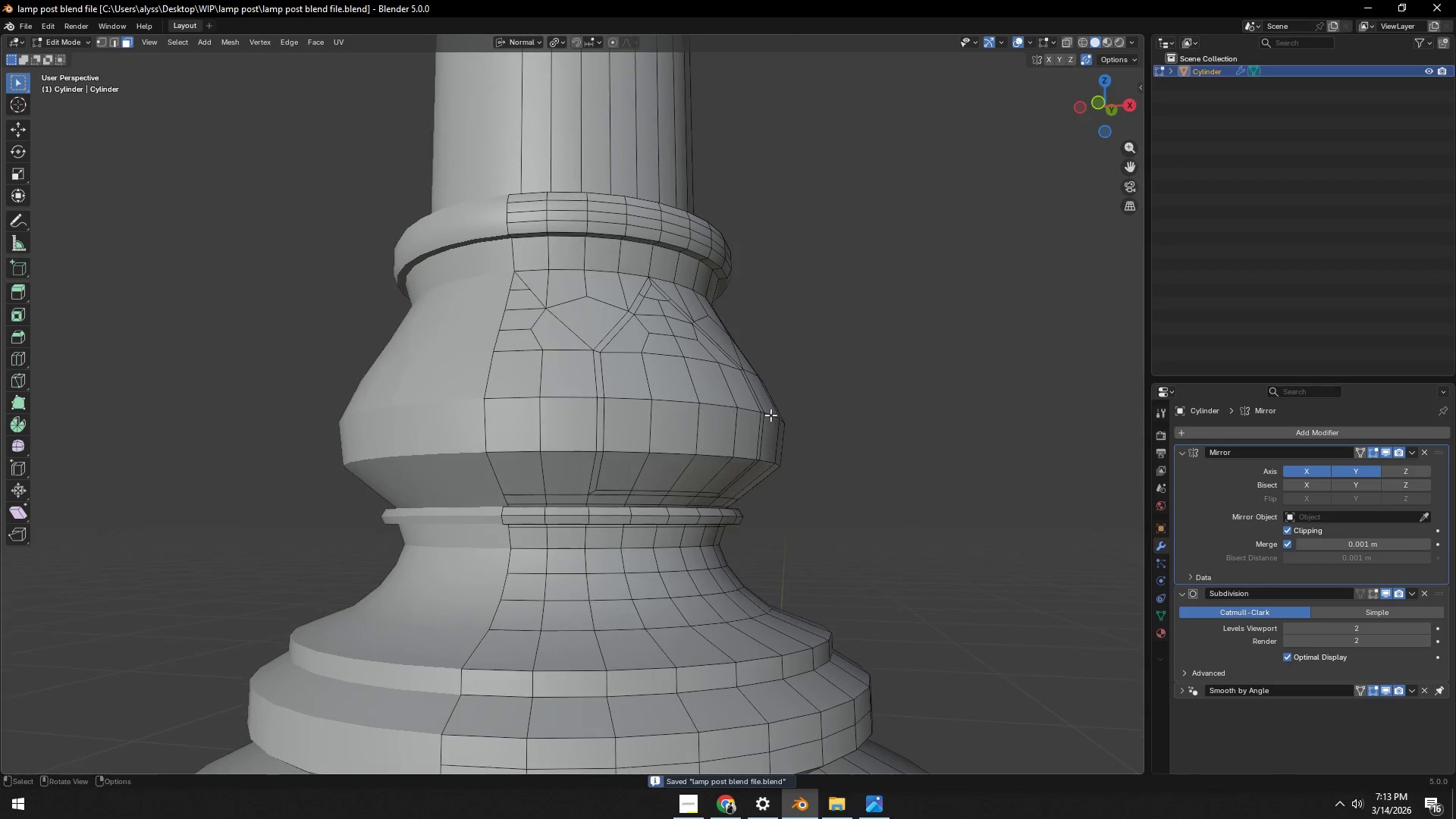 
scroll: coordinate [686, 442], scroll_direction: up, amount: 1.0
 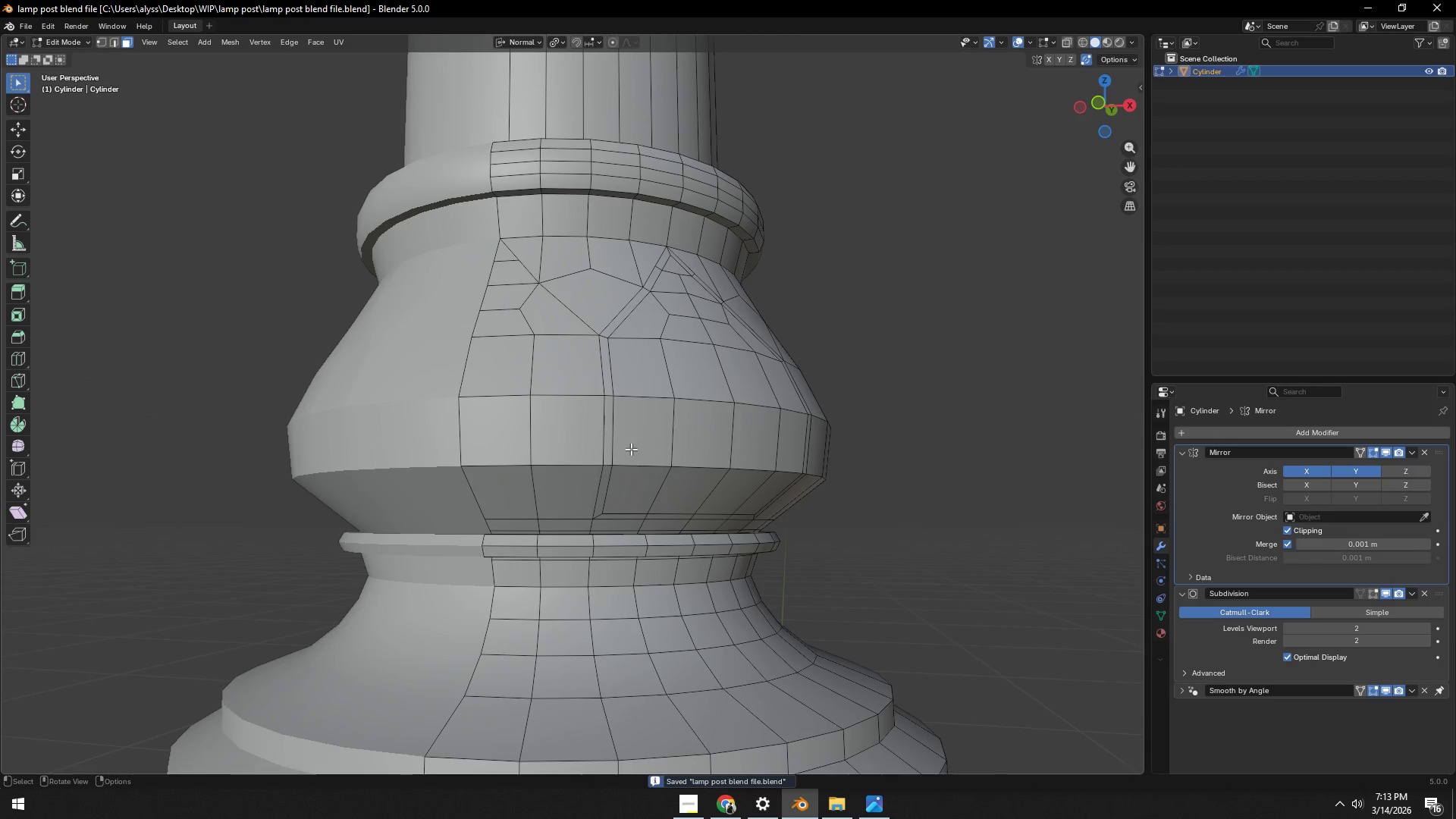 
type(3c)
 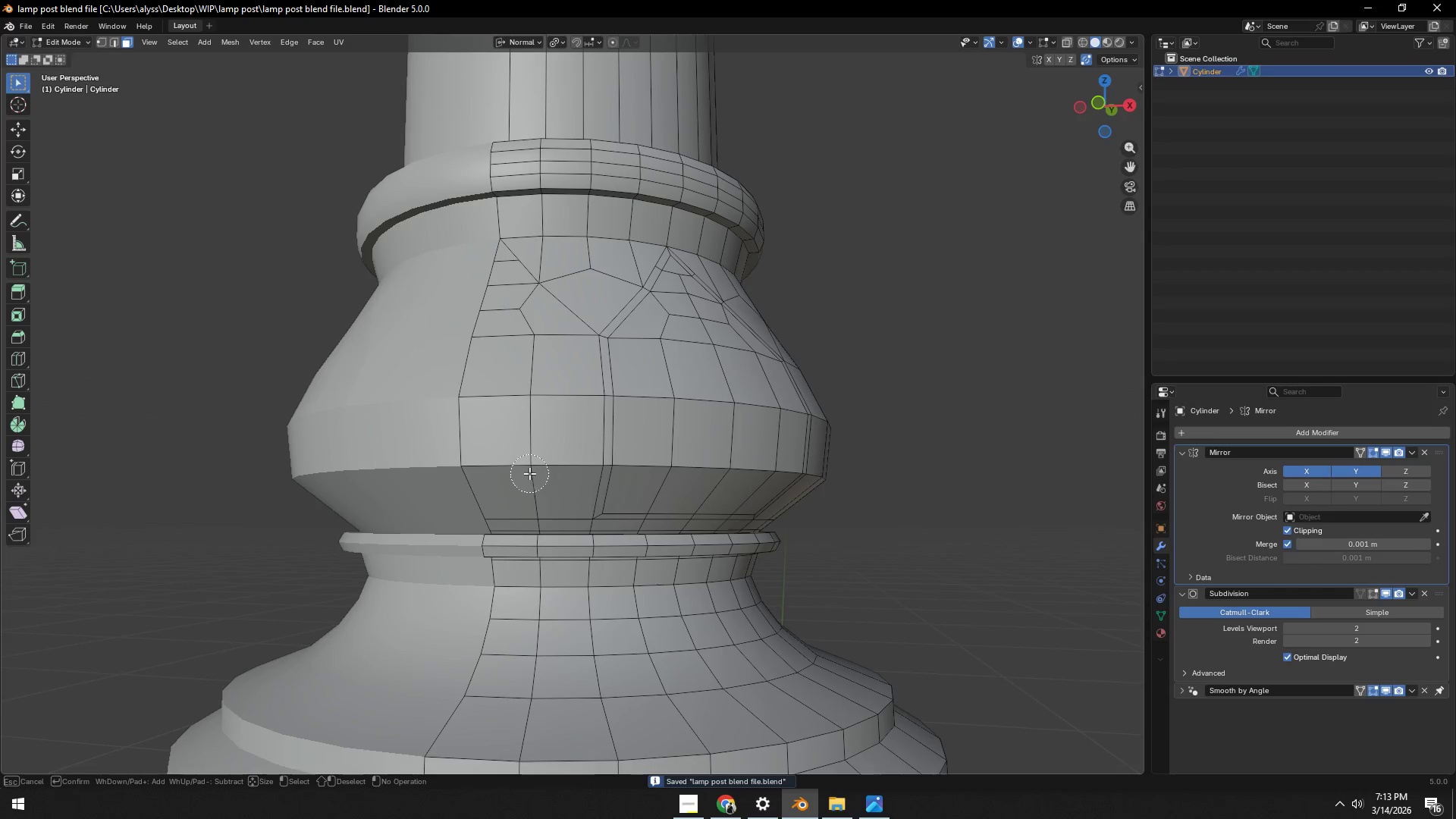 
left_click_drag(start_coordinate=[529, 472], to_coordinate=[482, 272])
 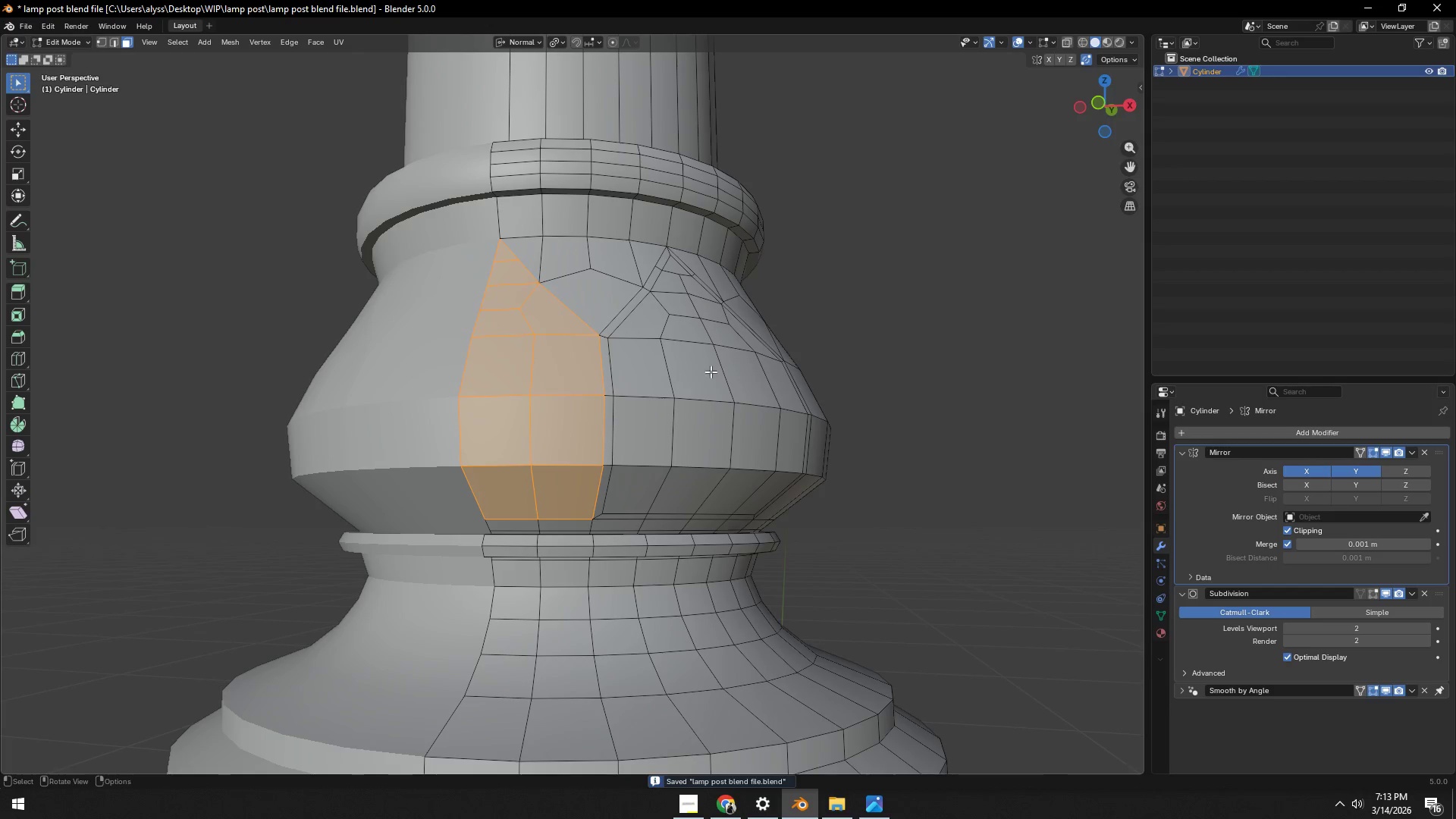 
left_click([482, 272])
 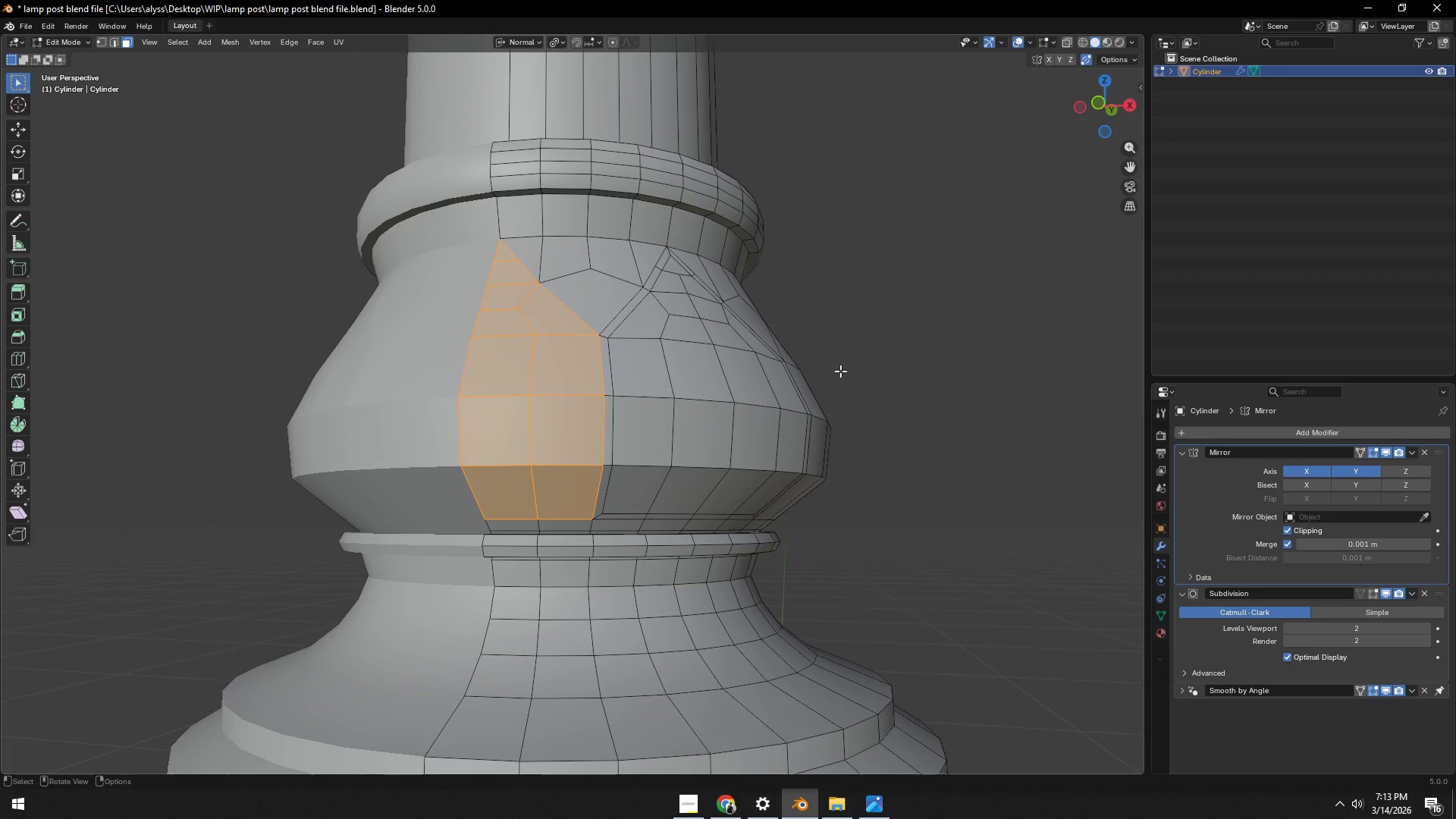 
right_click([482, 272])
 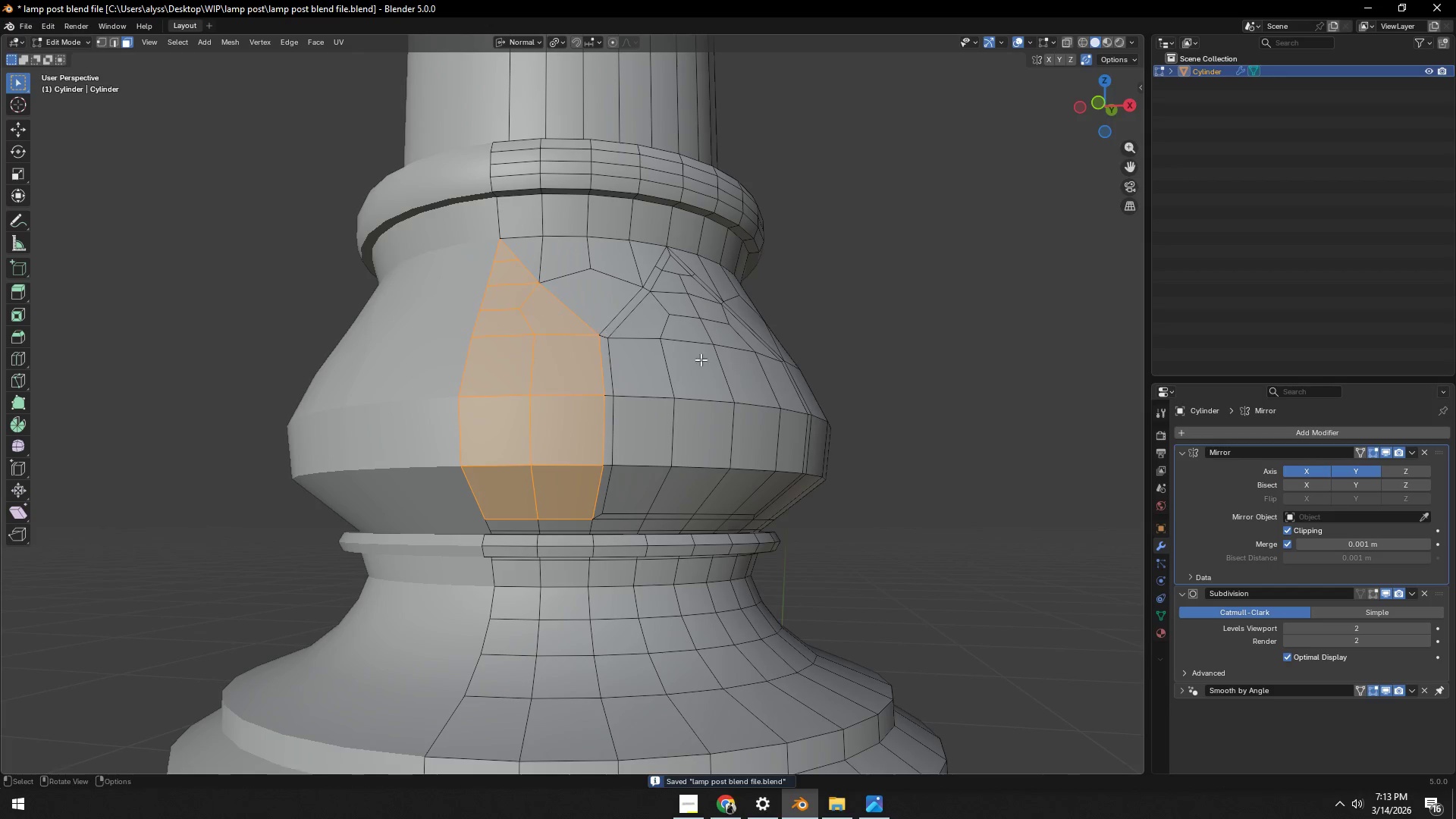 
key(I)
 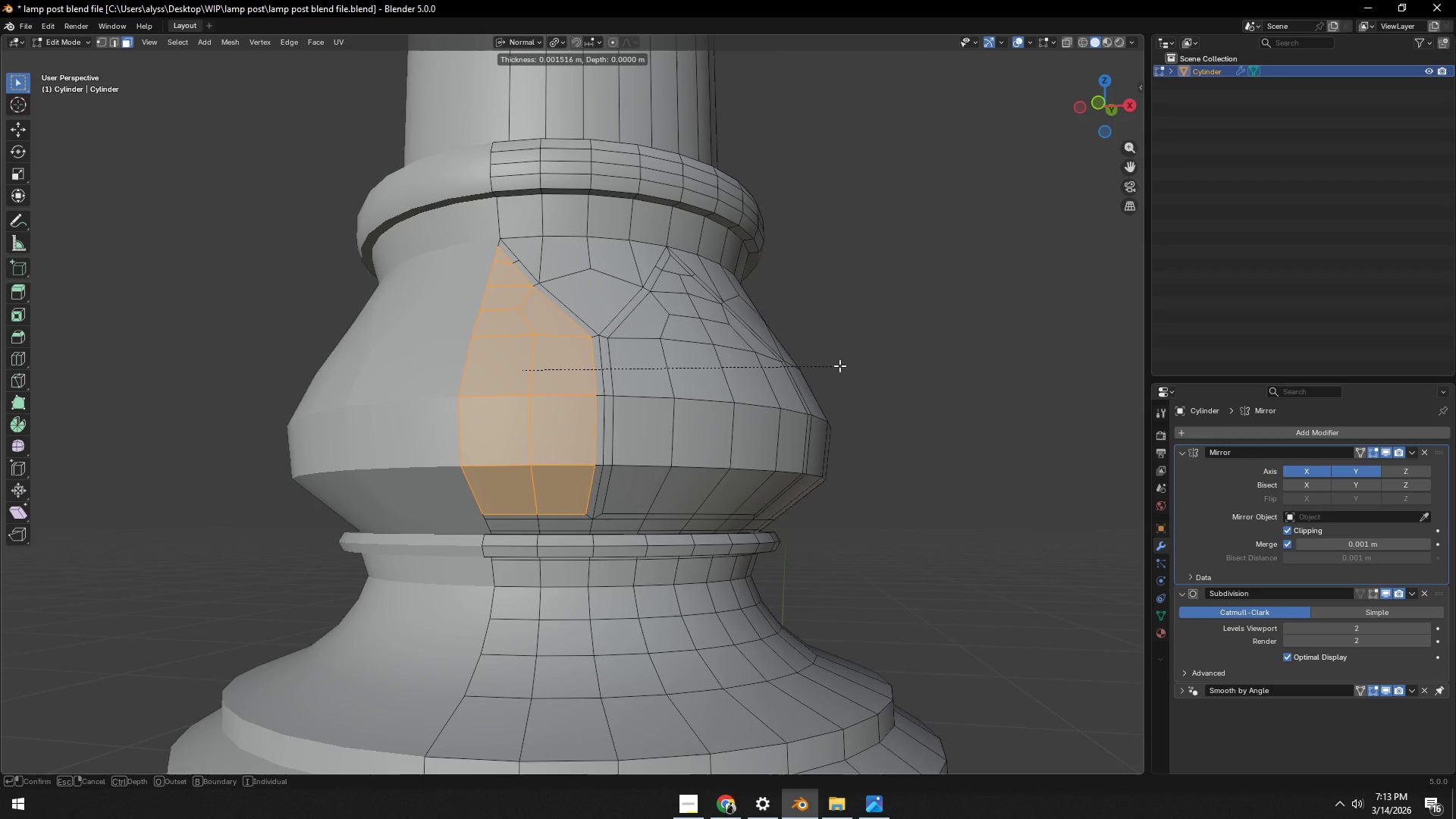 
left_click([839, 366])
 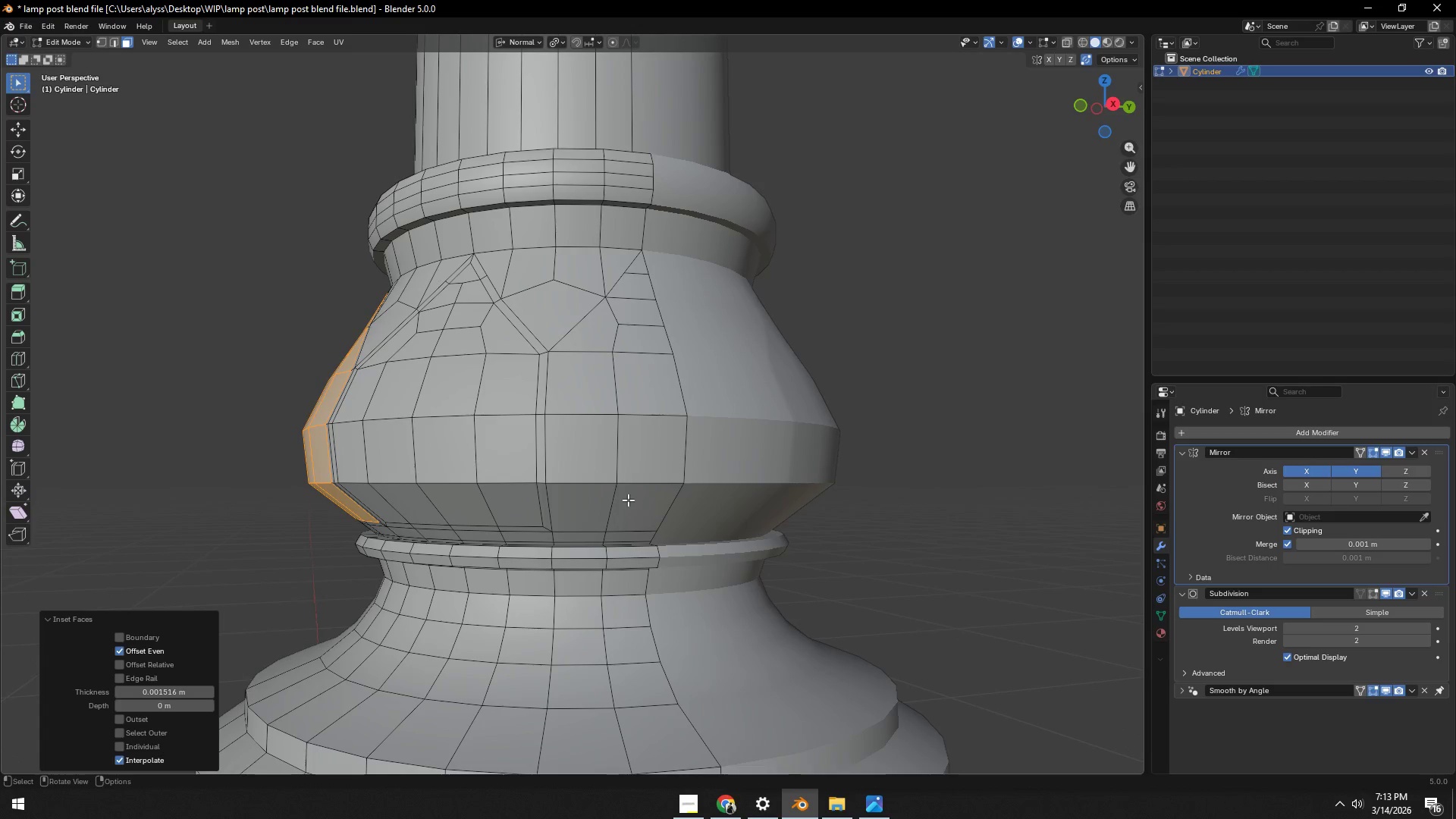 
left_click([623, 484])
 